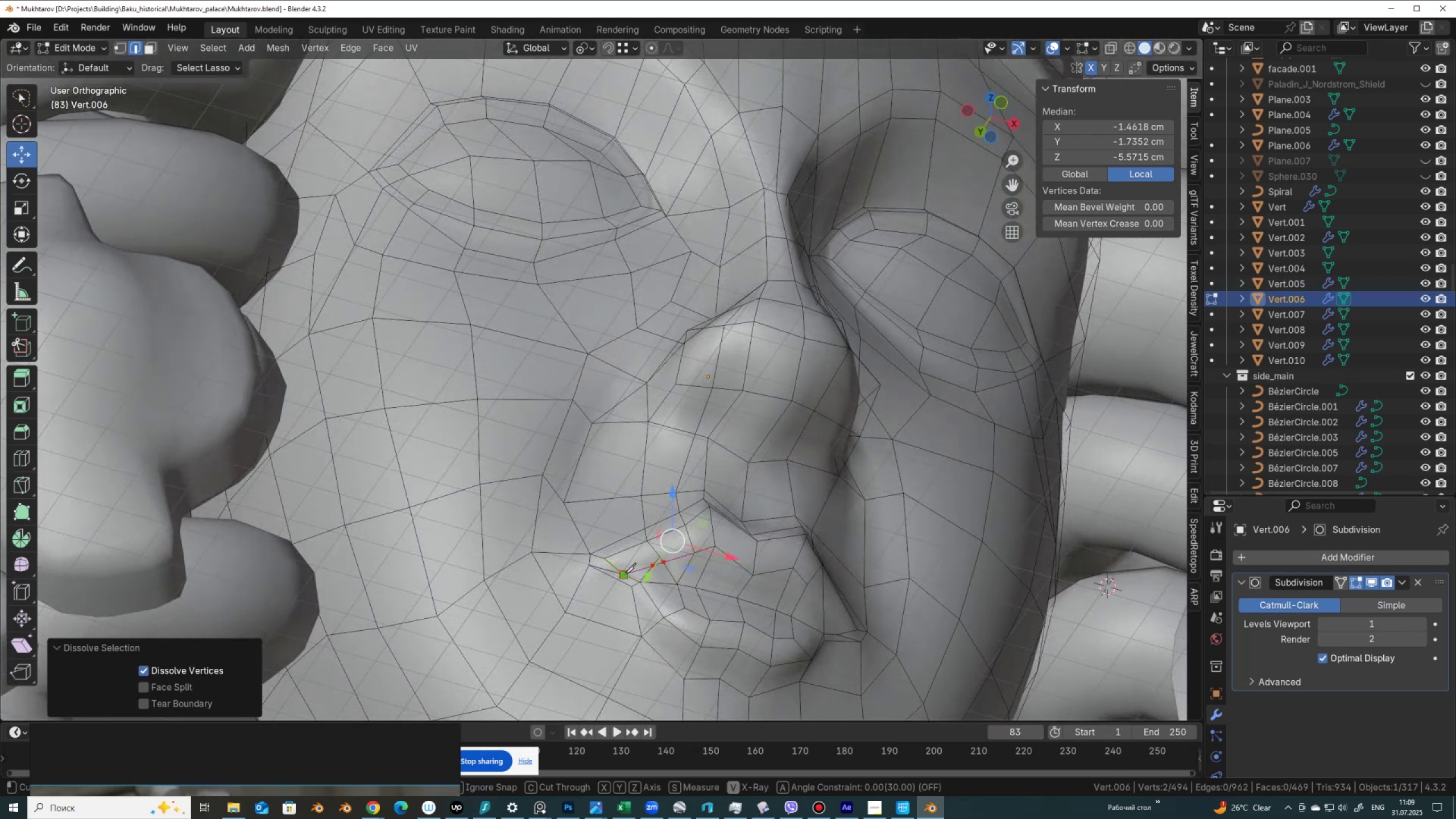 
key(Enter)
 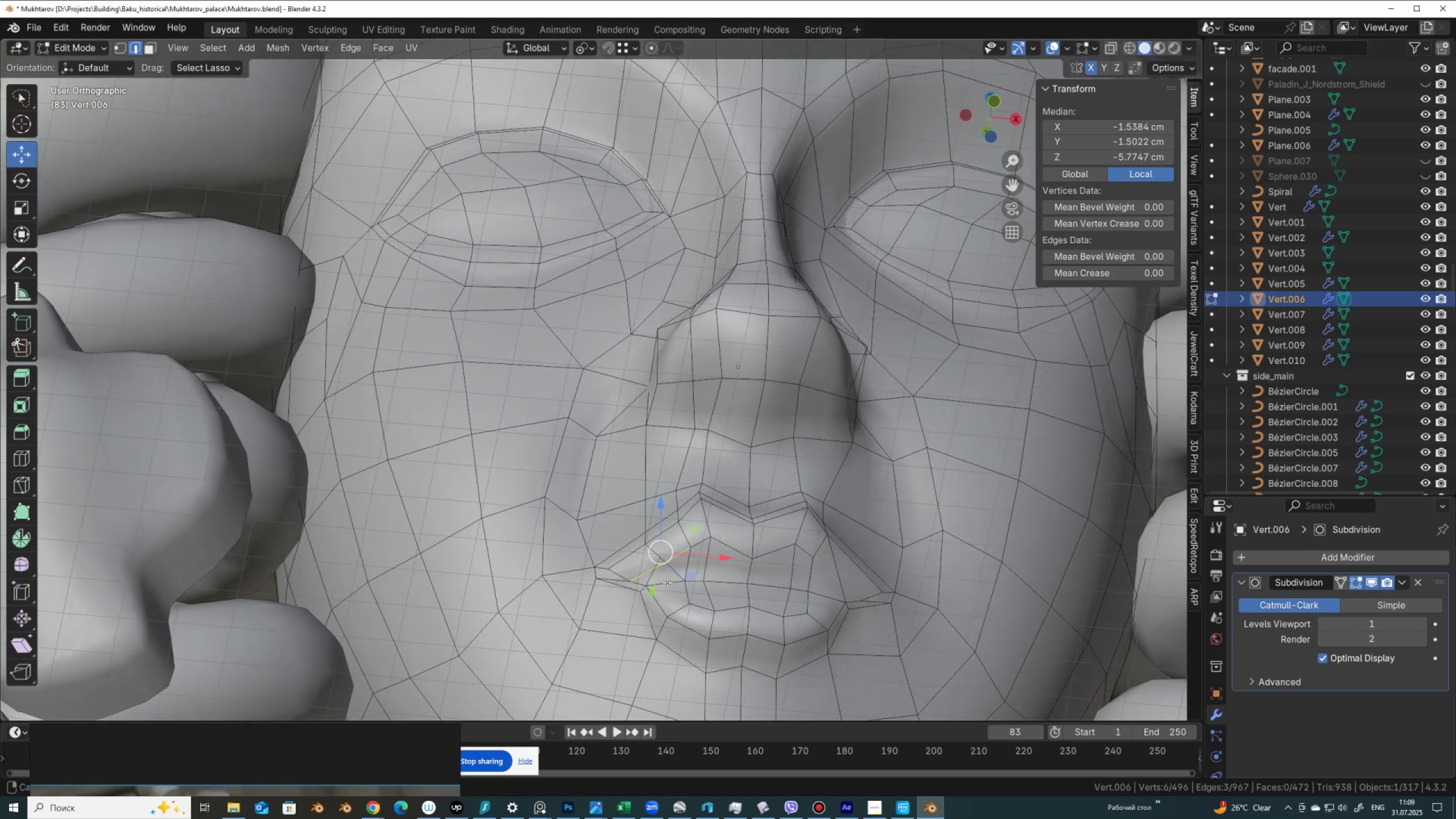 
wait(5.18)
 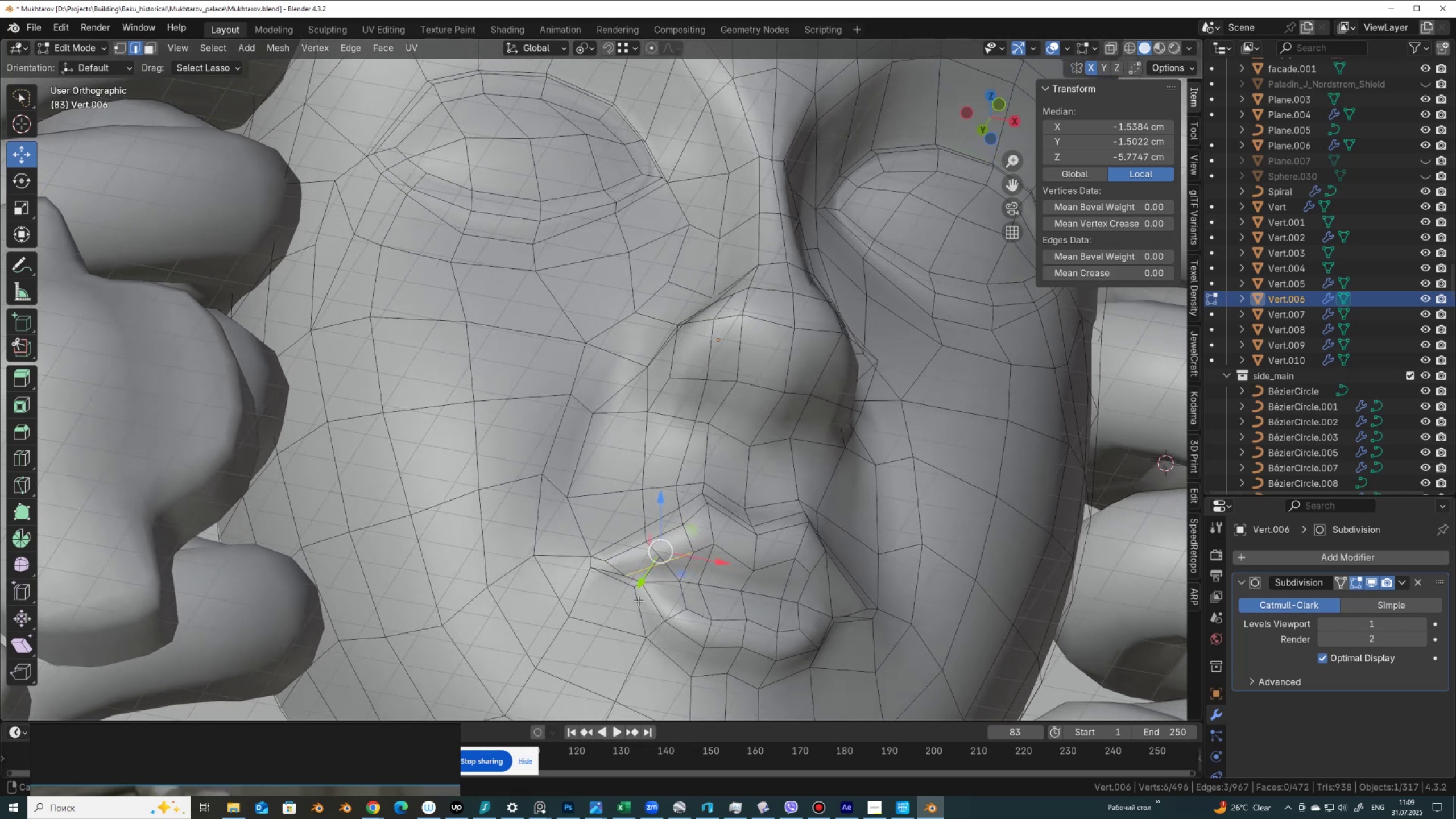 
left_click([673, 564])
 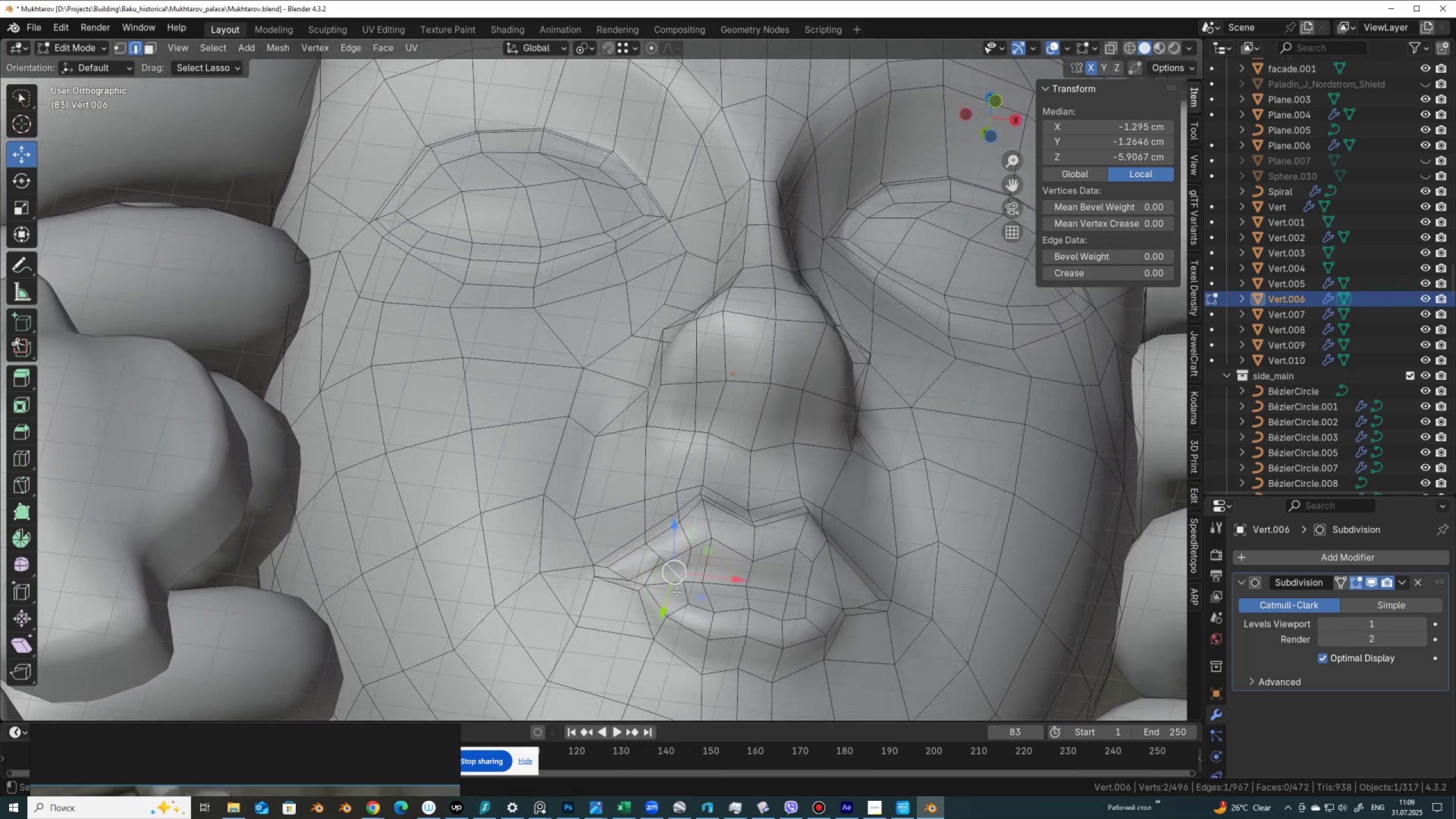 
hold_key(key=ControlLeft, duration=0.34)
 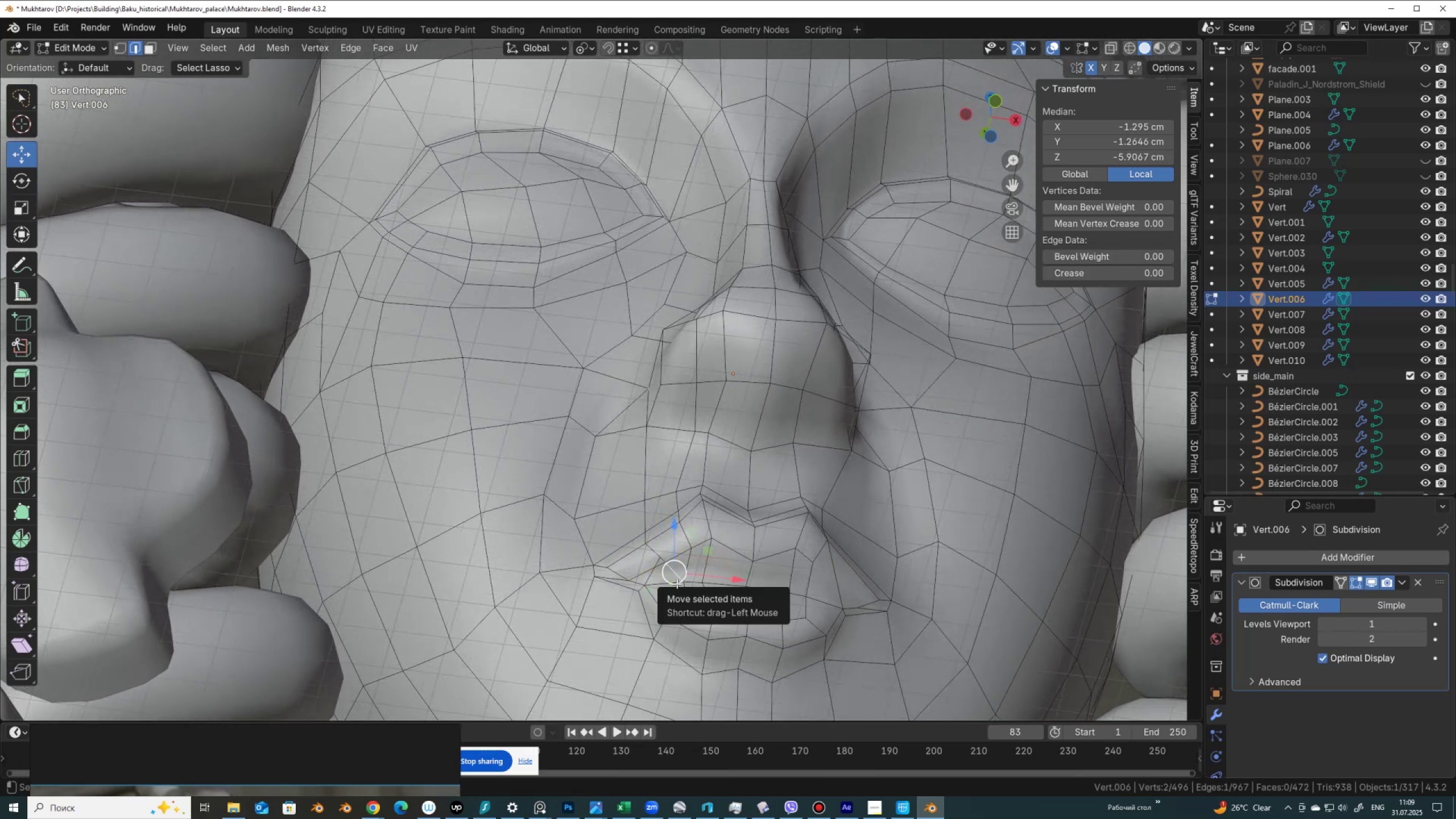 
key(Control+X)
 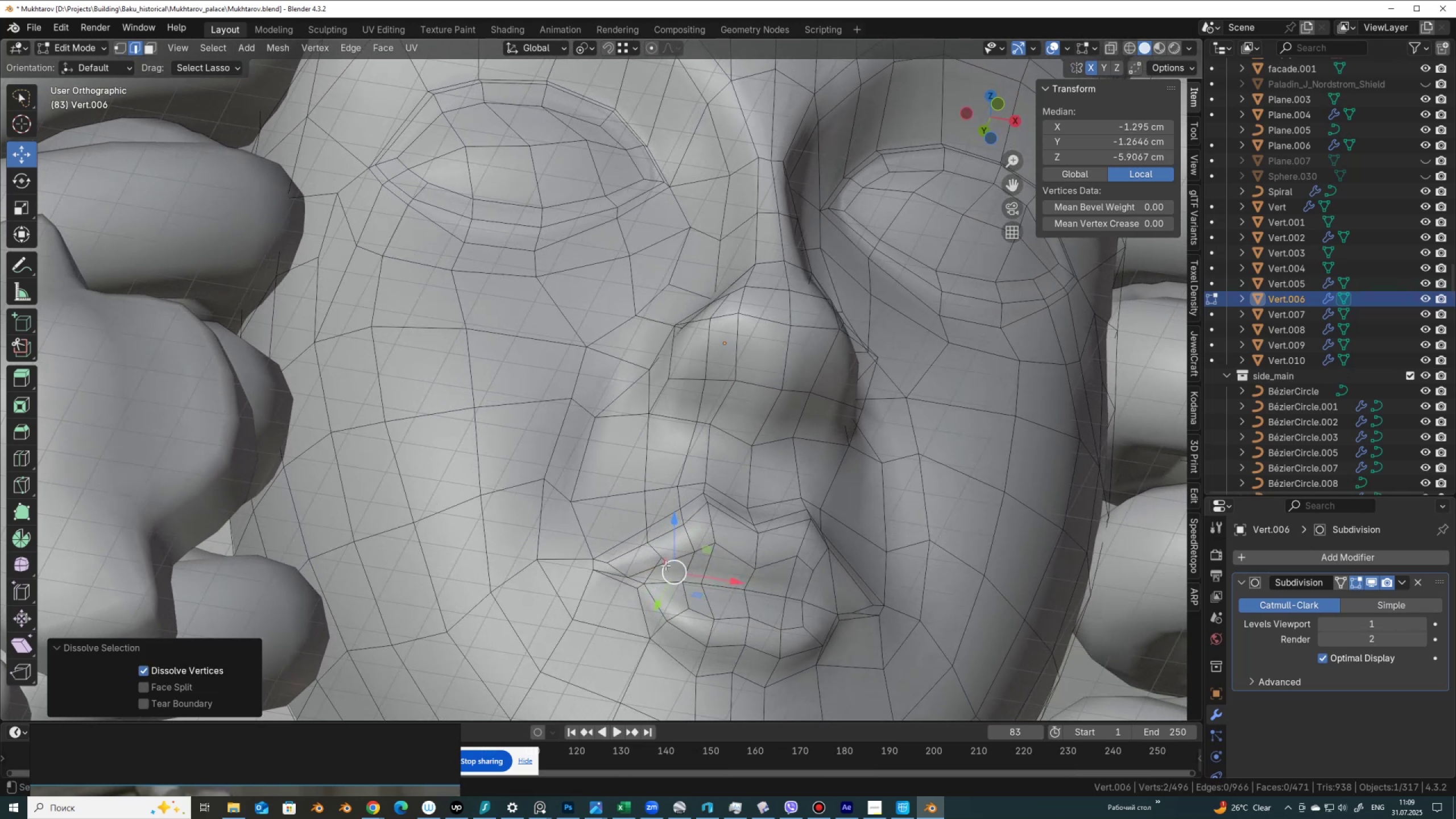 
left_click([660, 560])
 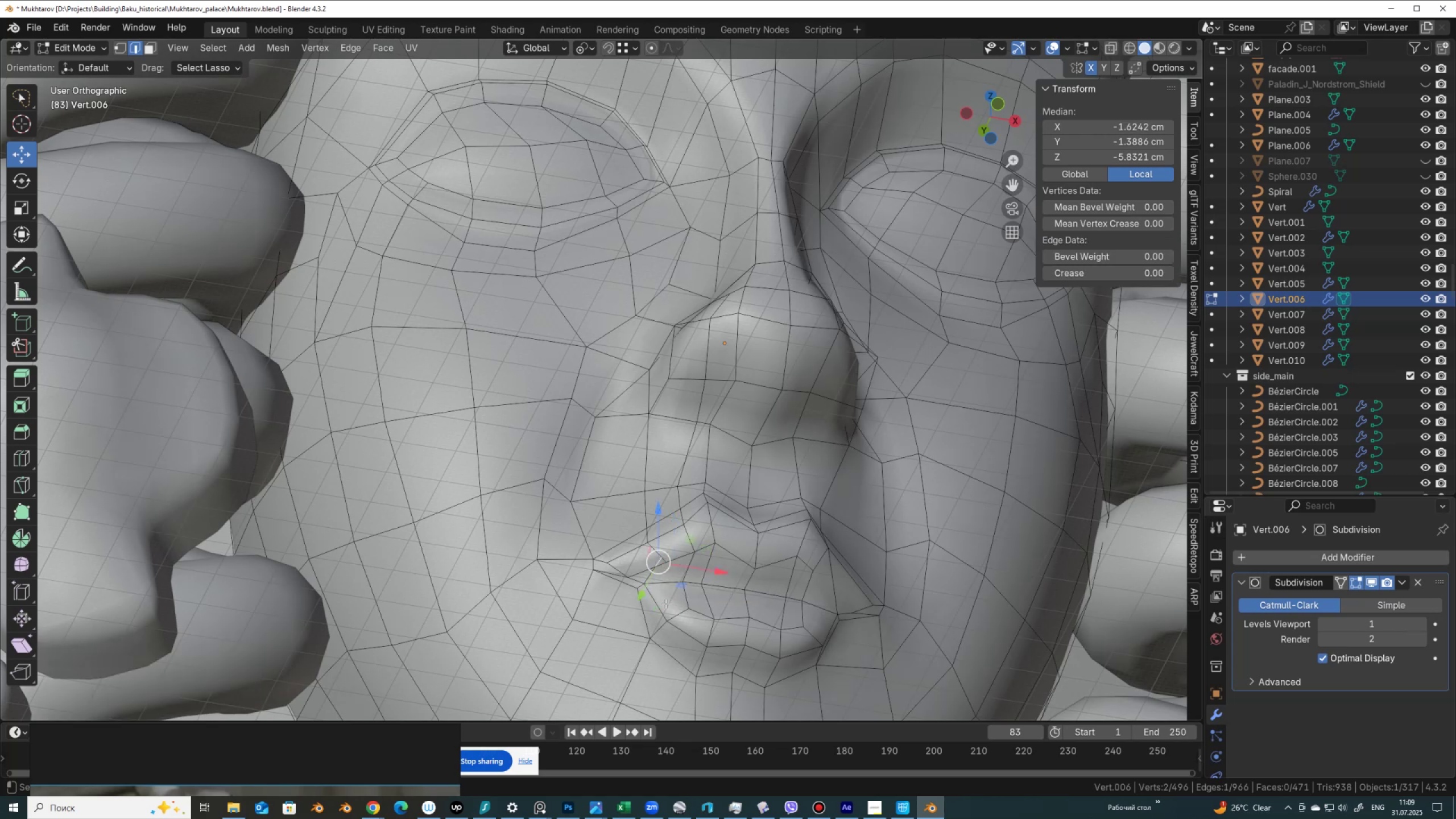 
key(Control+X)
 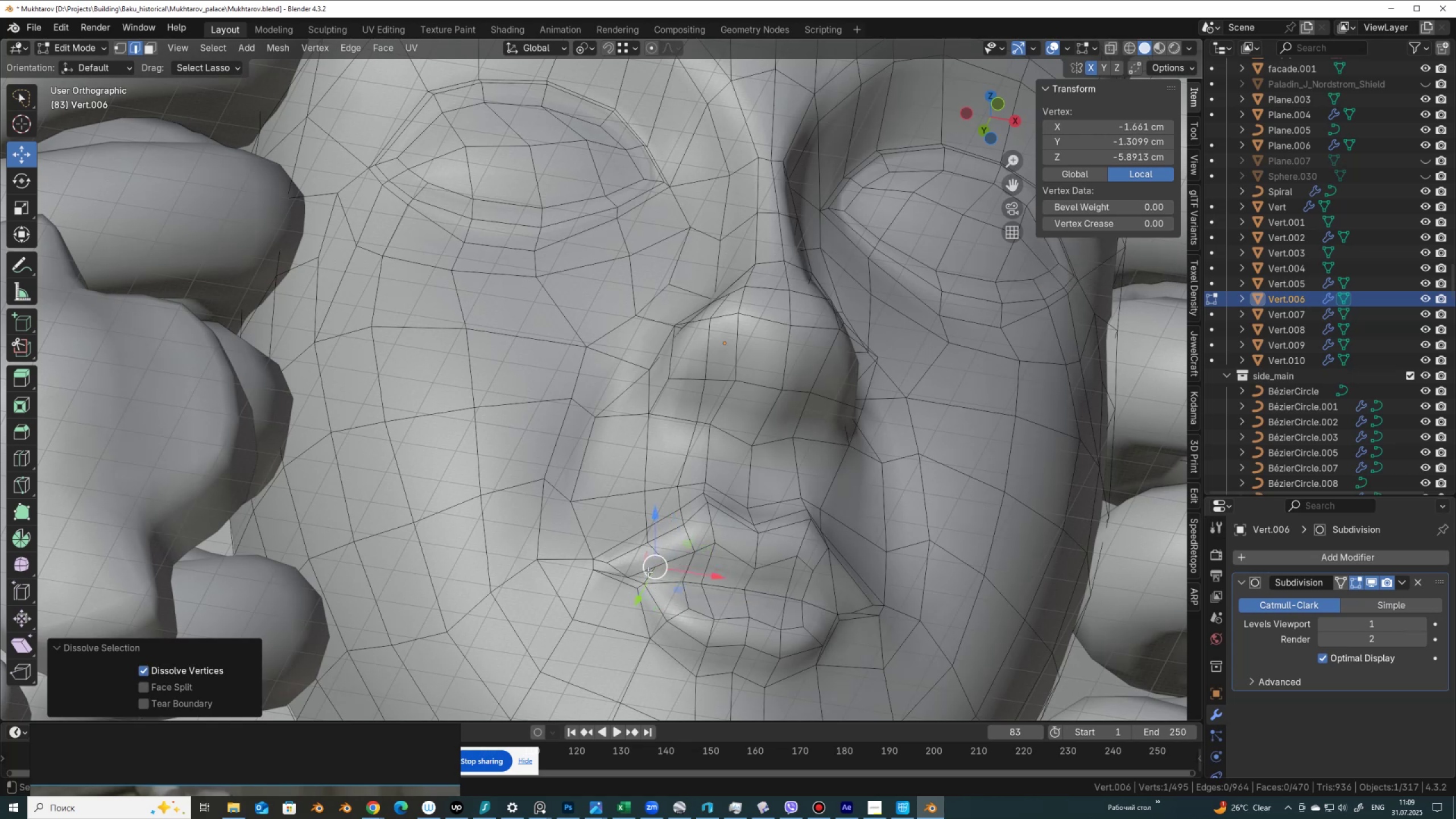 
left_click([650, 573])
 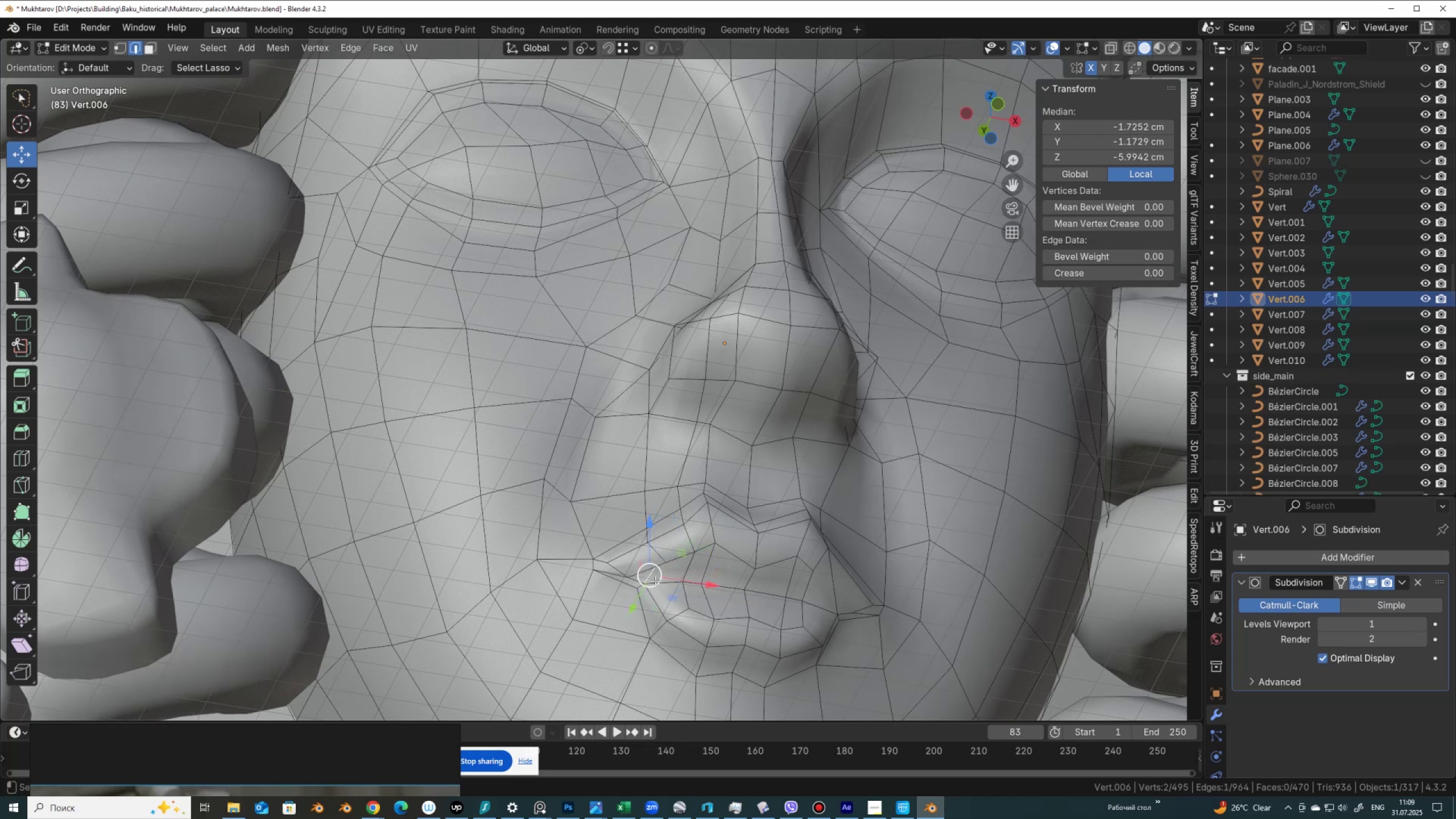 
key(Control+ControlLeft)
 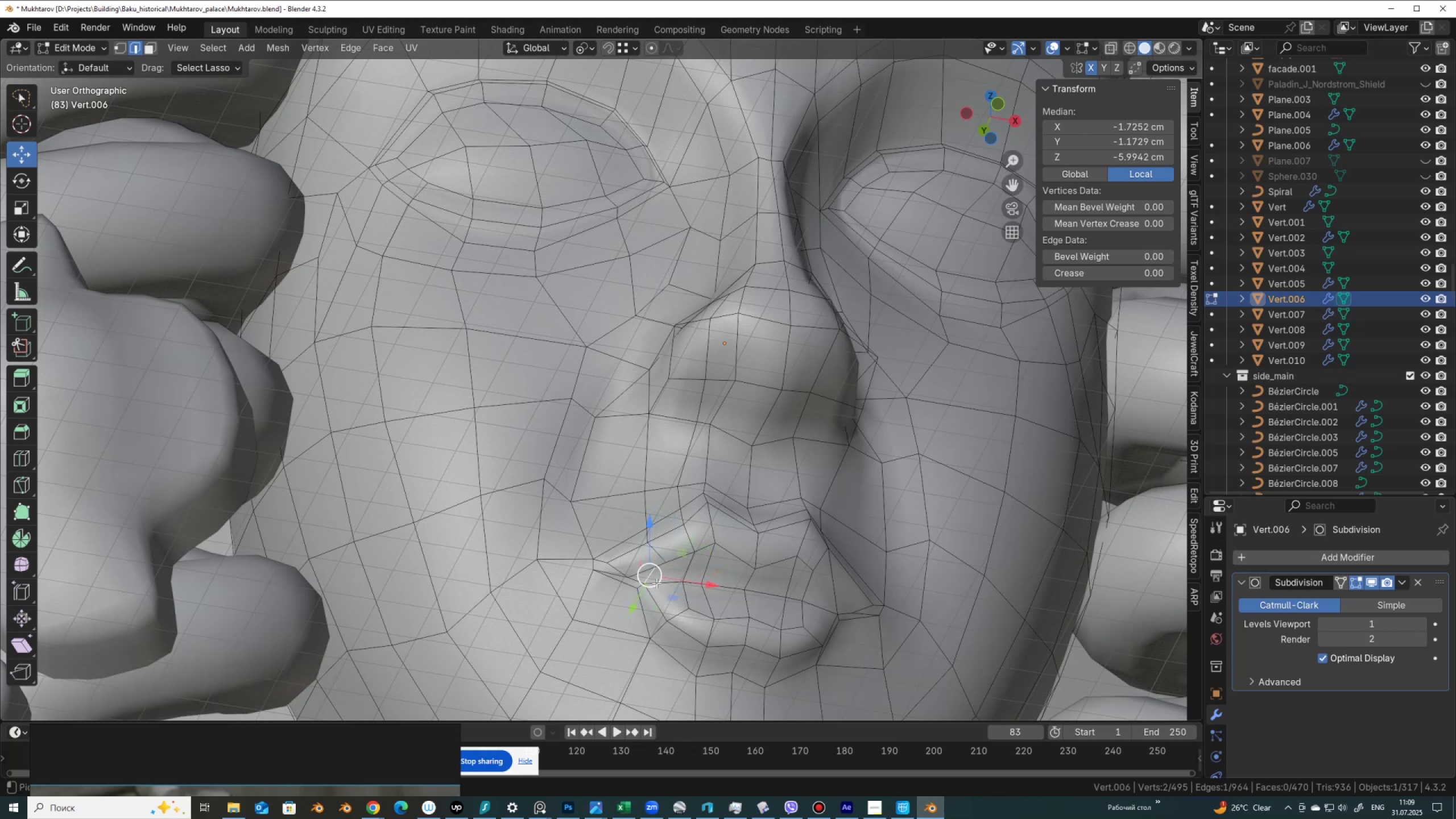 
key(Control+X)
 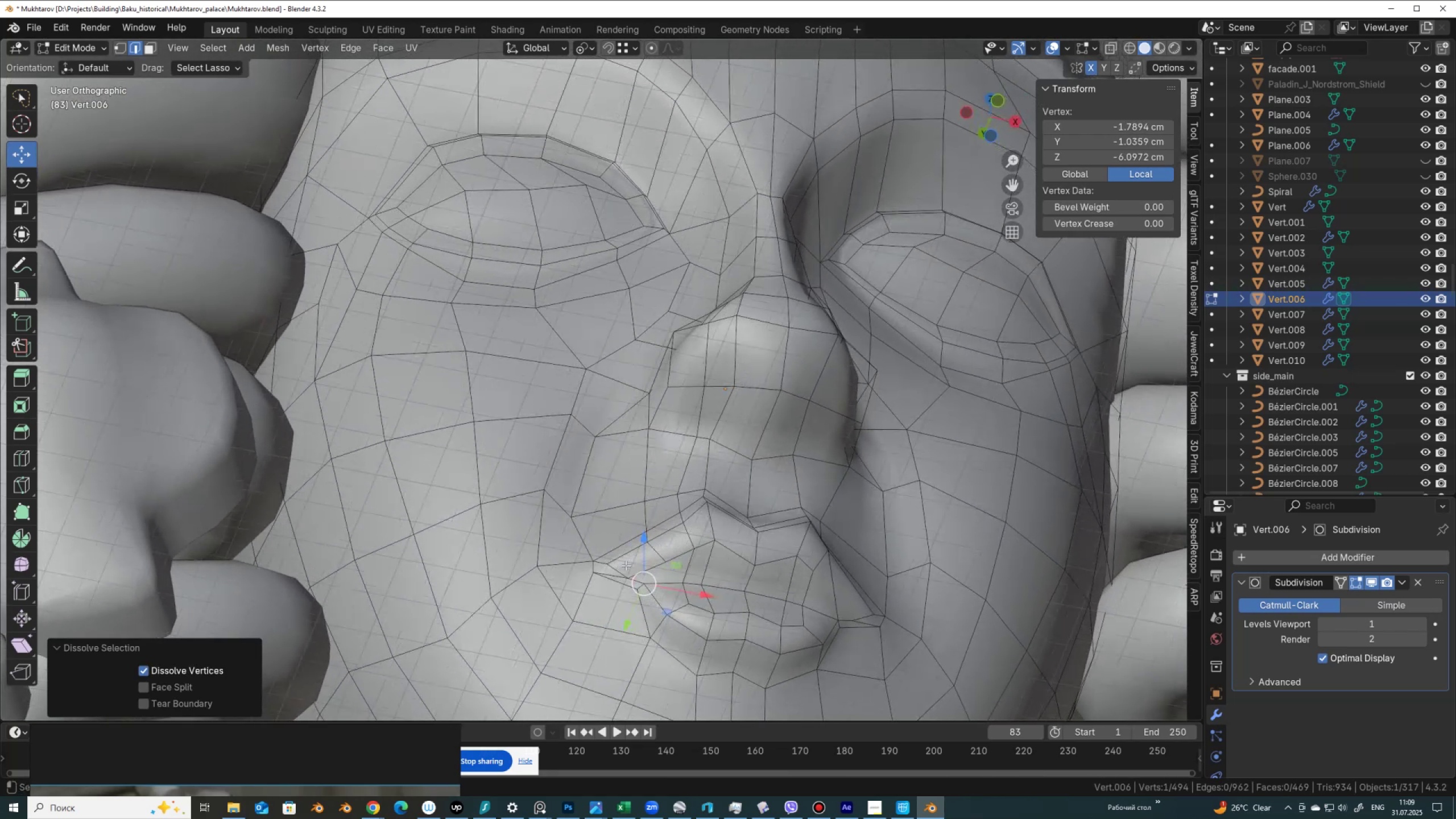 
key(1)
 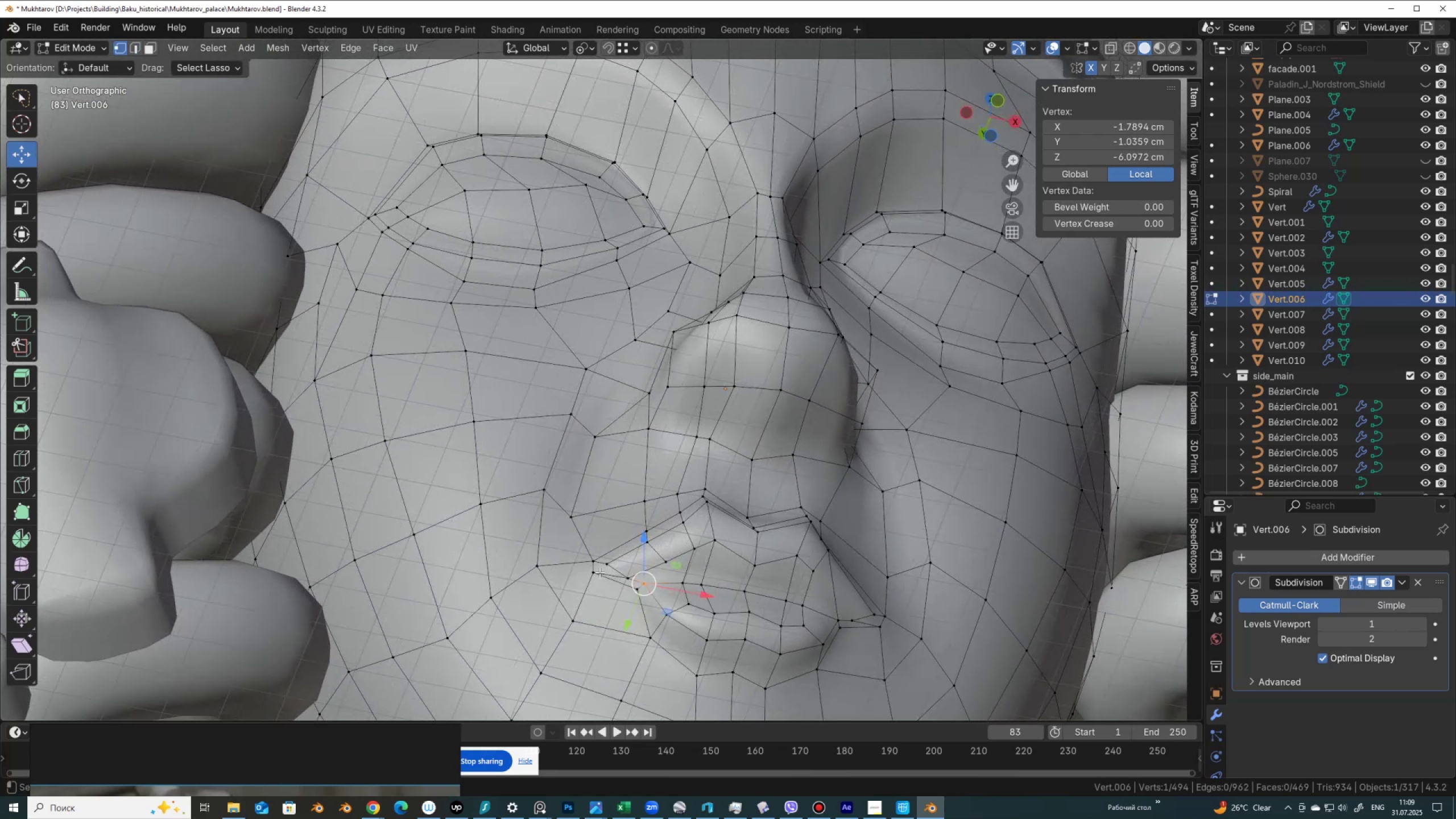 
left_click([598, 572])
 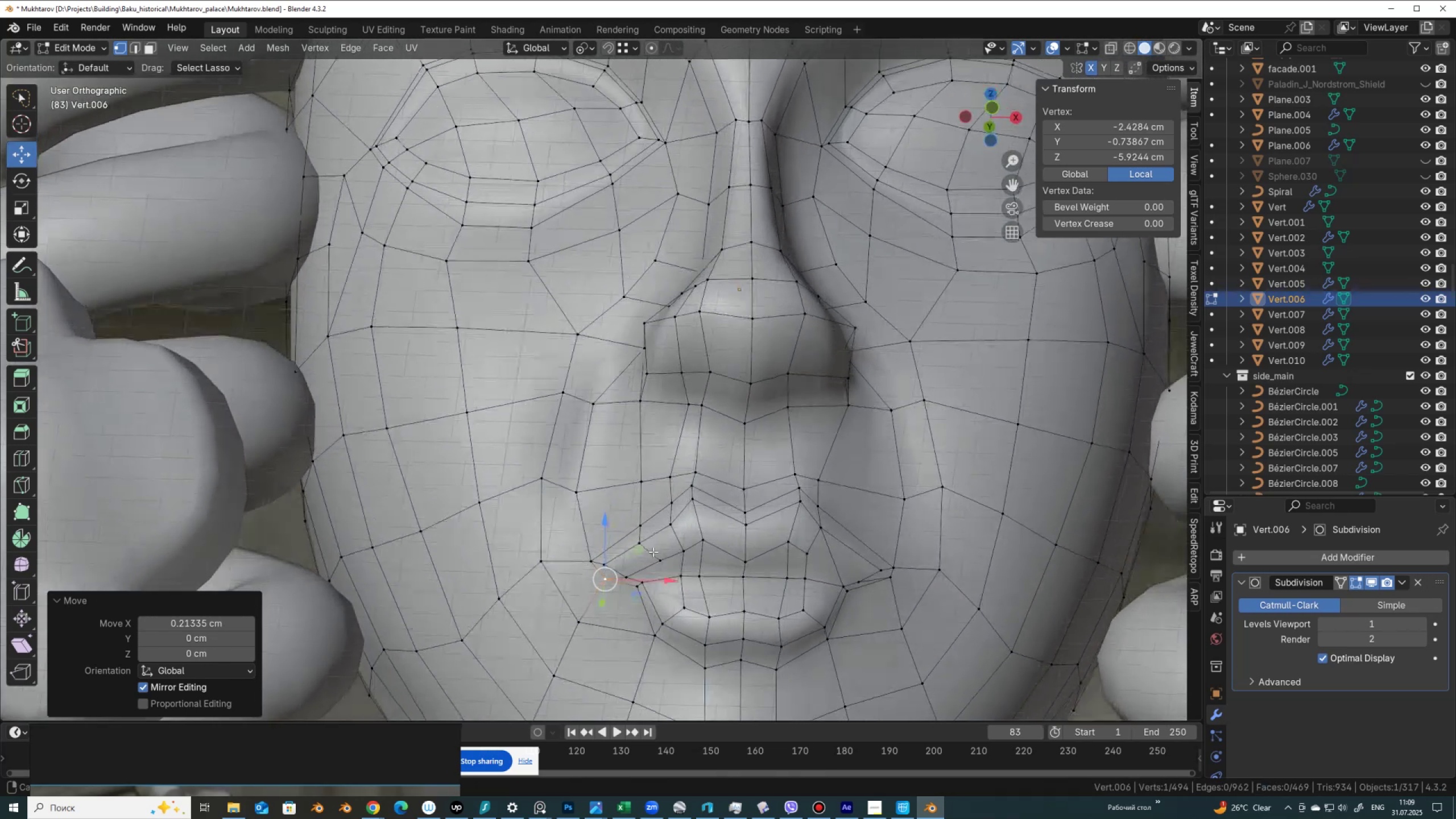 
wait(13.59)
 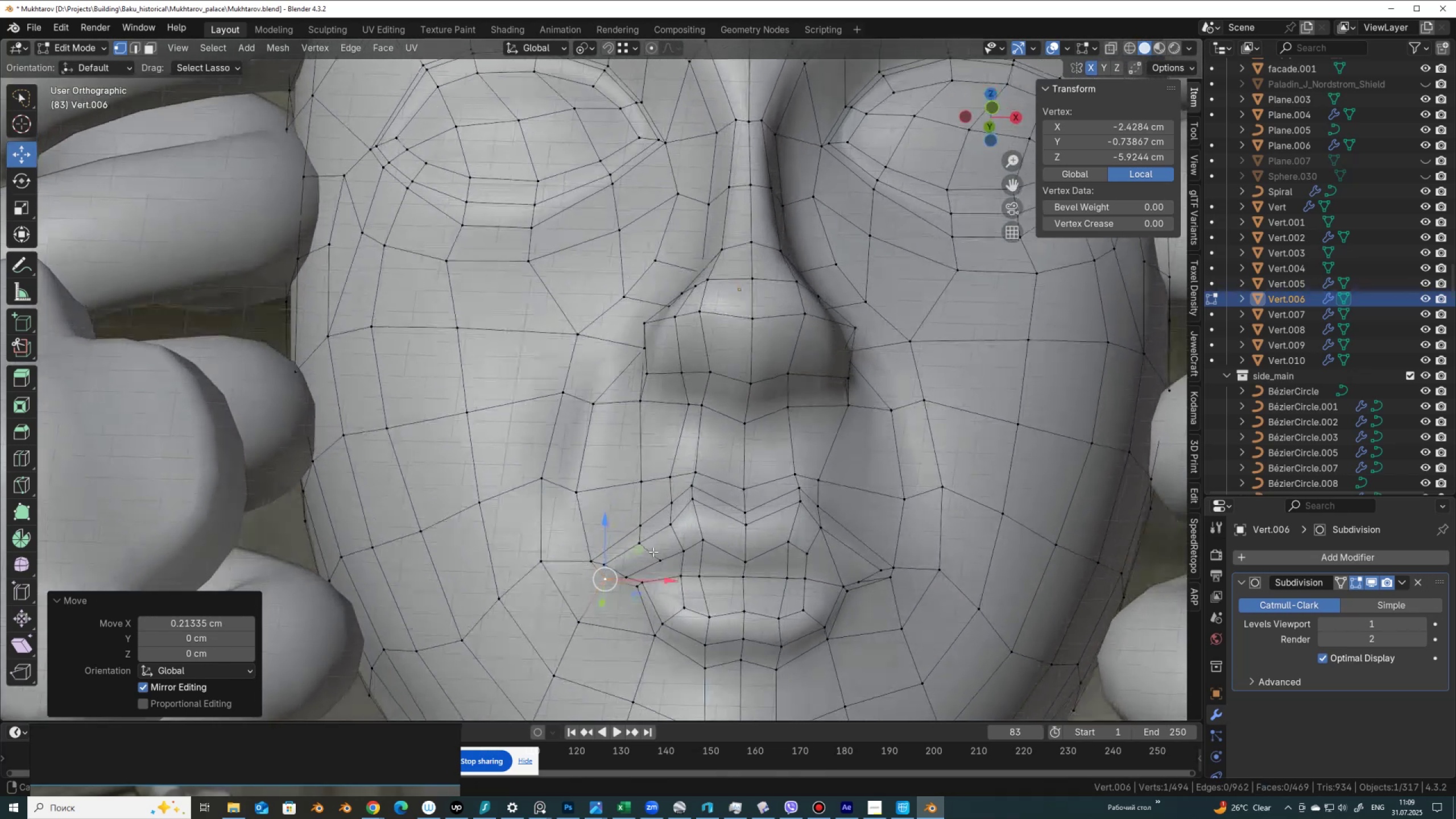 
key(Tab)
 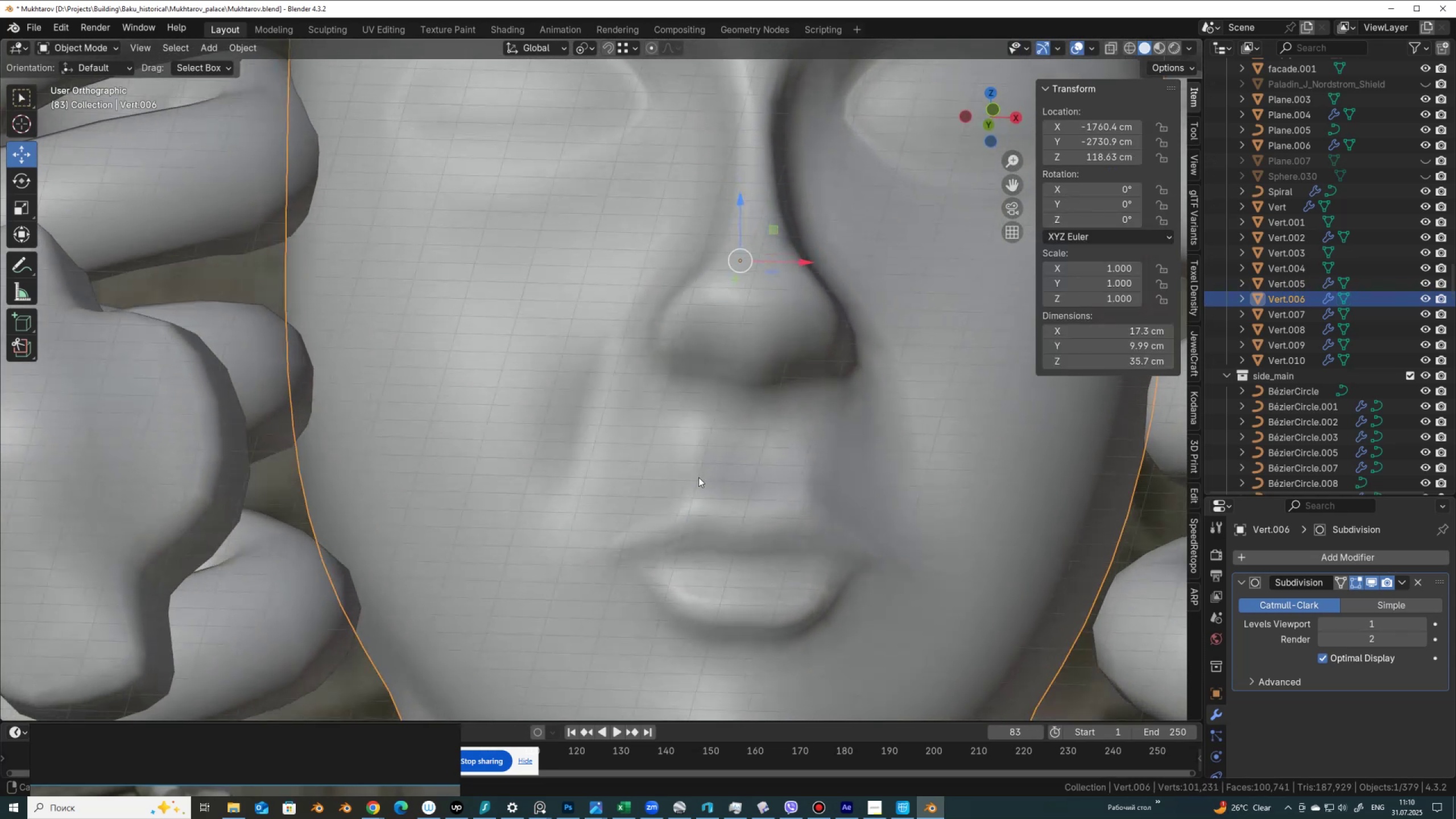 
key(Tab)
 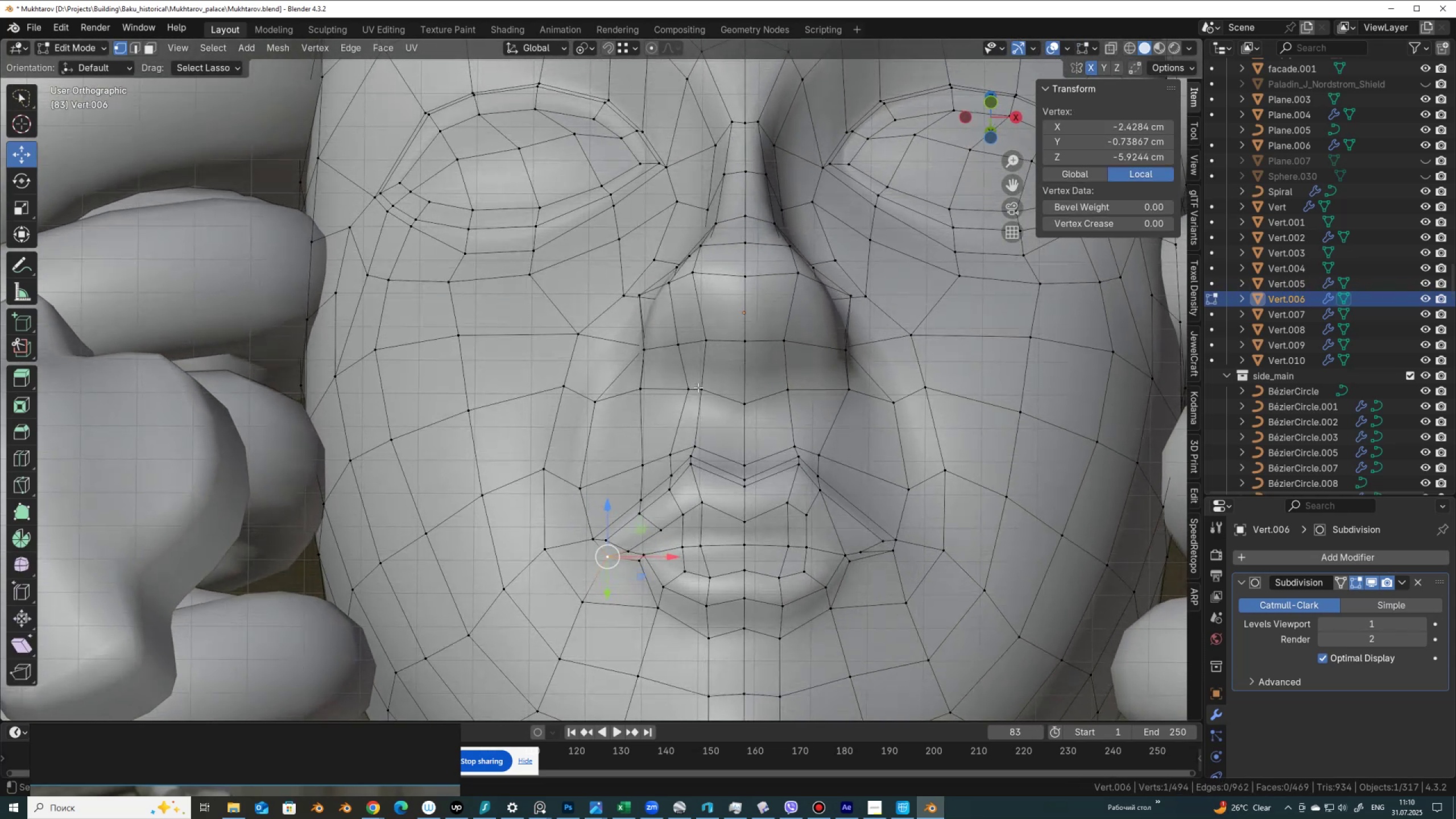 
left_click([694, 387])
 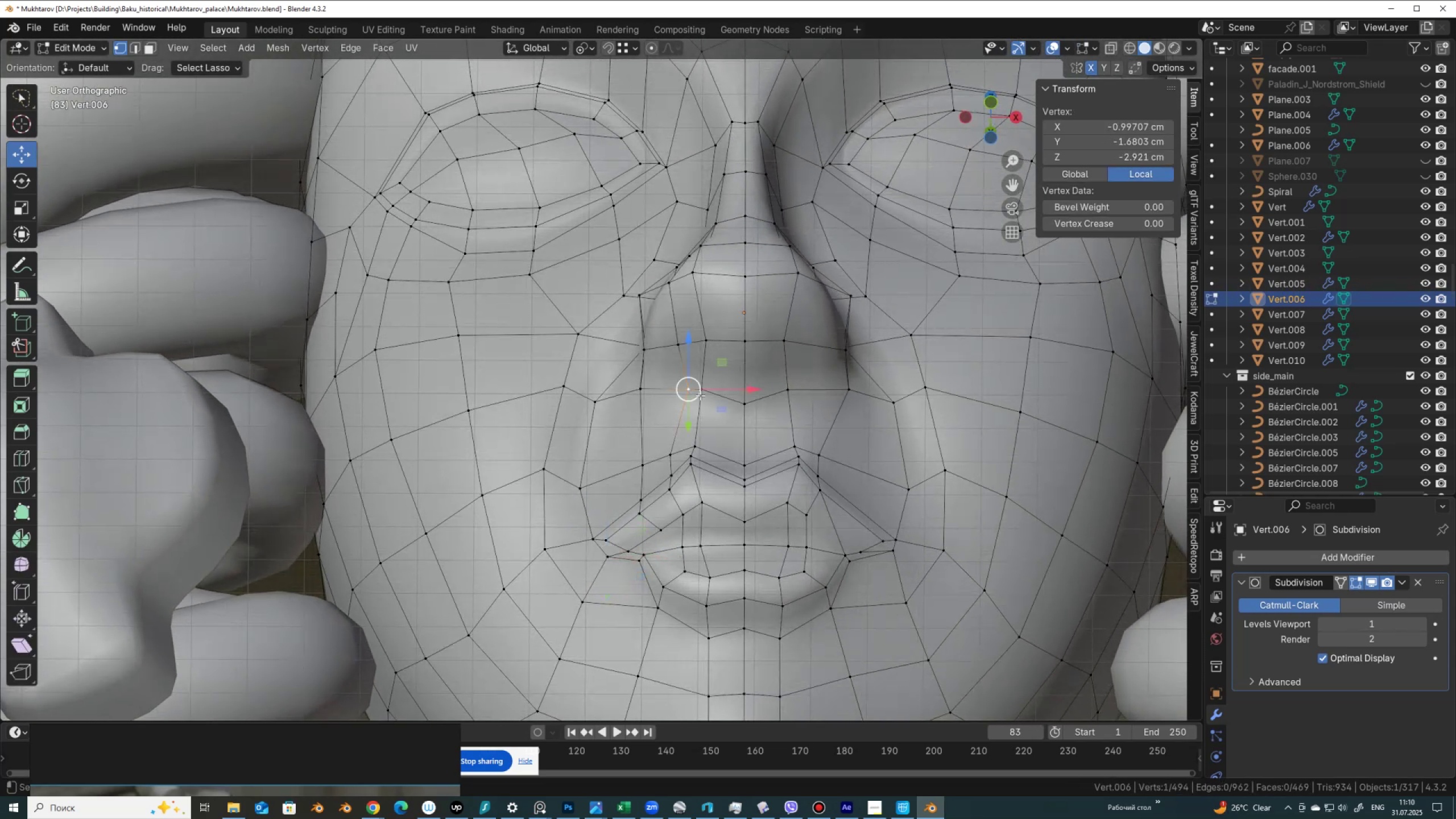 
hold_key(key=ShiftLeft, duration=0.51)
left_click([704, 392])
 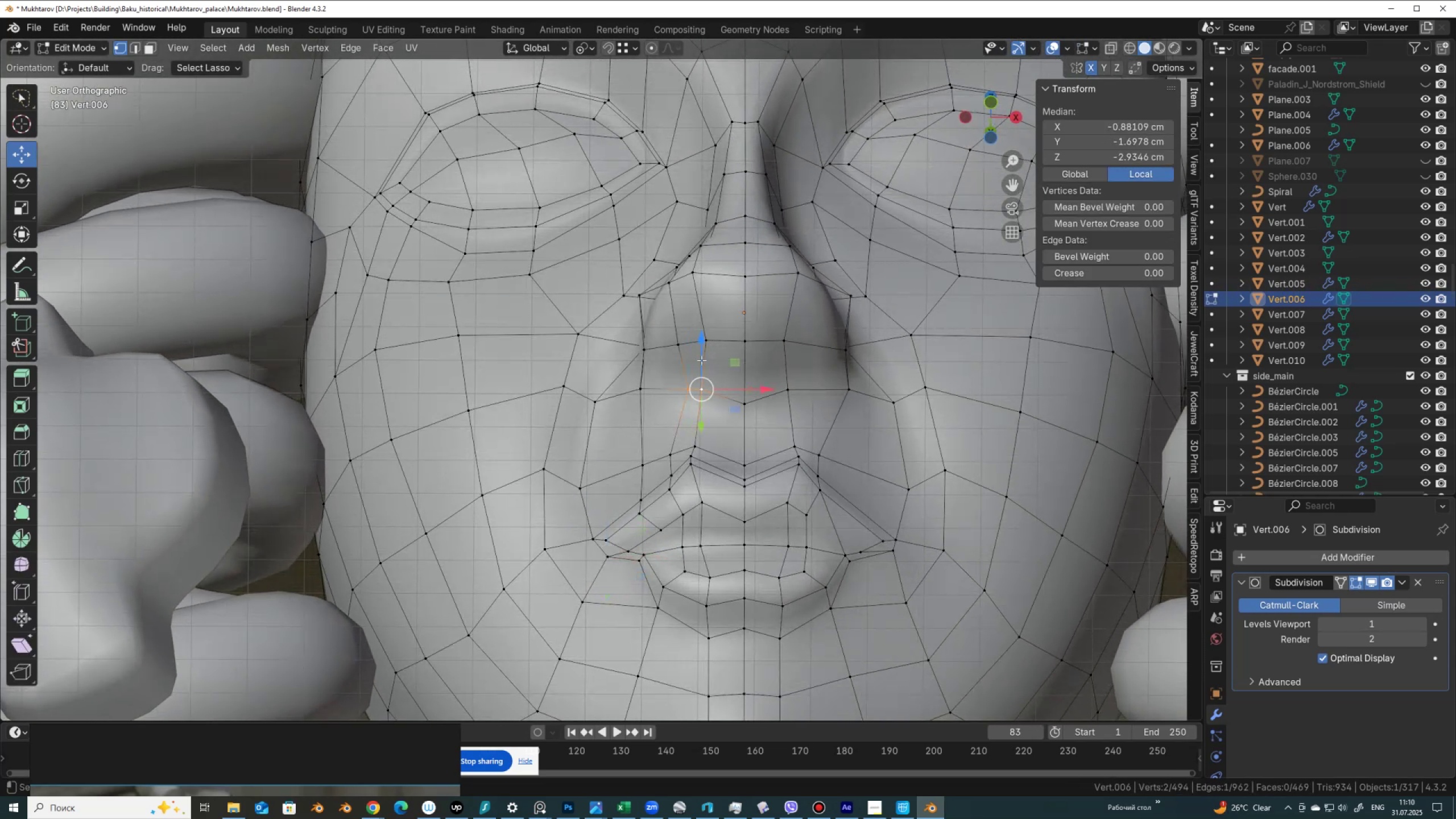 
hold_key(key=ShiftLeft, duration=0.84)
left_click([686, 346])
 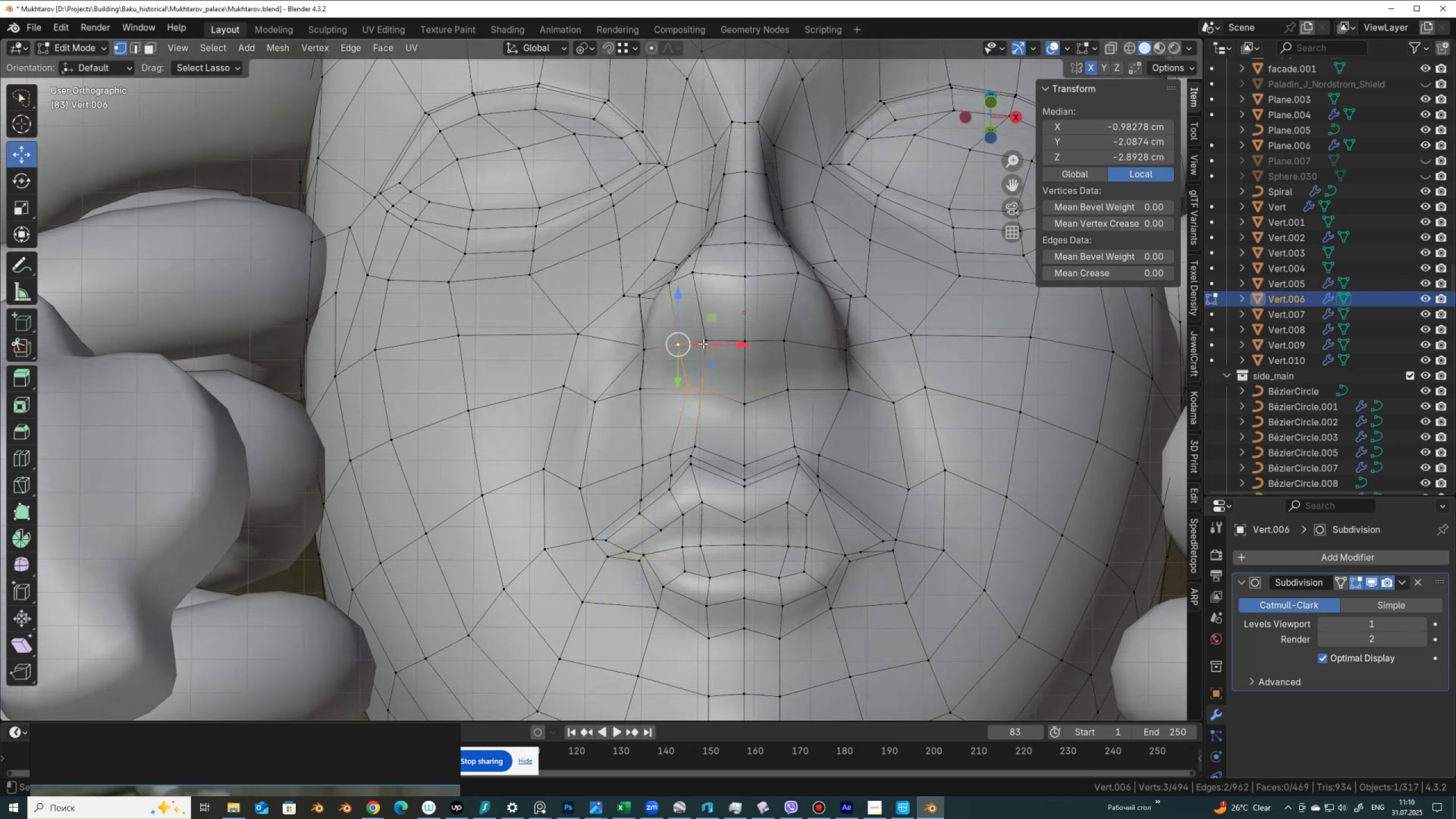 
double_click([703, 344])
 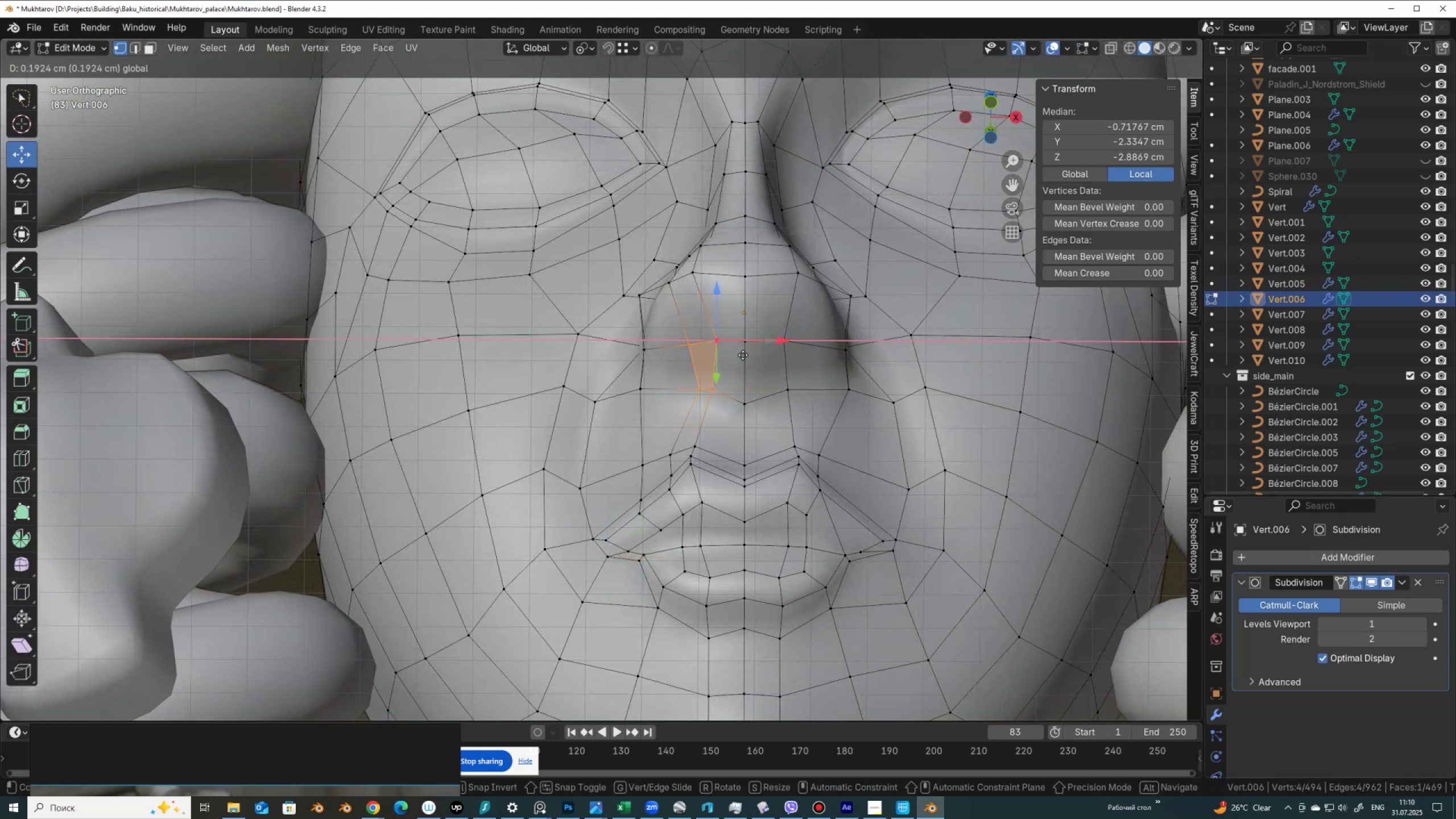 
key(Tab)
 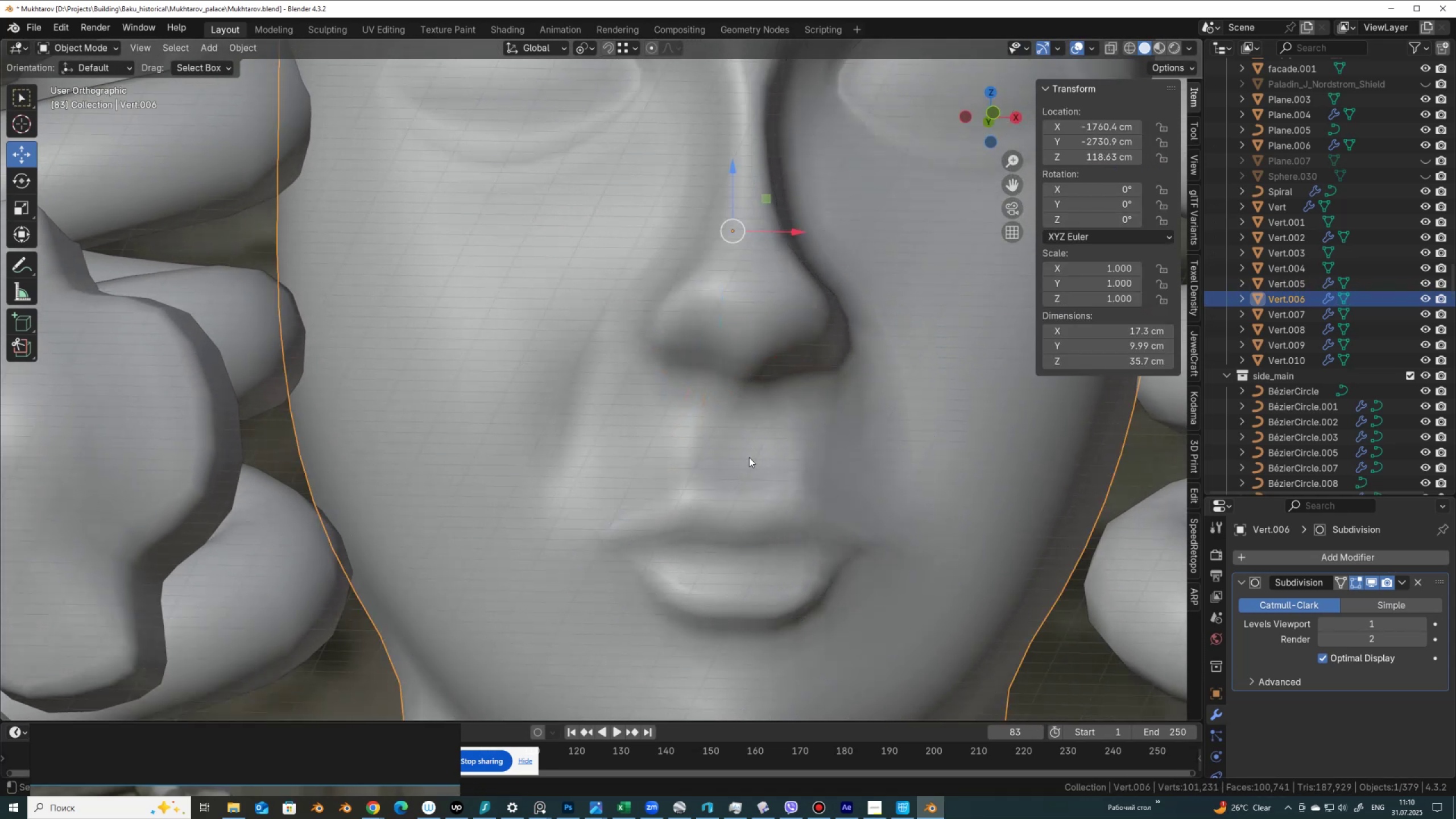 
scroll: coordinate [746, 470], scroll_direction: down, amount: 1.0
 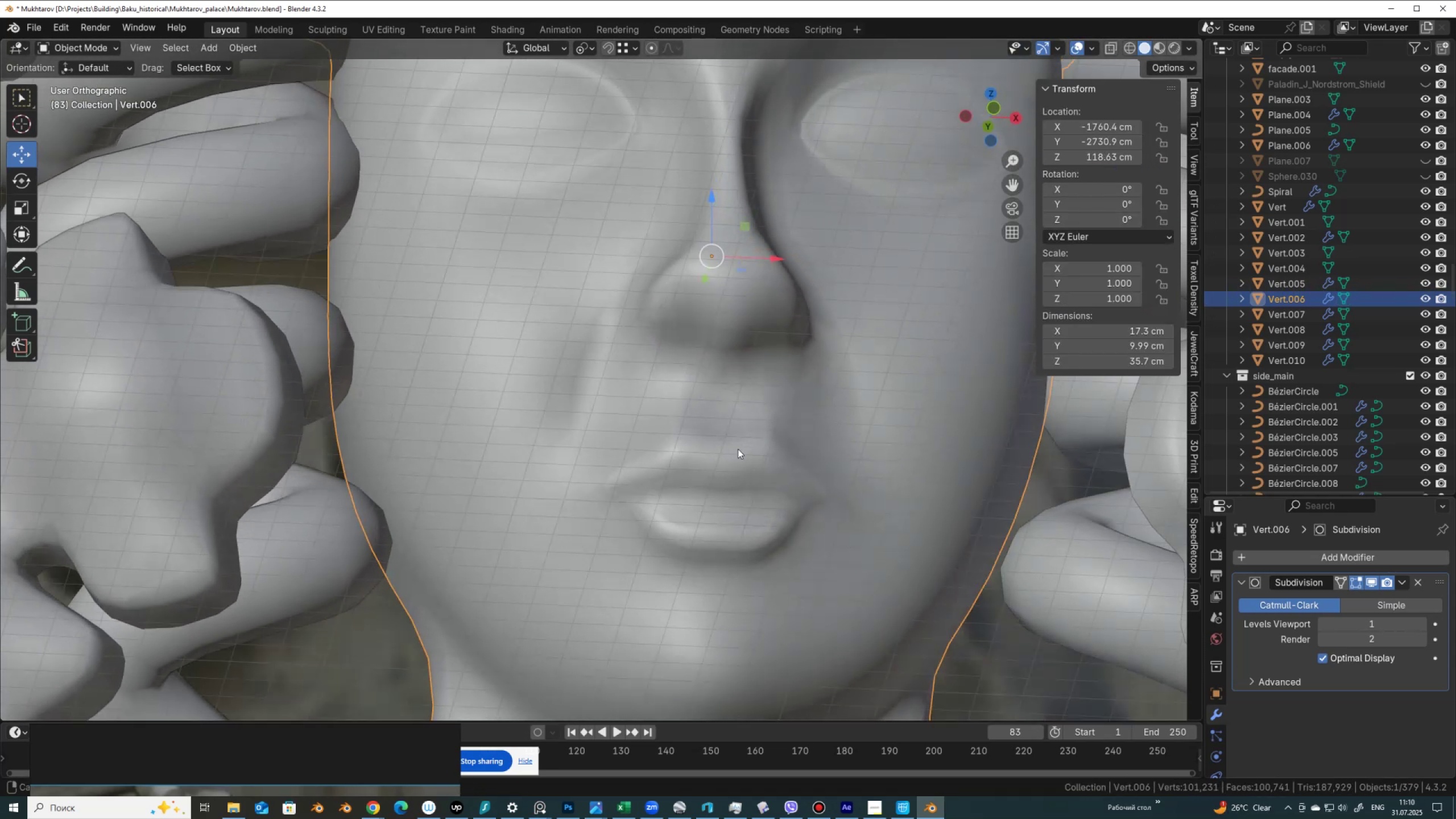 
key(Tab)
 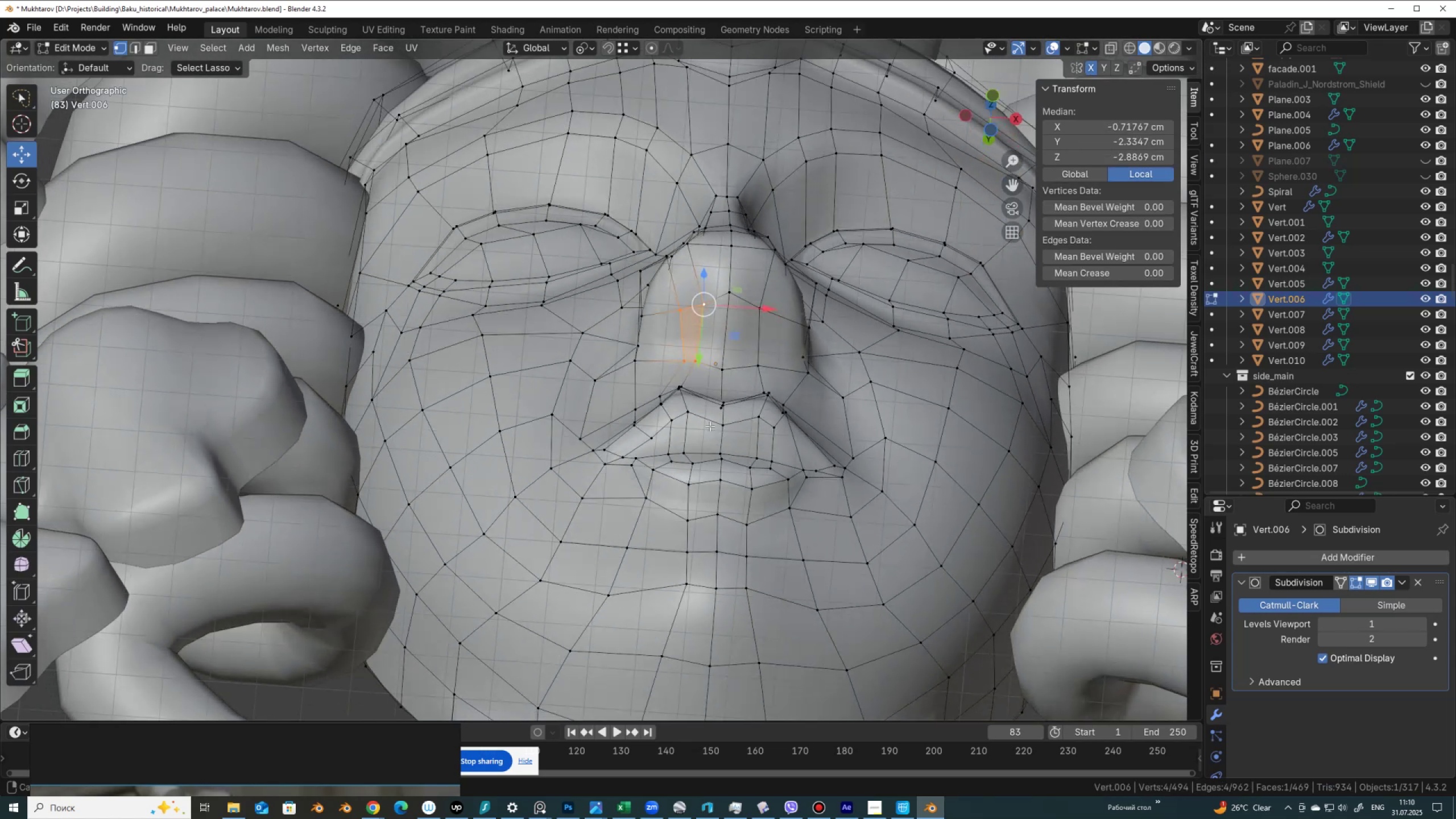 
scroll: coordinate [697, 465], scroll_direction: up, amount: 4.0
 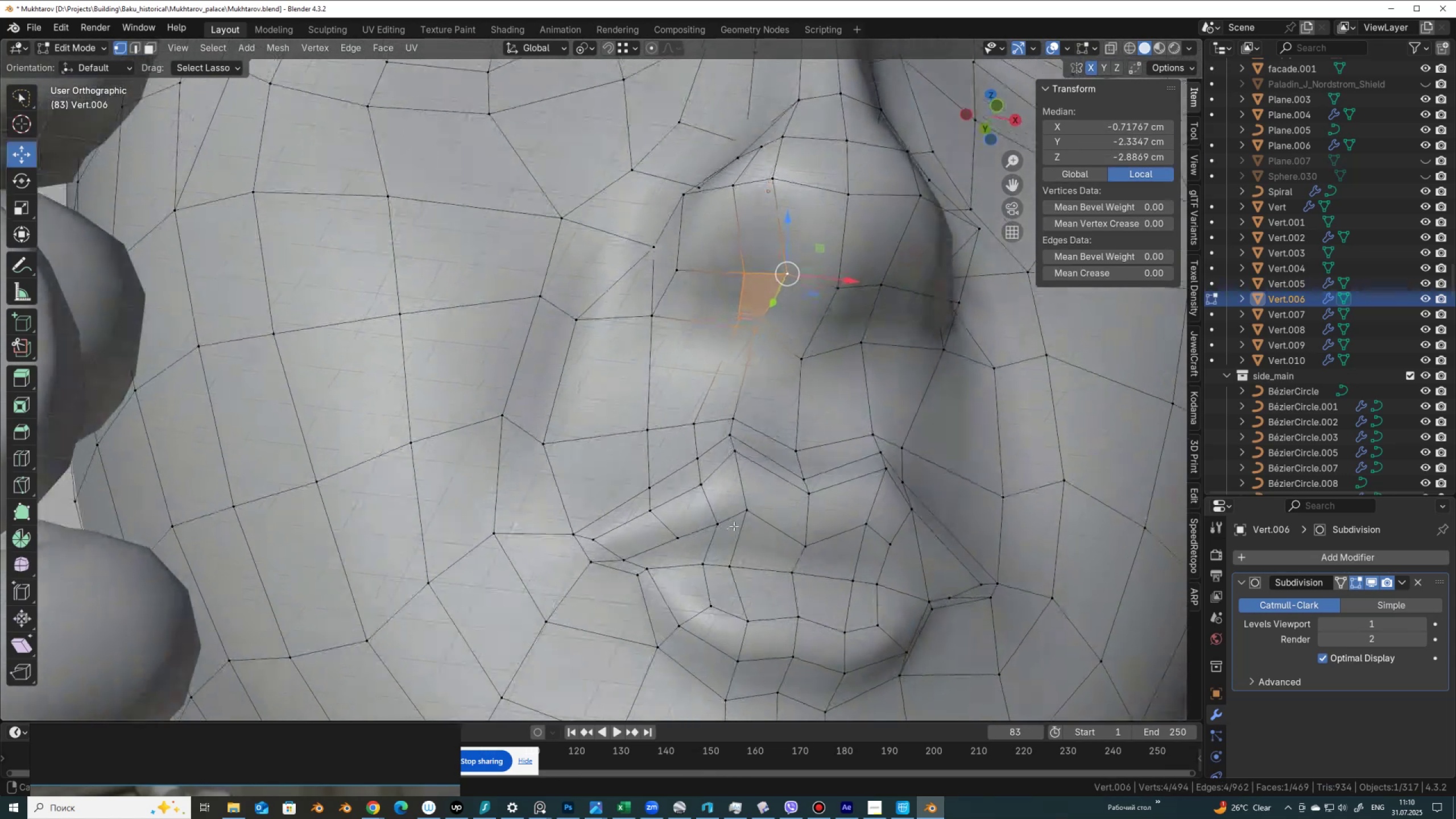 
wait(8.42)
 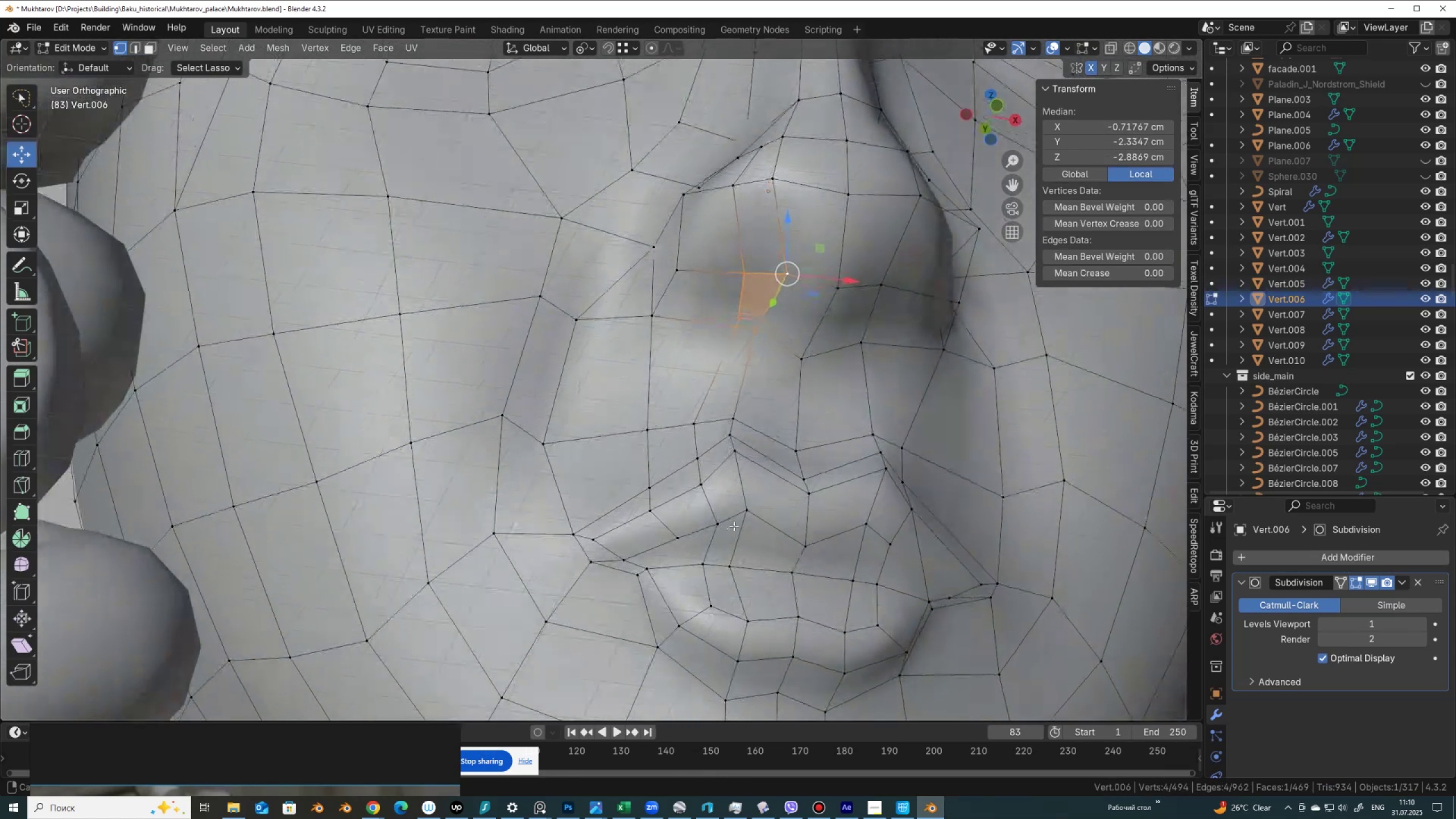 
left_click([763, 205])
 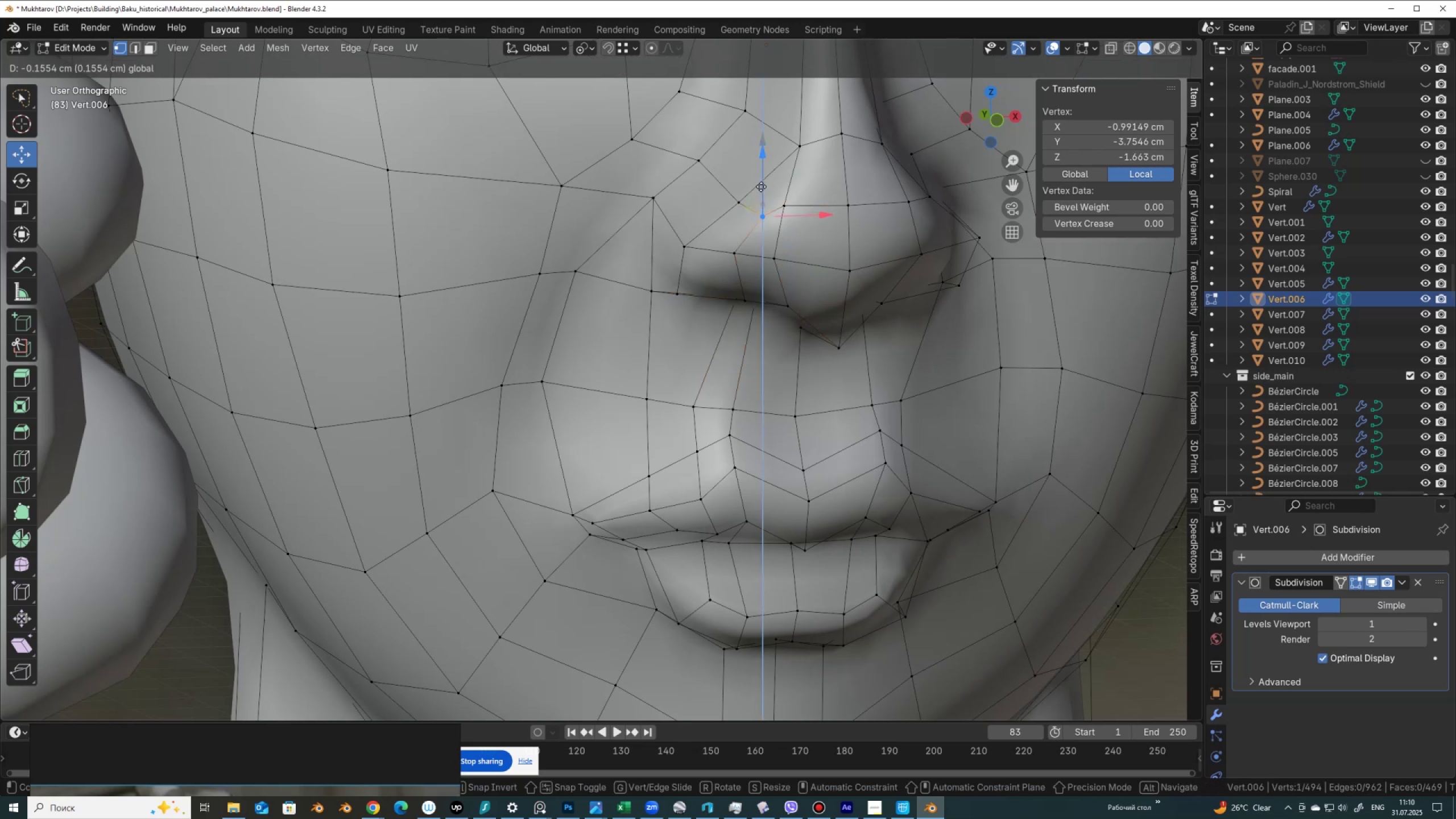 
scroll: coordinate [776, 342], scroll_direction: down, amount: 1.0
 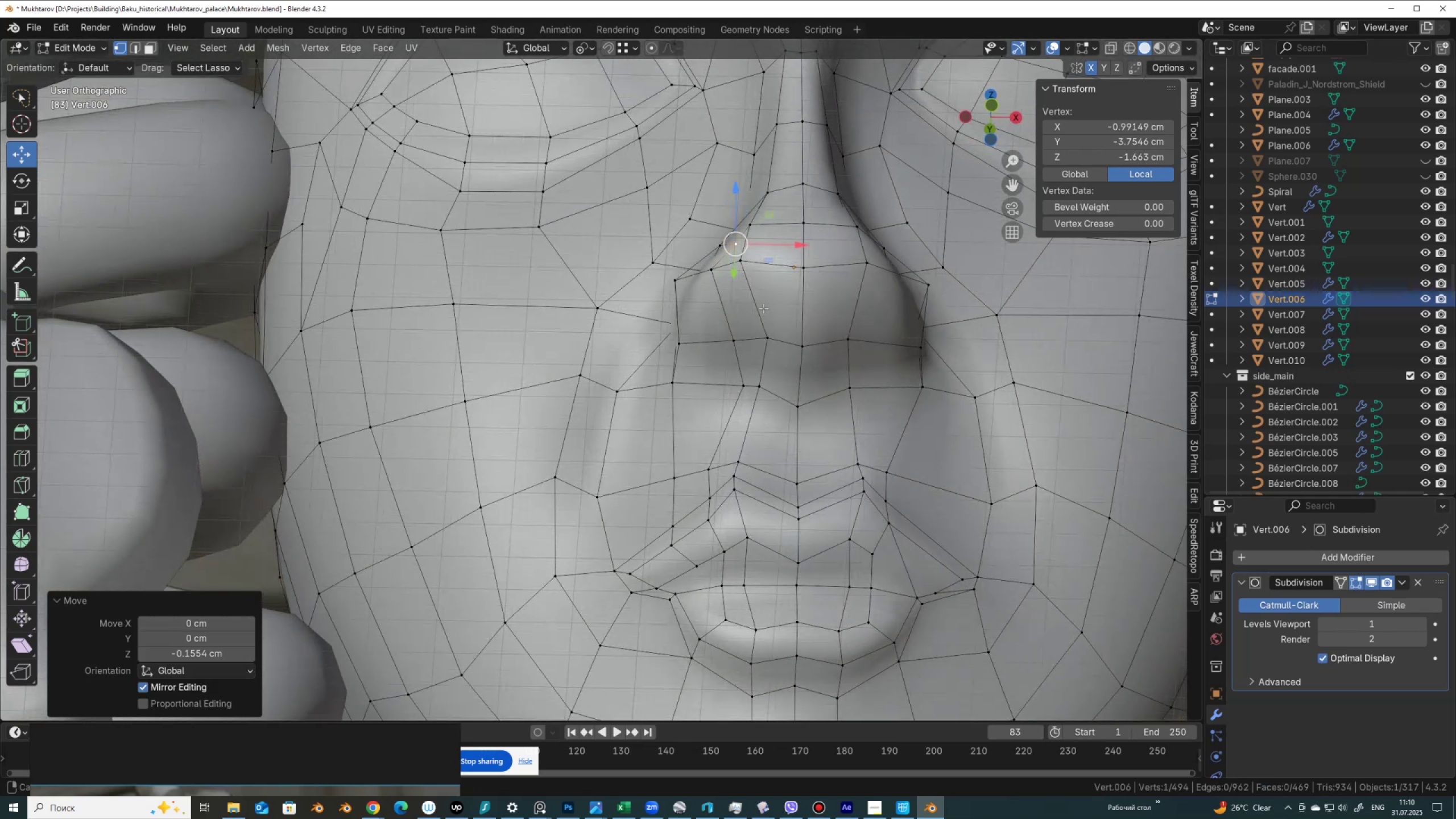 
hold_key(key=ShiftLeft, duration=0.5)
 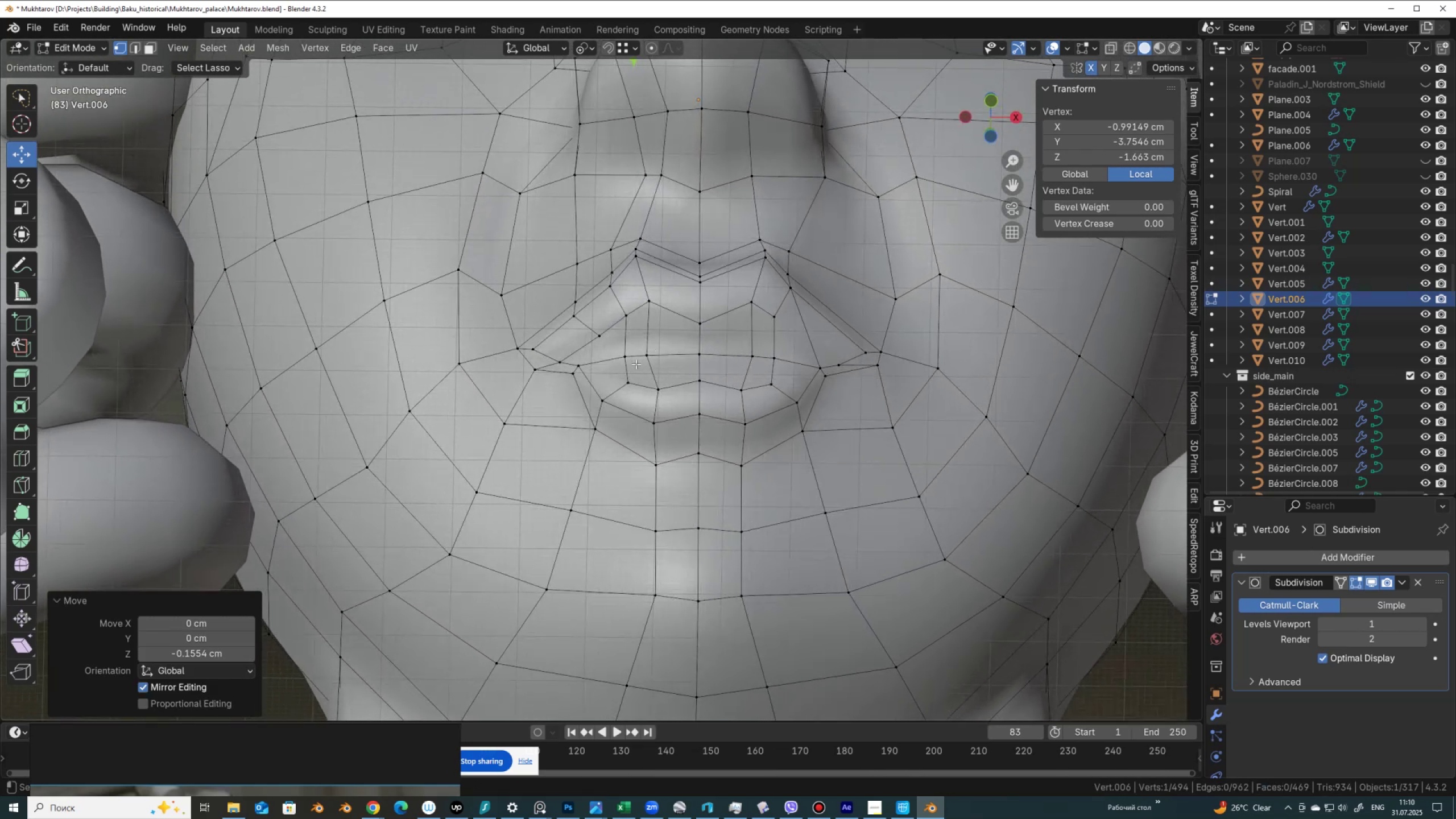 
key(K)
 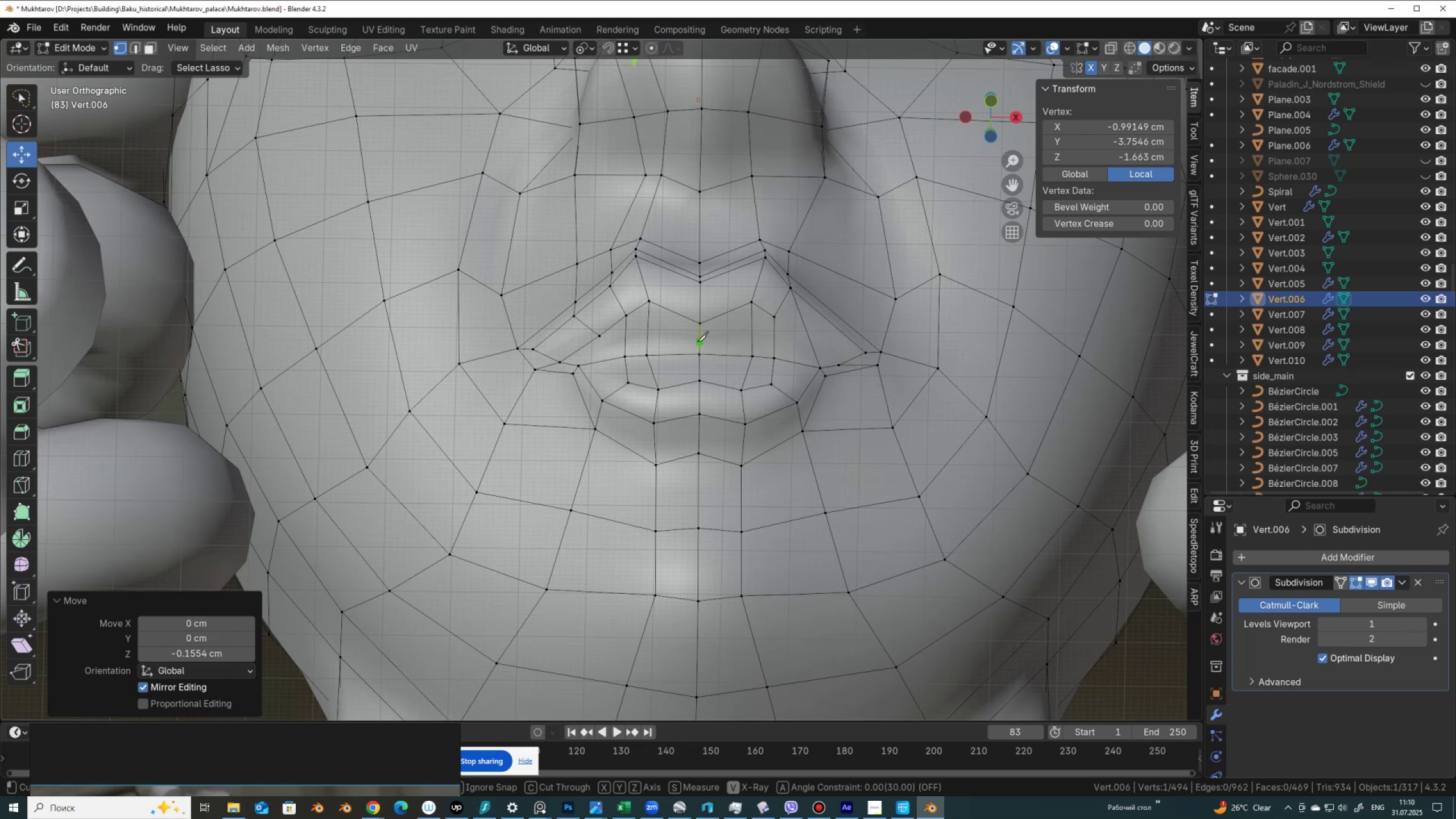 
left_click([697, 341])
 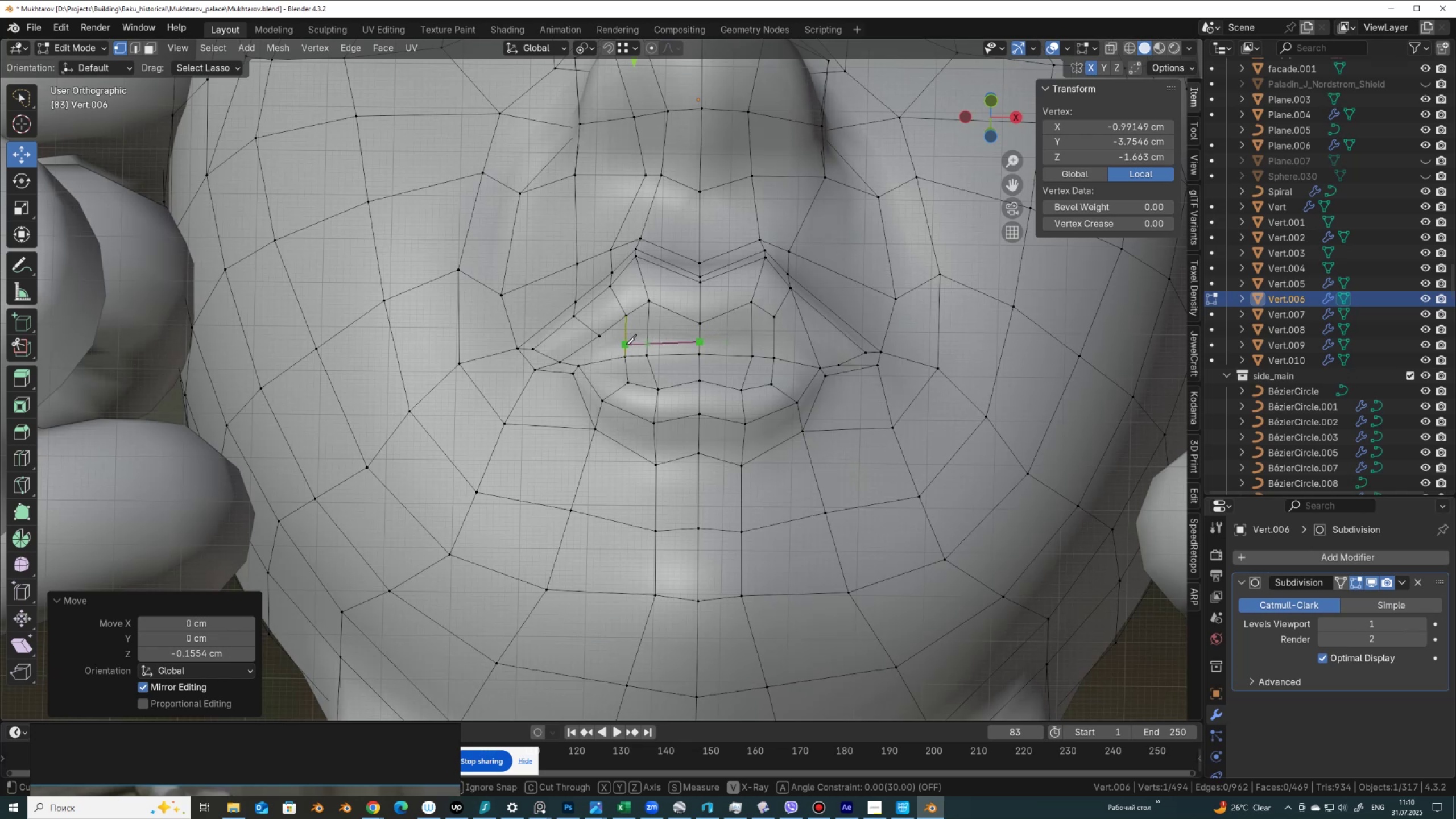 
left_click([626, 344])
 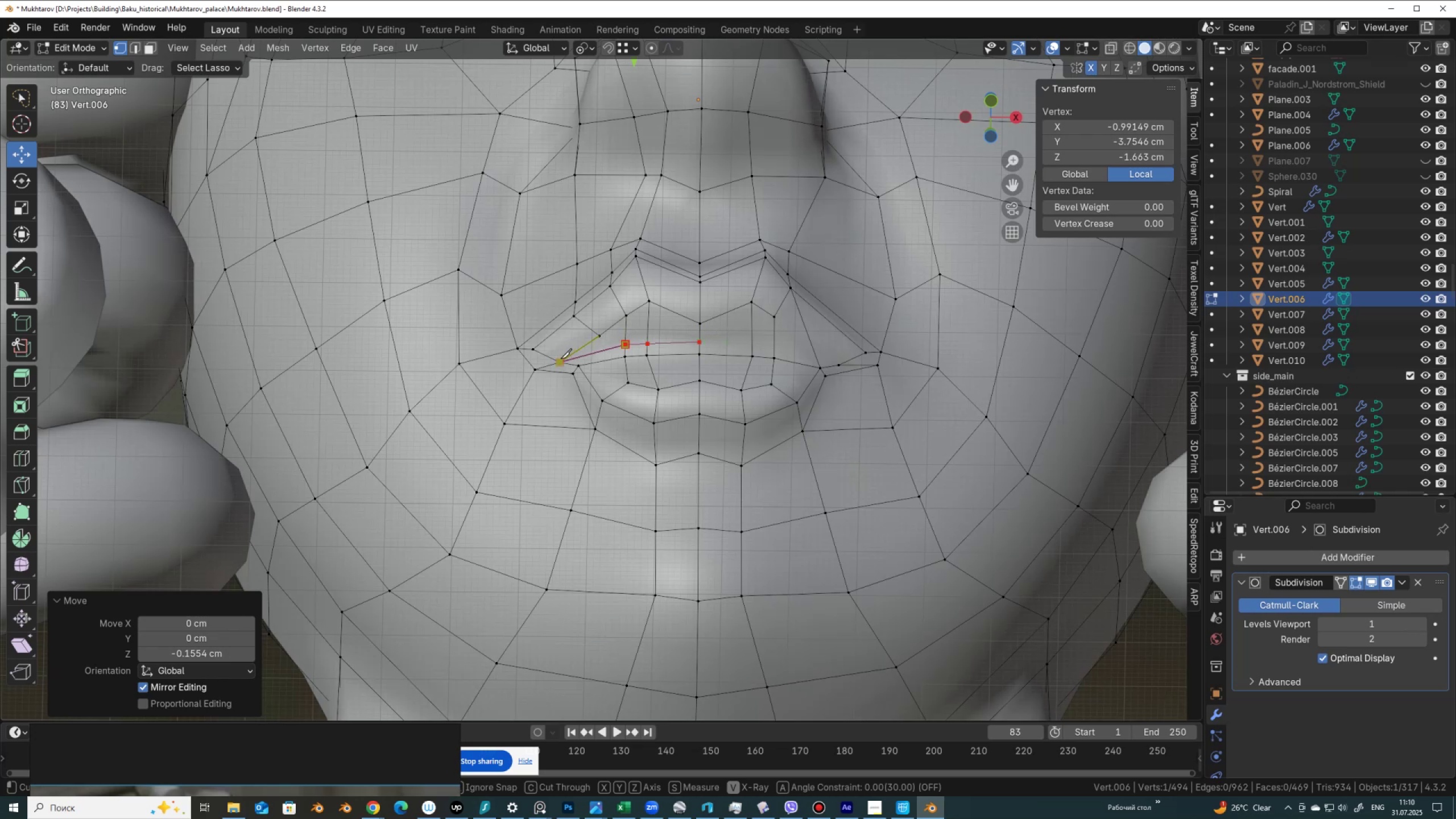 
left_click([561, 358])
 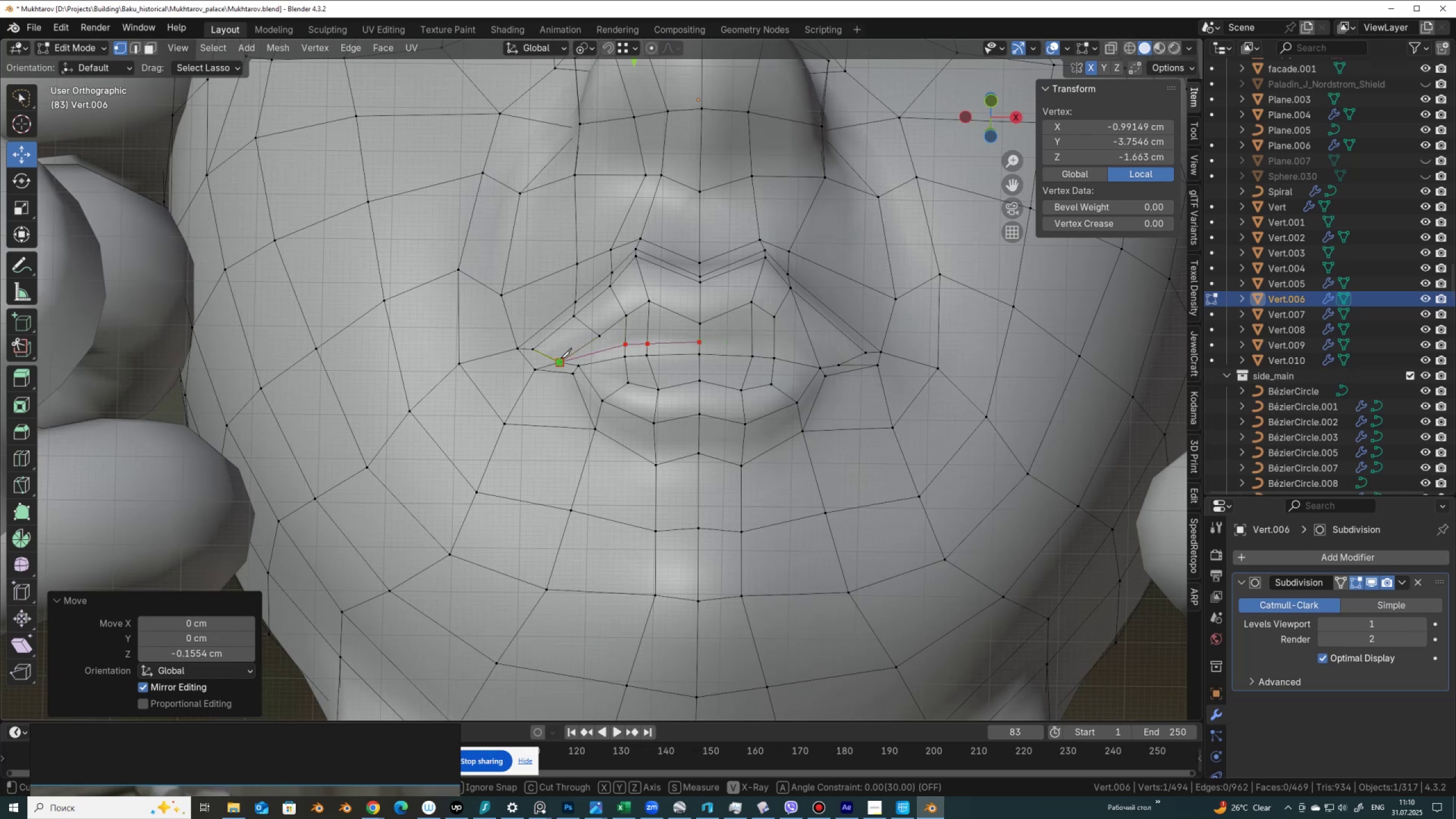 
key(Enter)
 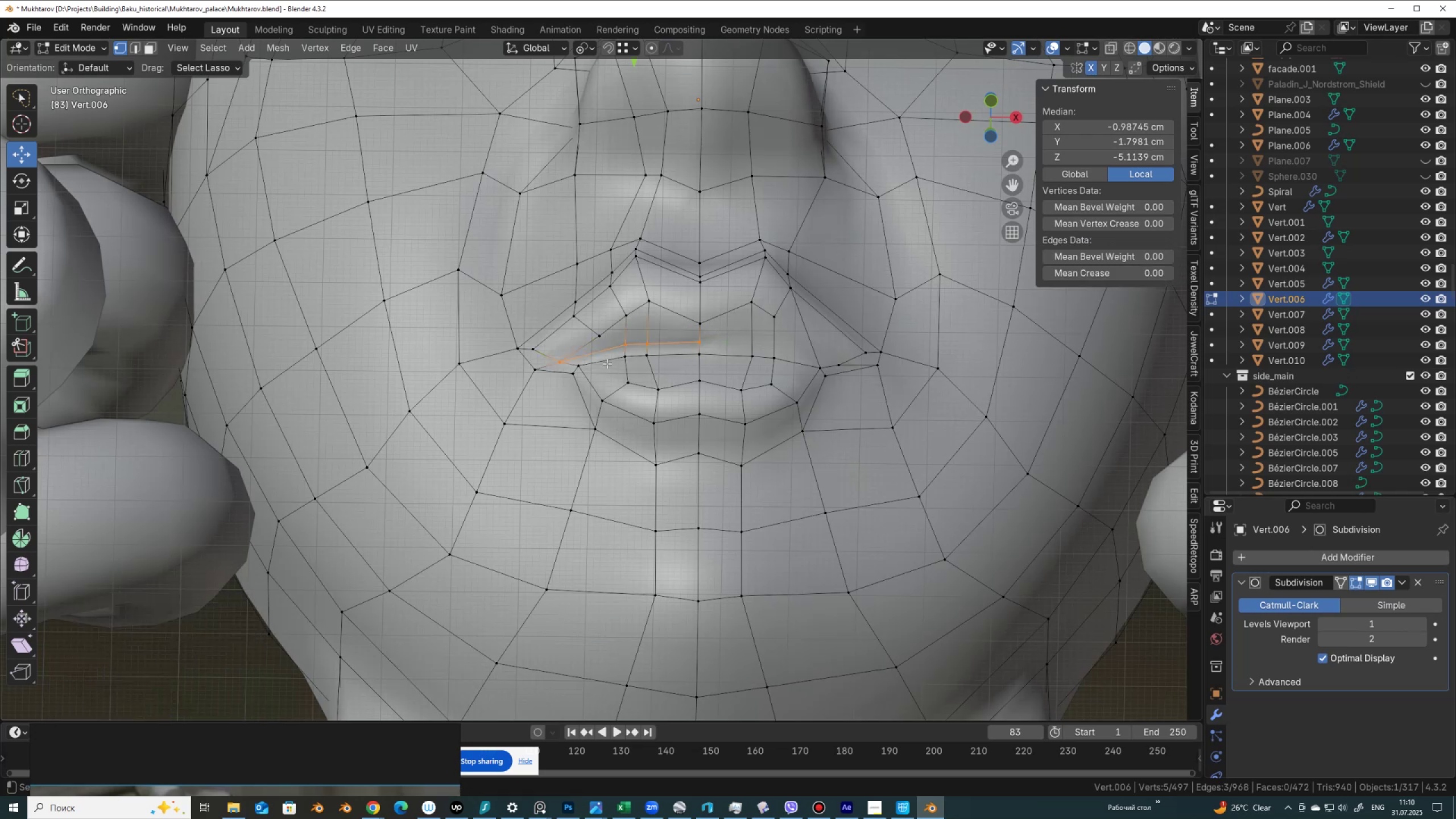 
scroll: coordinate [643, 349], scroll_direction: up, amount: 1.0
 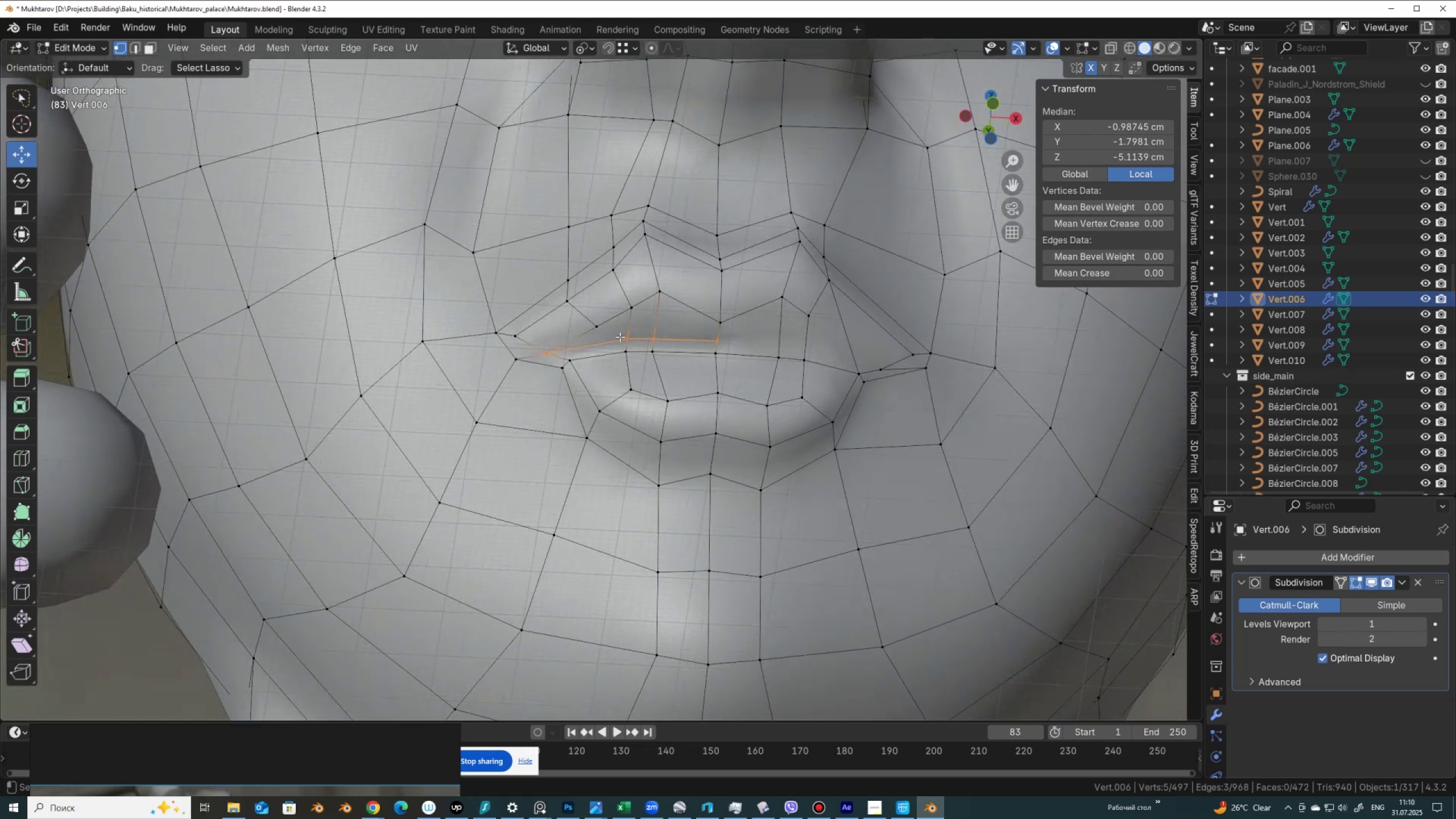 
left_click([590, 330])
 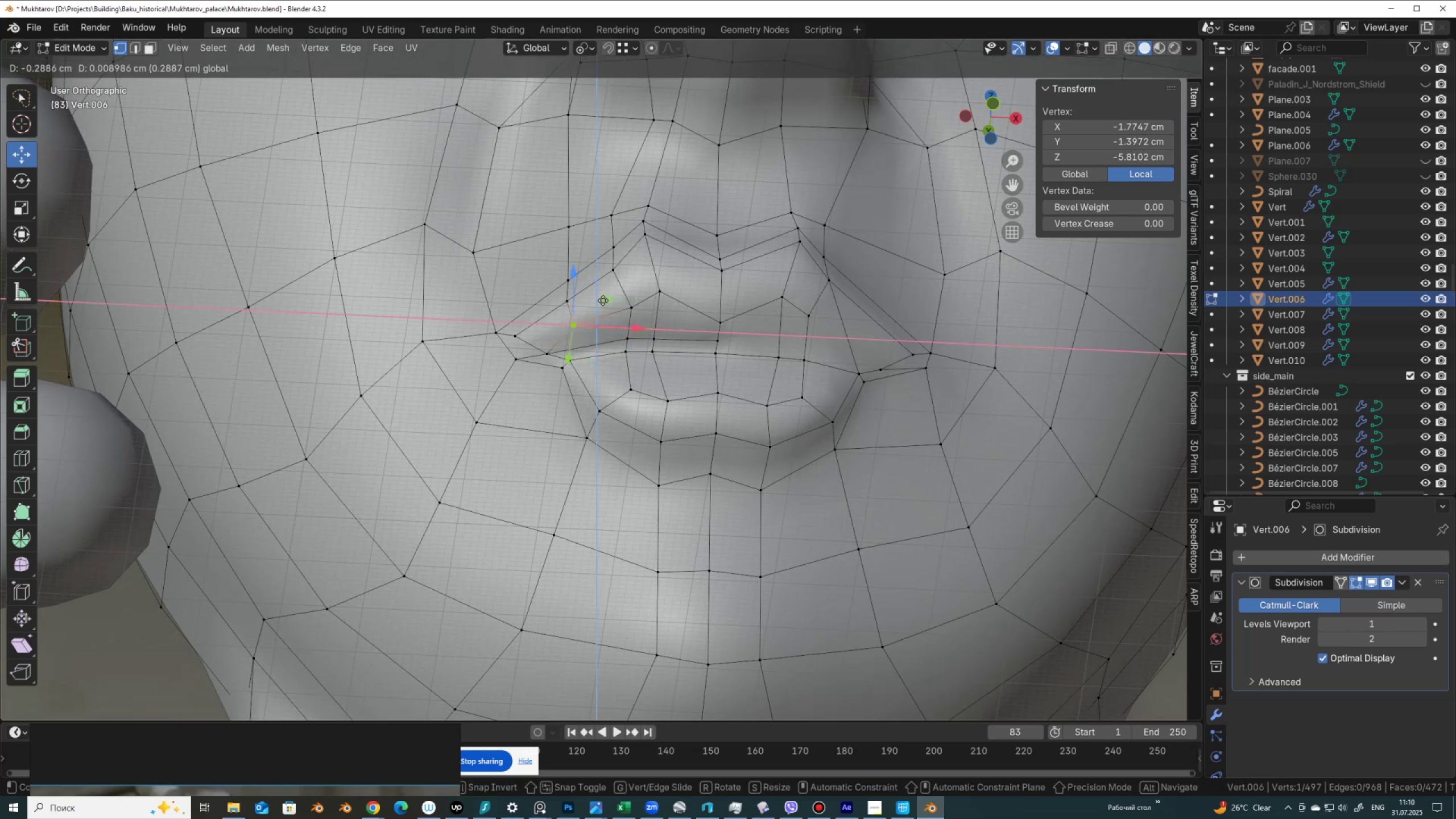 
left_click([642, 307])
 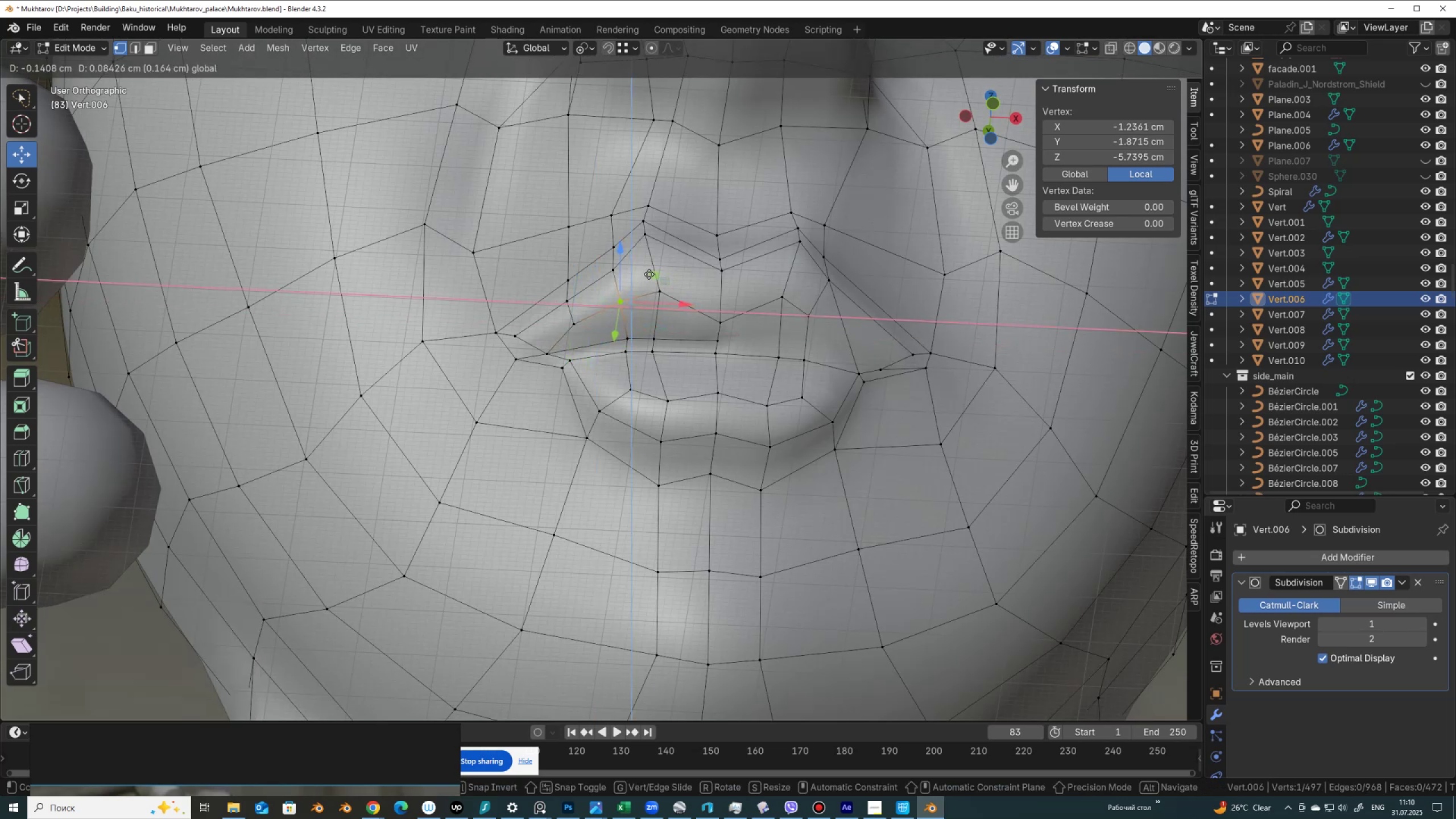 
scroll: coordinate [686, 380], scroll_direction: down, amount: 6.0
 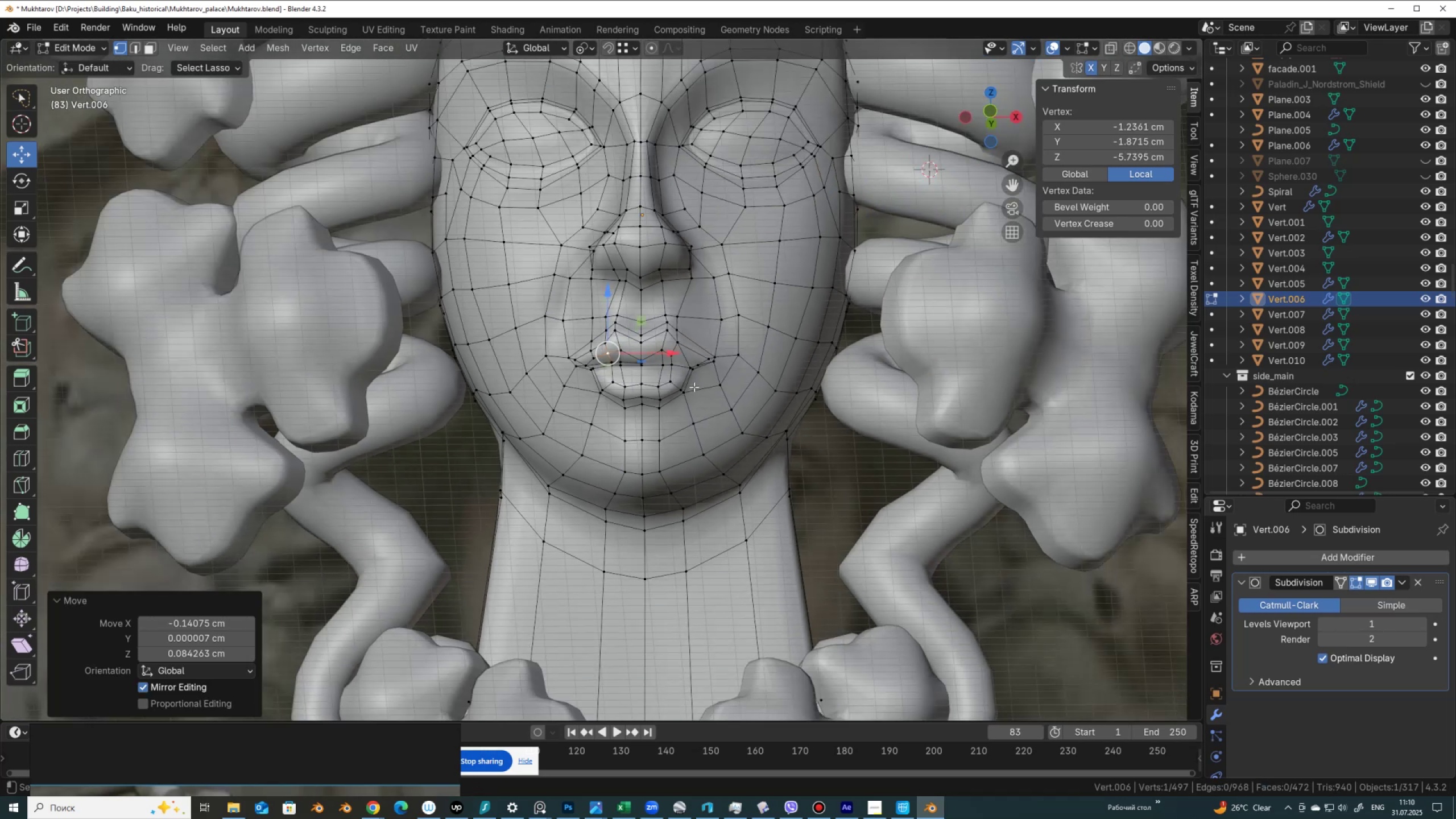 
key(Tab)
 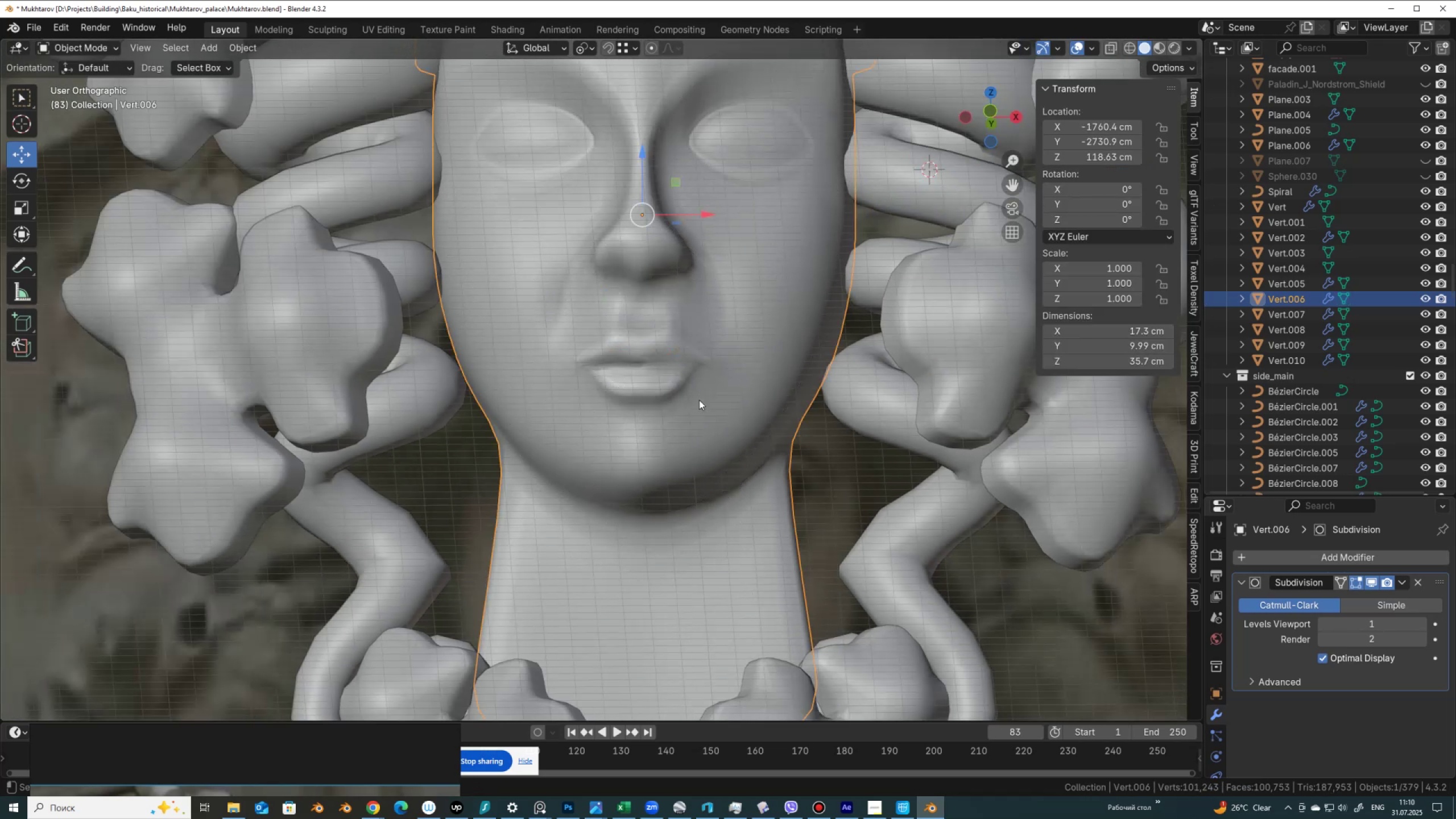 
scroll: coordinate [699, 414], scroll_direction: down, amount: 1.0
 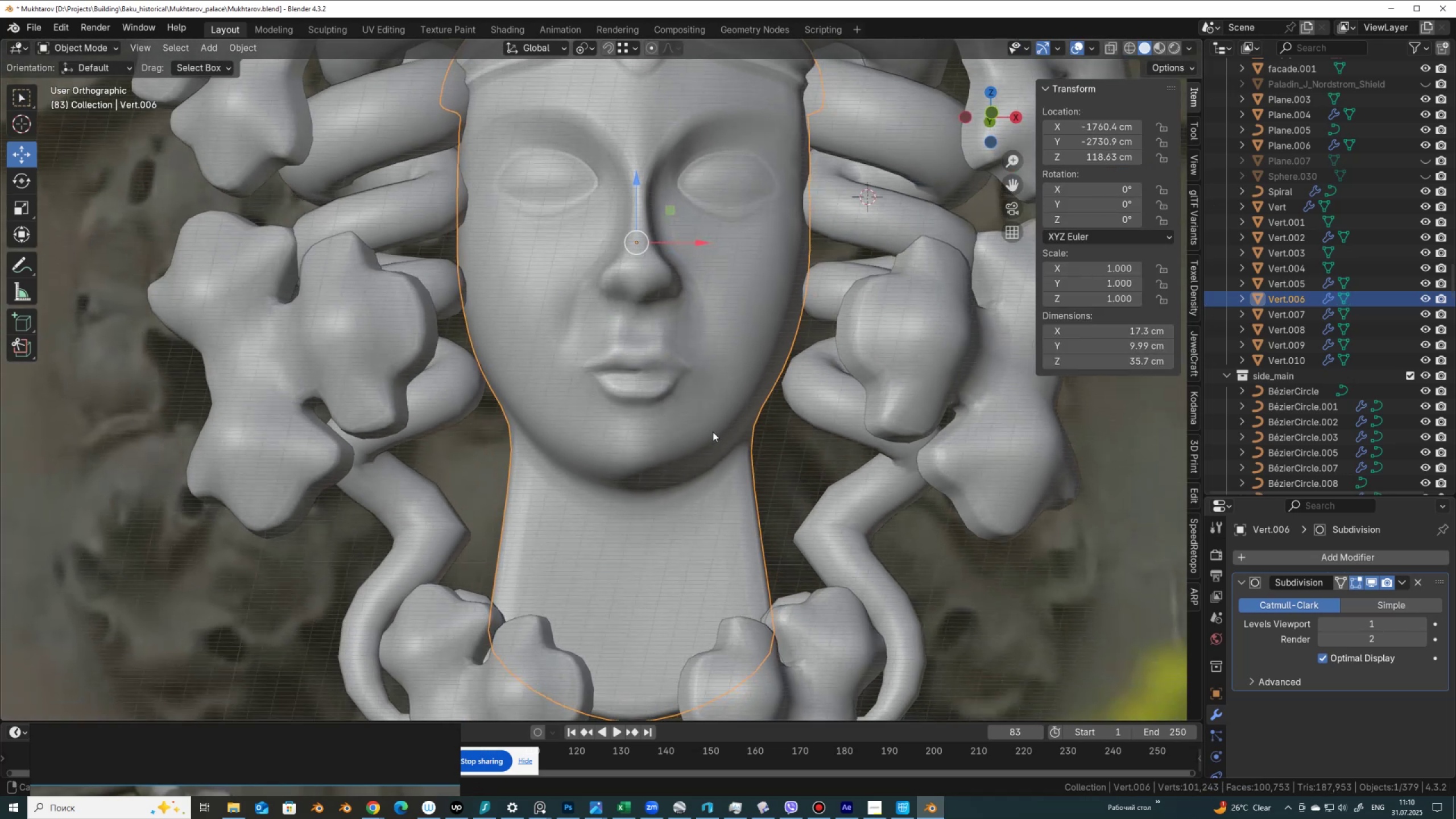 
hold_key(key=AltLeft, duration=0.41)
 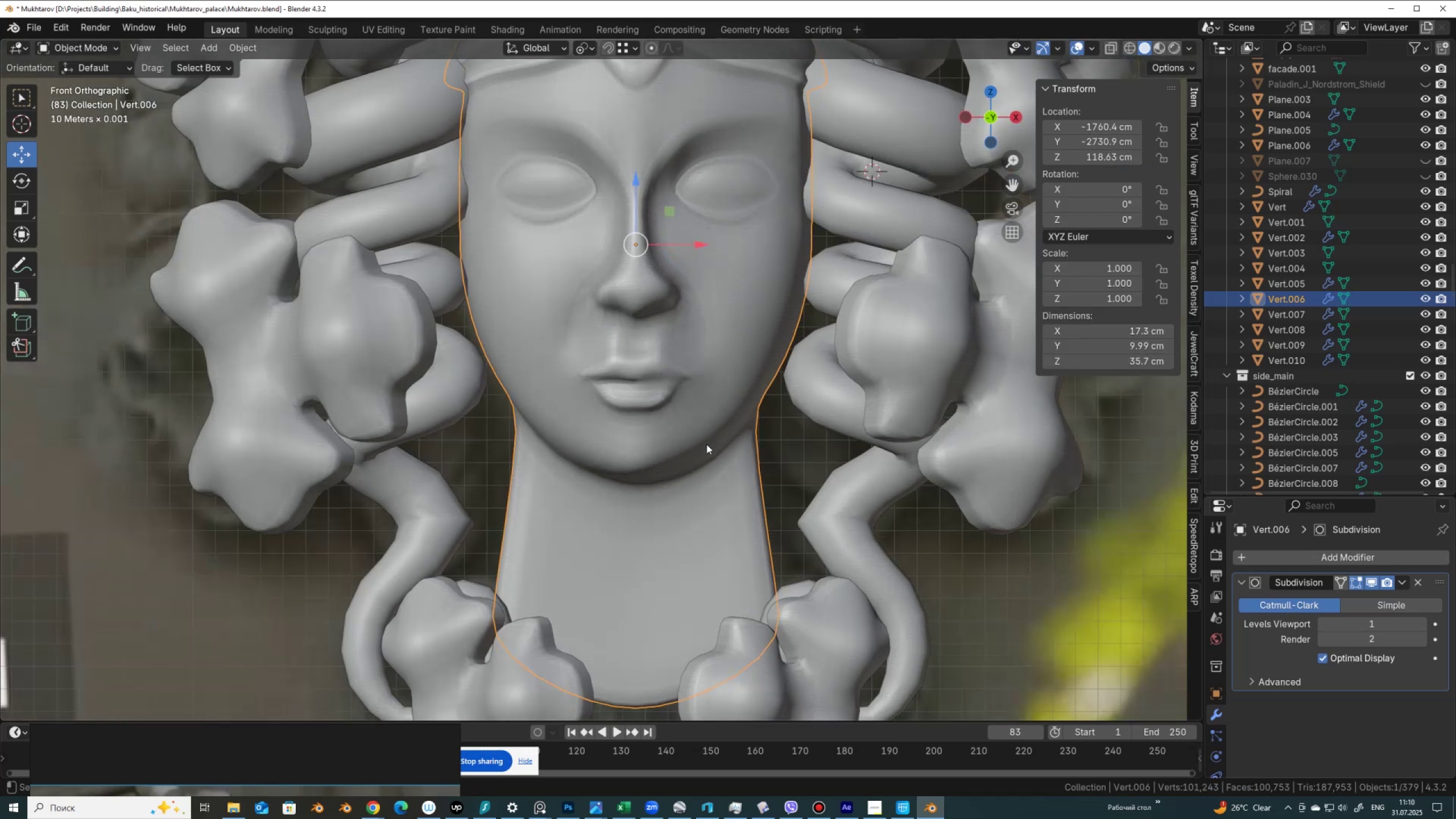 
scroll: coordinate [706, 444], scroll_direction: down, amount: 2.0
 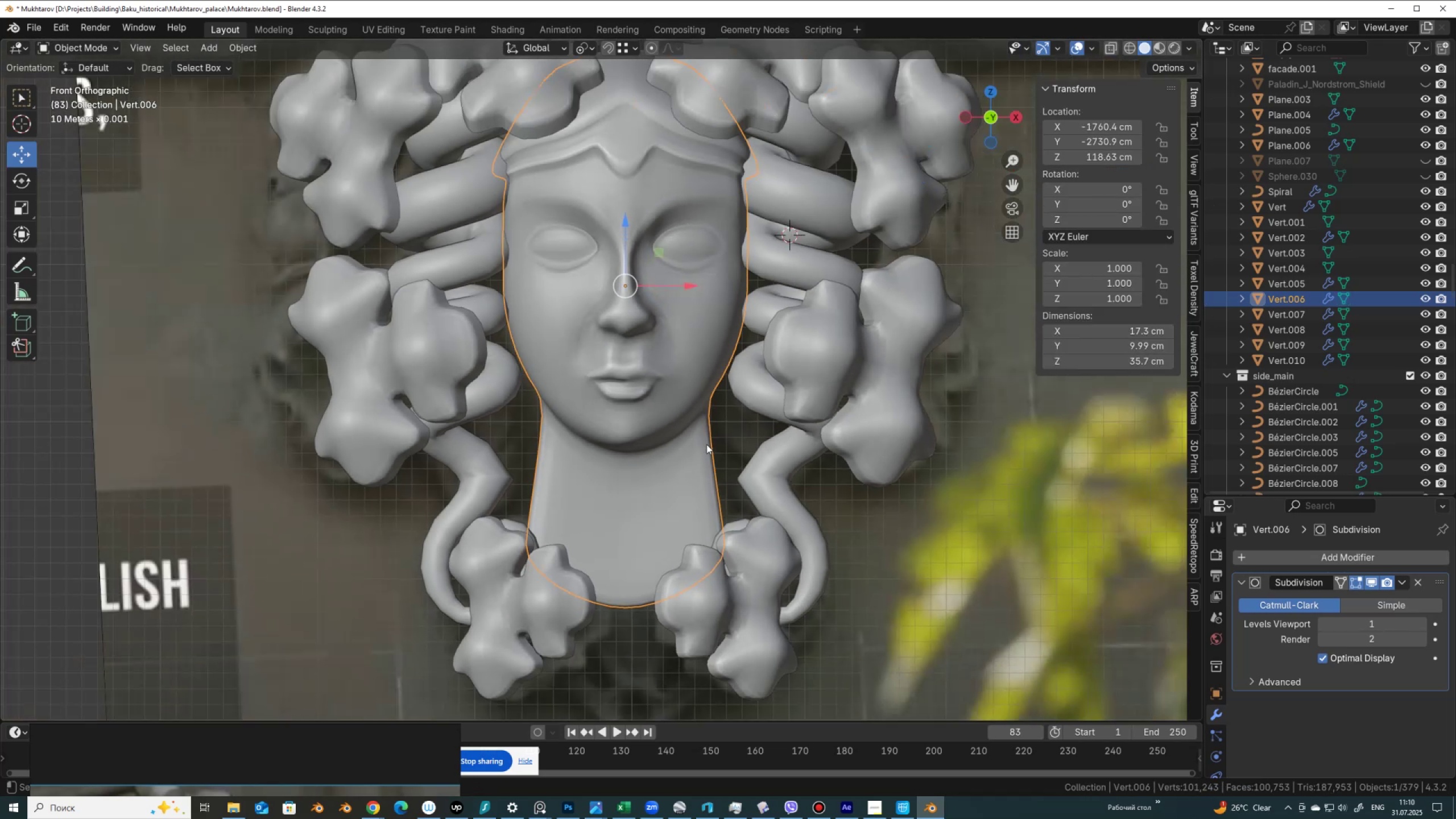 
key(Alt+AltLeft)
 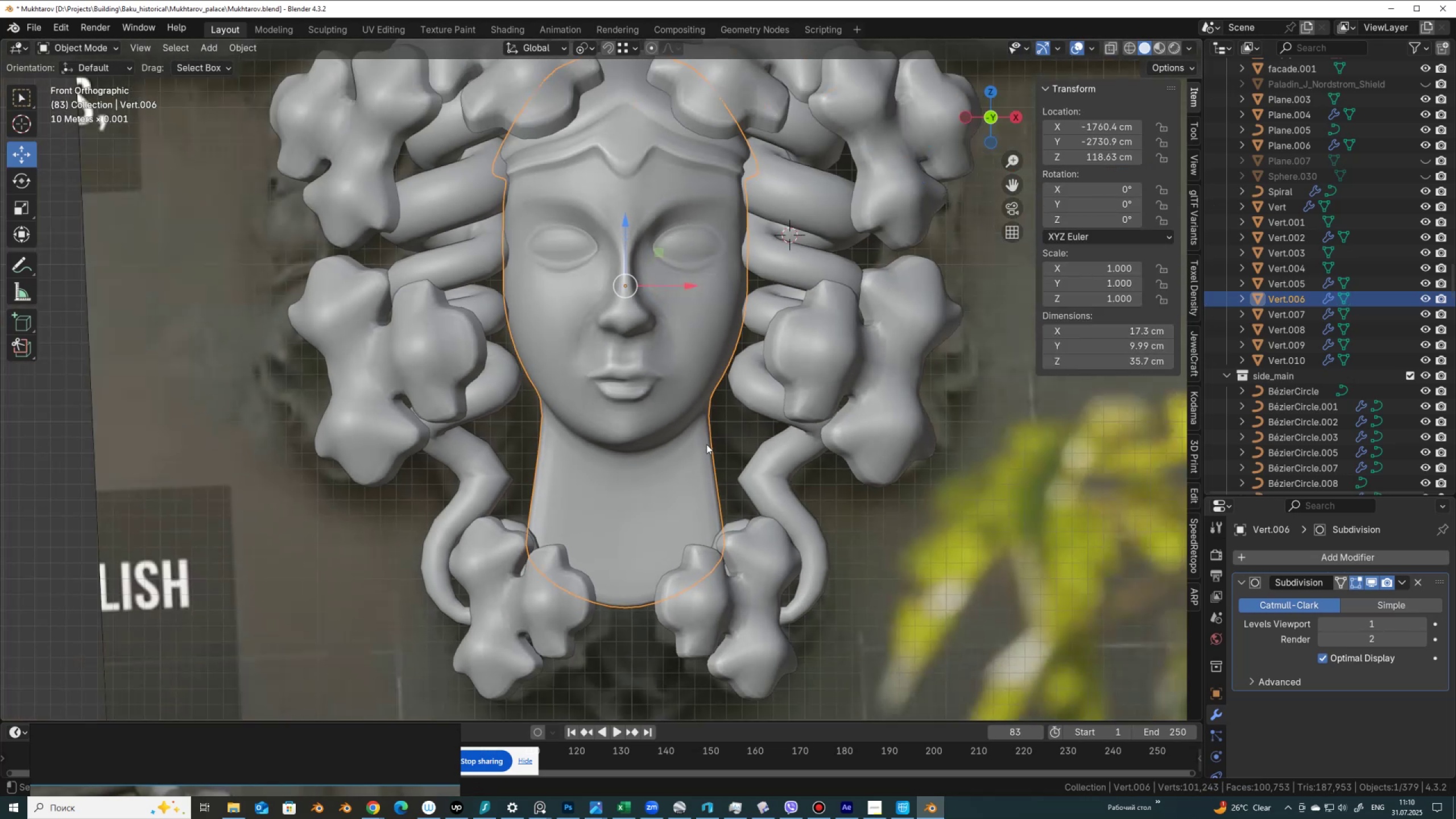 
key(Alt+Z)
 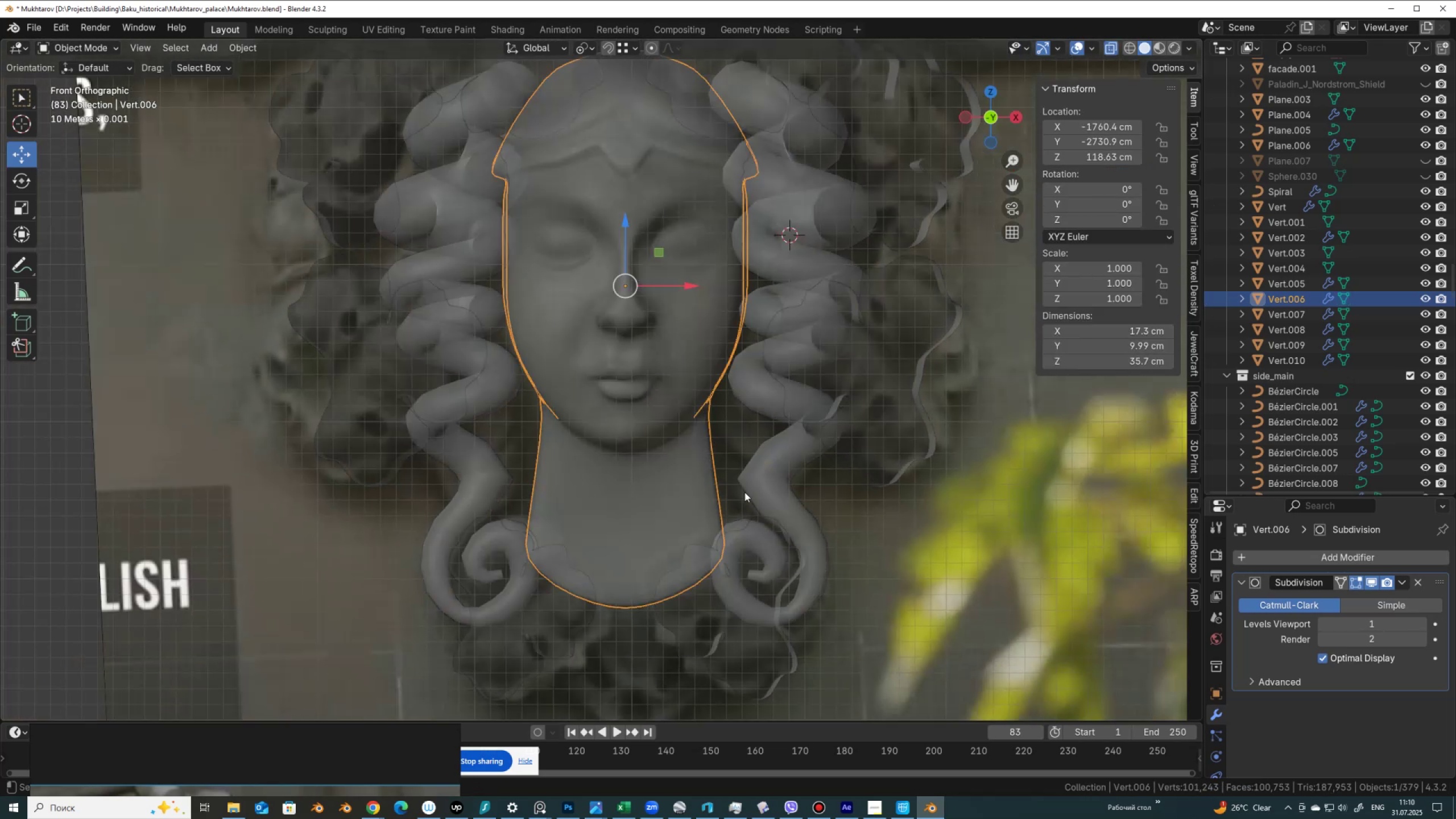 
key(Tab)
 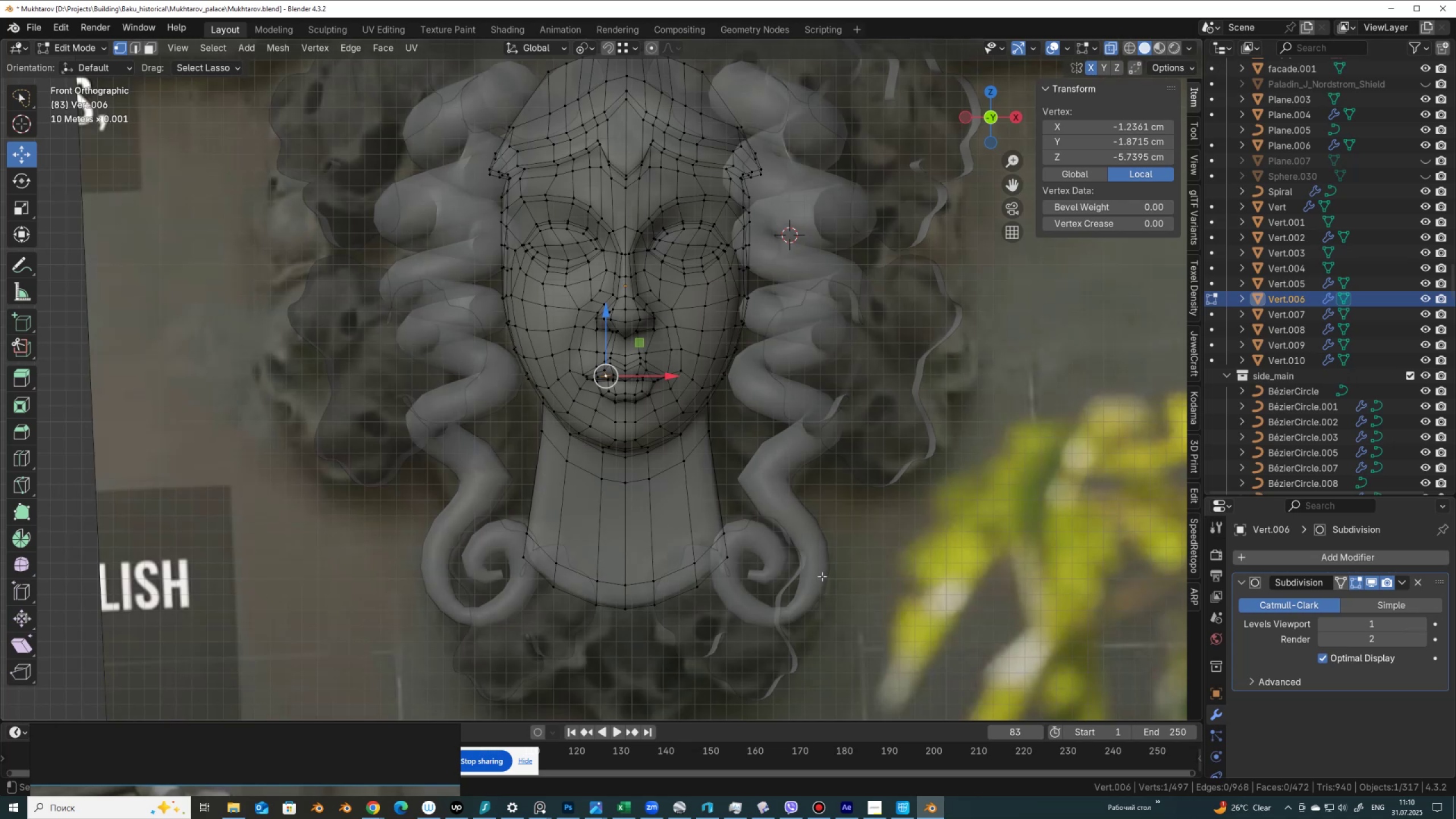 
scroll: coordinate [853, 595], scroll_direction: down, amount: 2.0
 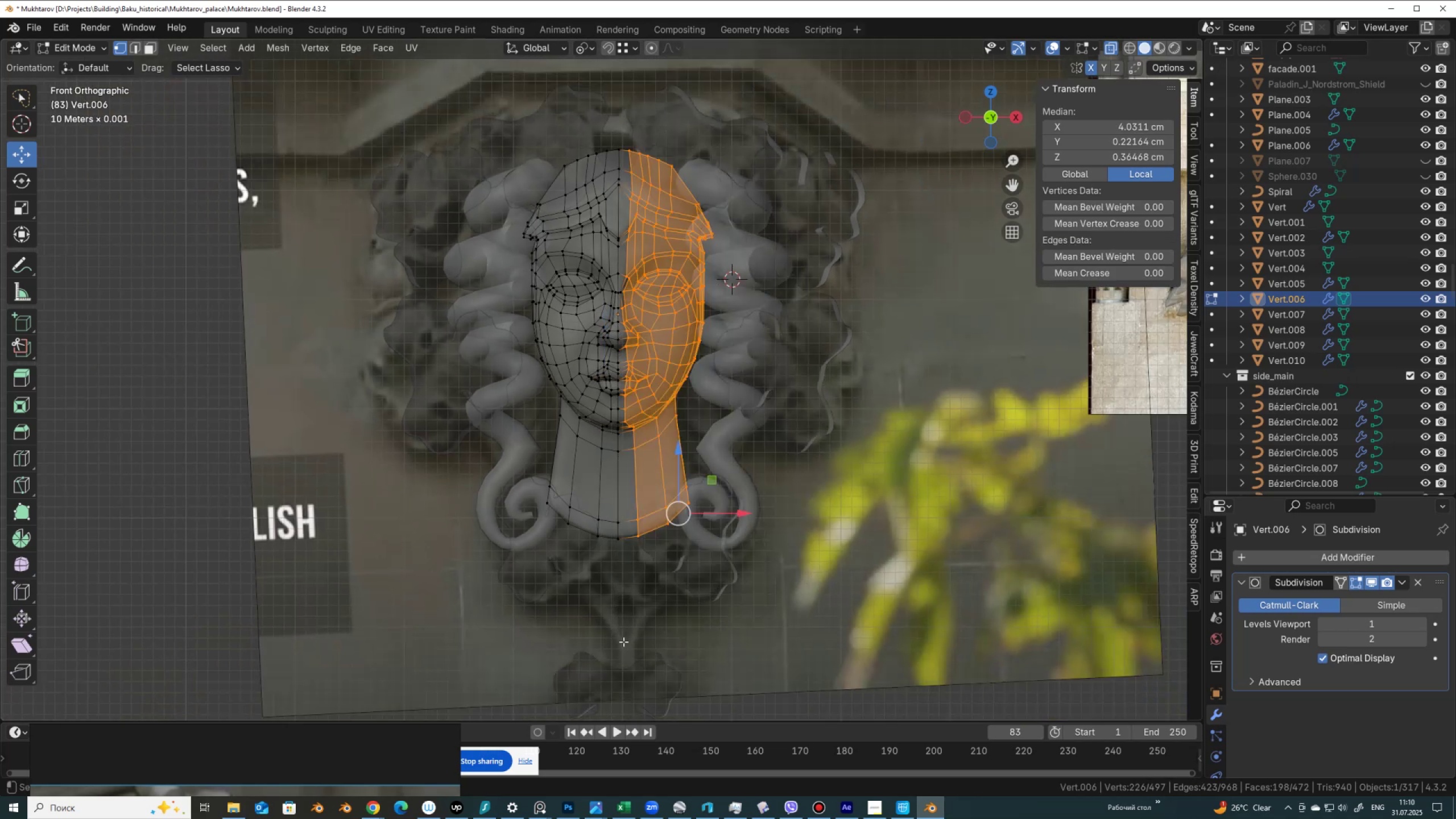 
wait(5.59)
 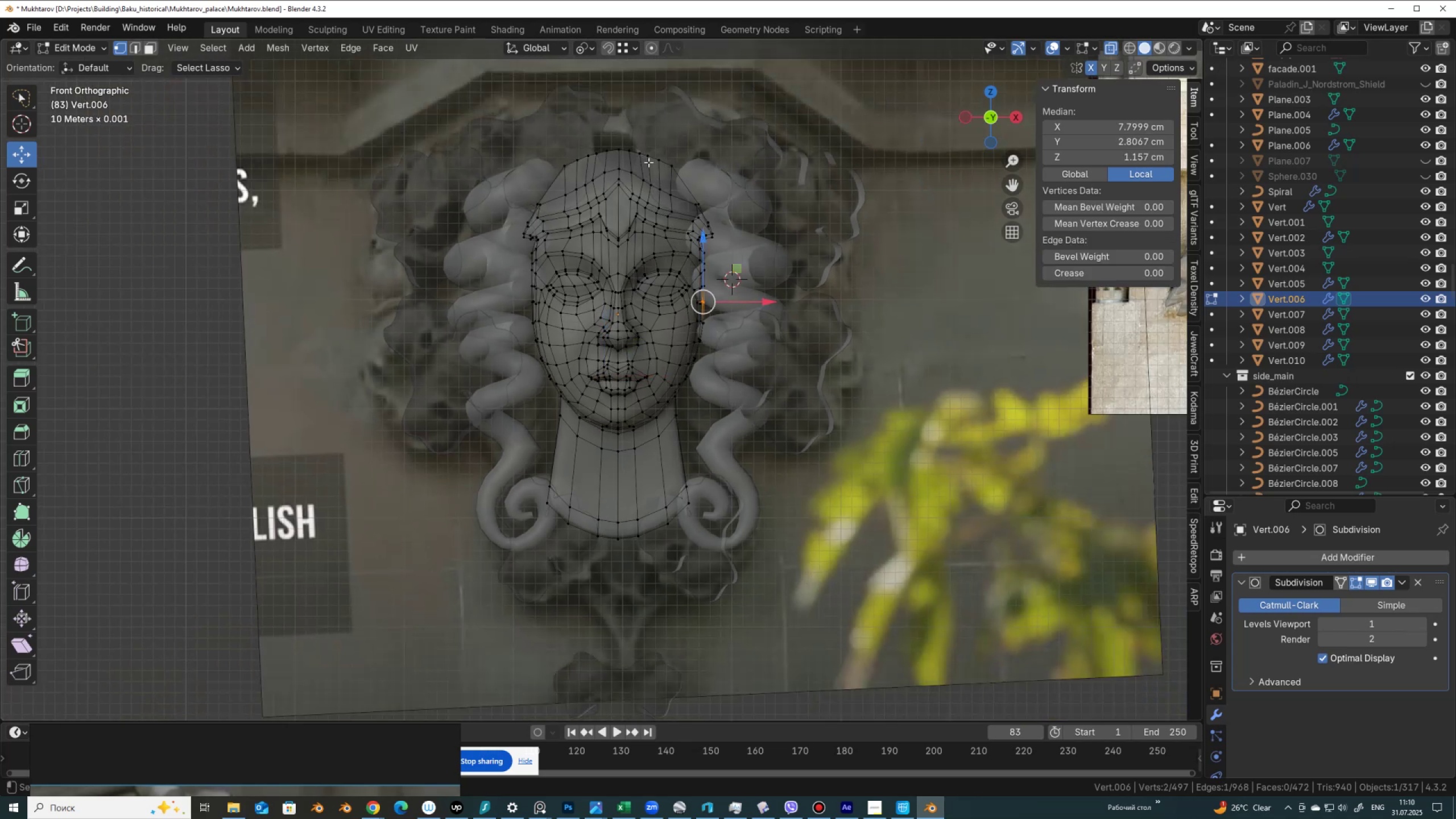 
key(X)
 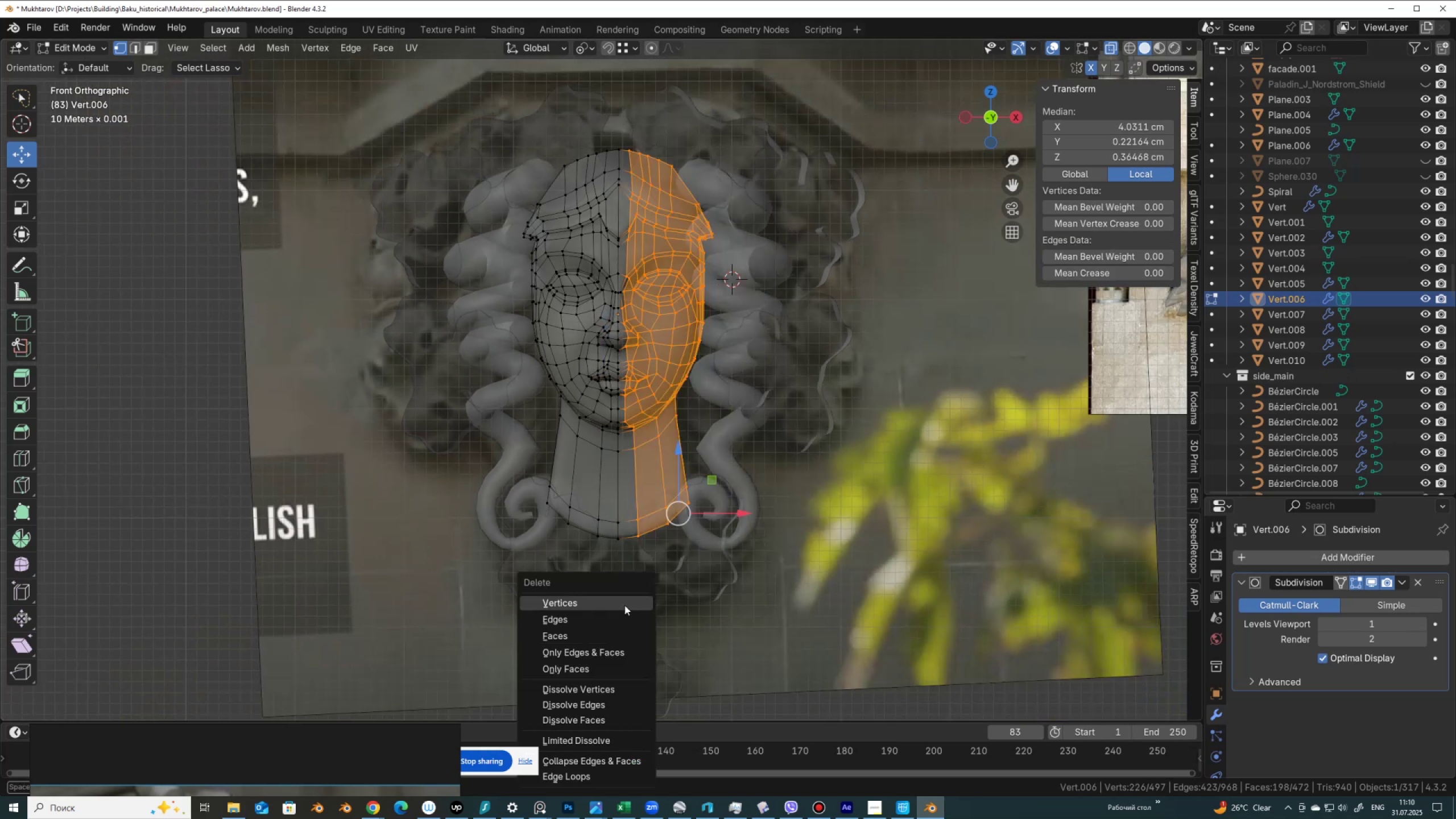 
left_click([624, 601])
 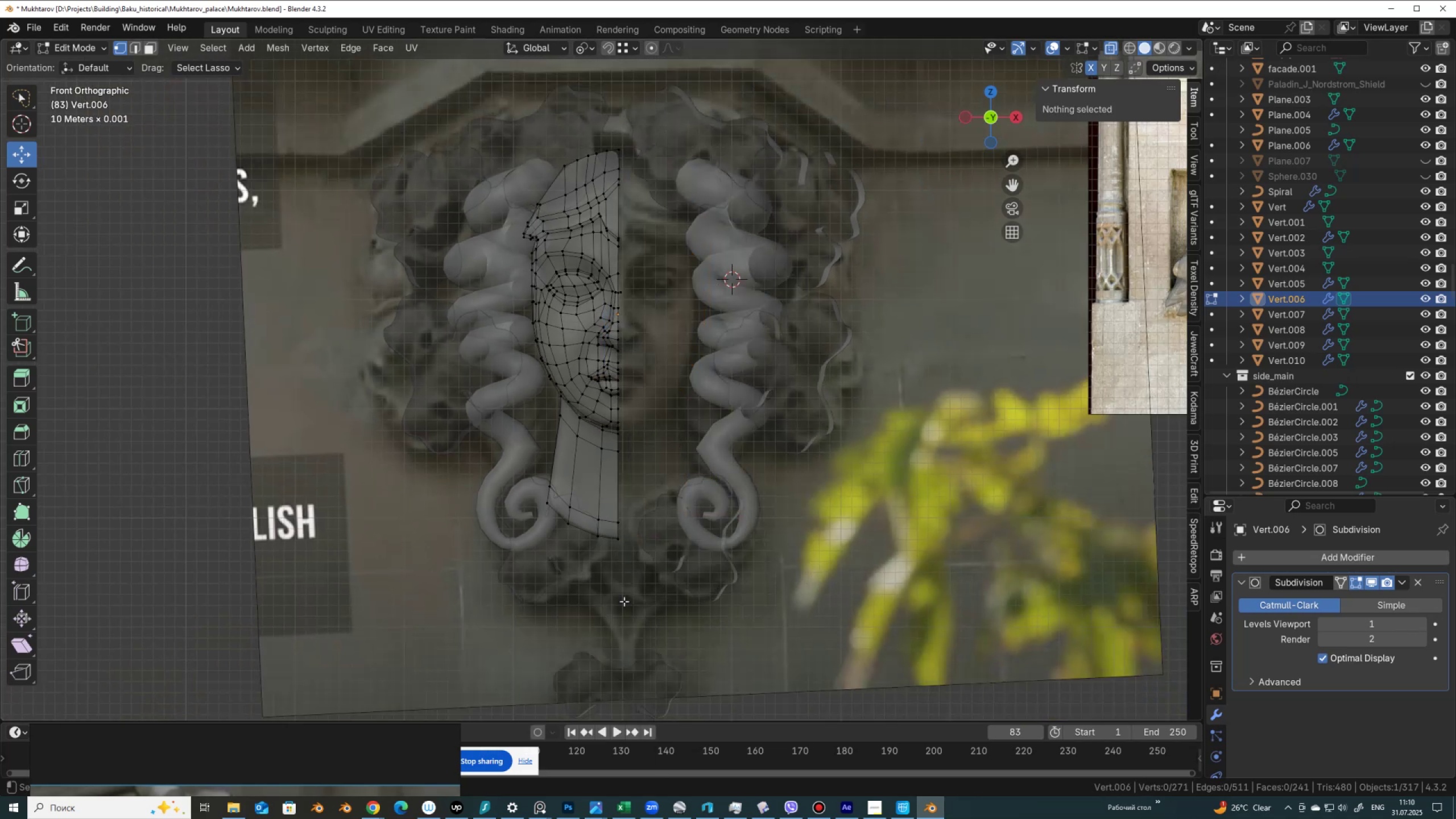 
key(Tab)
 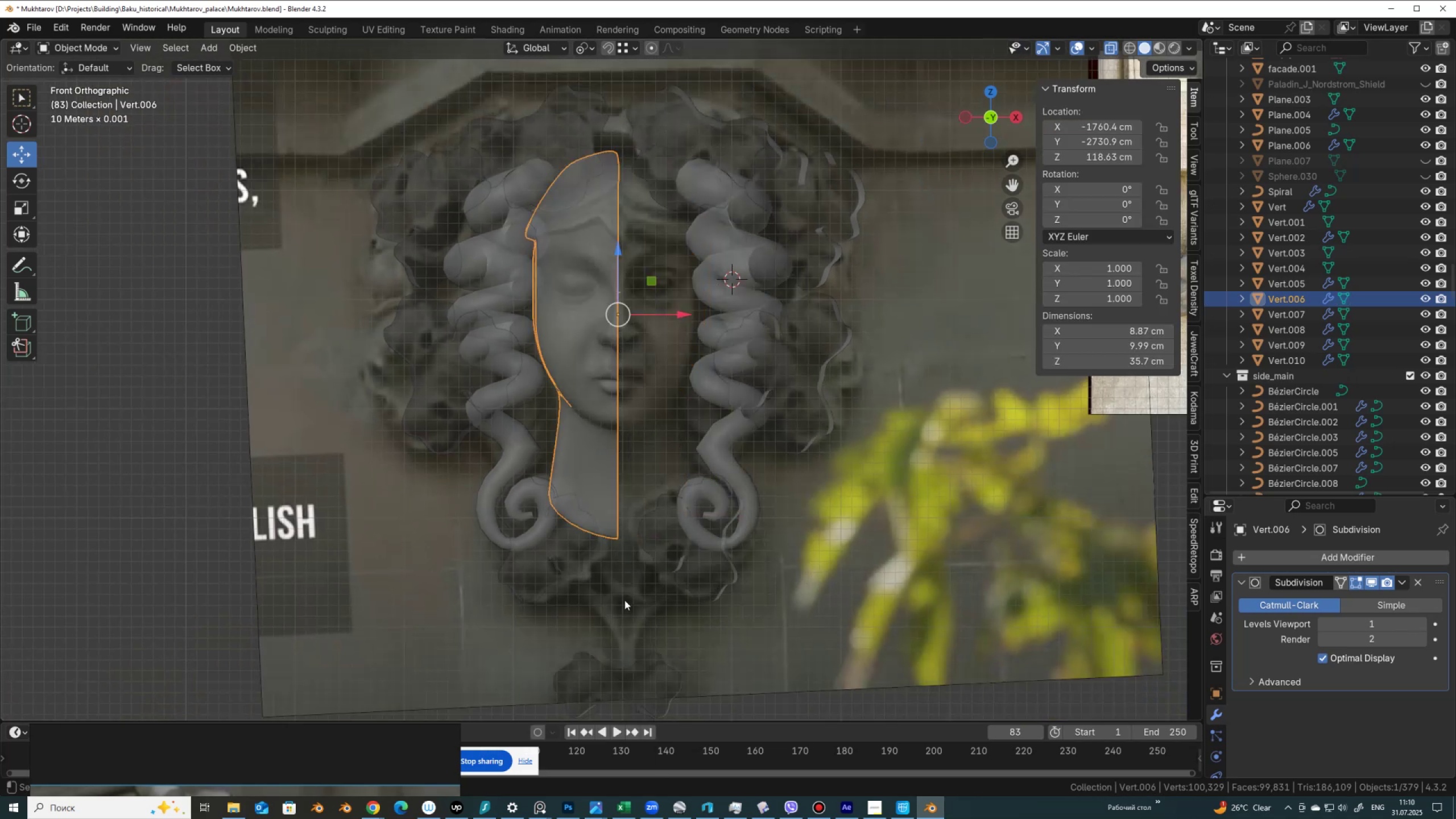 
key(Q)
 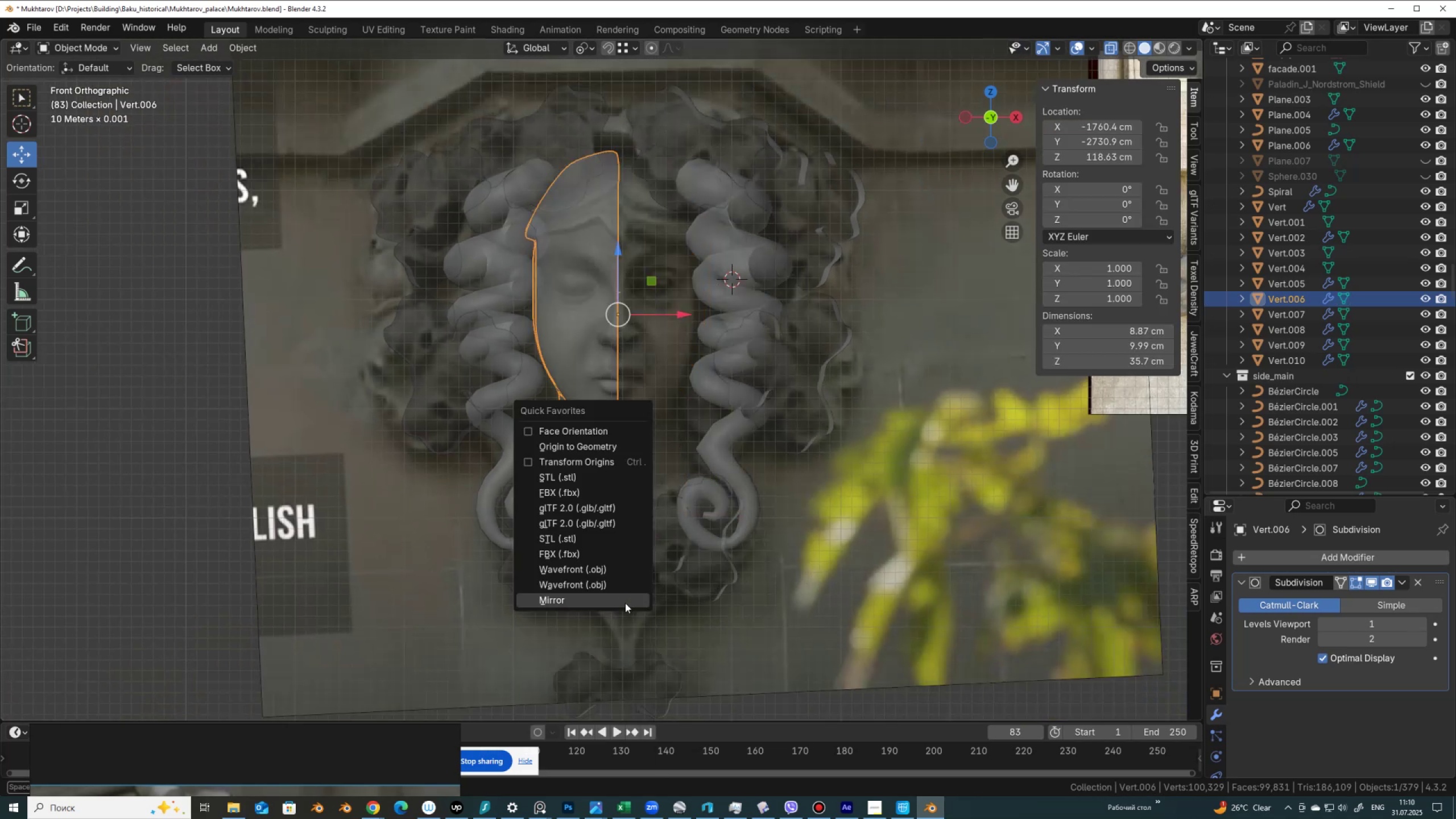 
left_click([625, 600])
 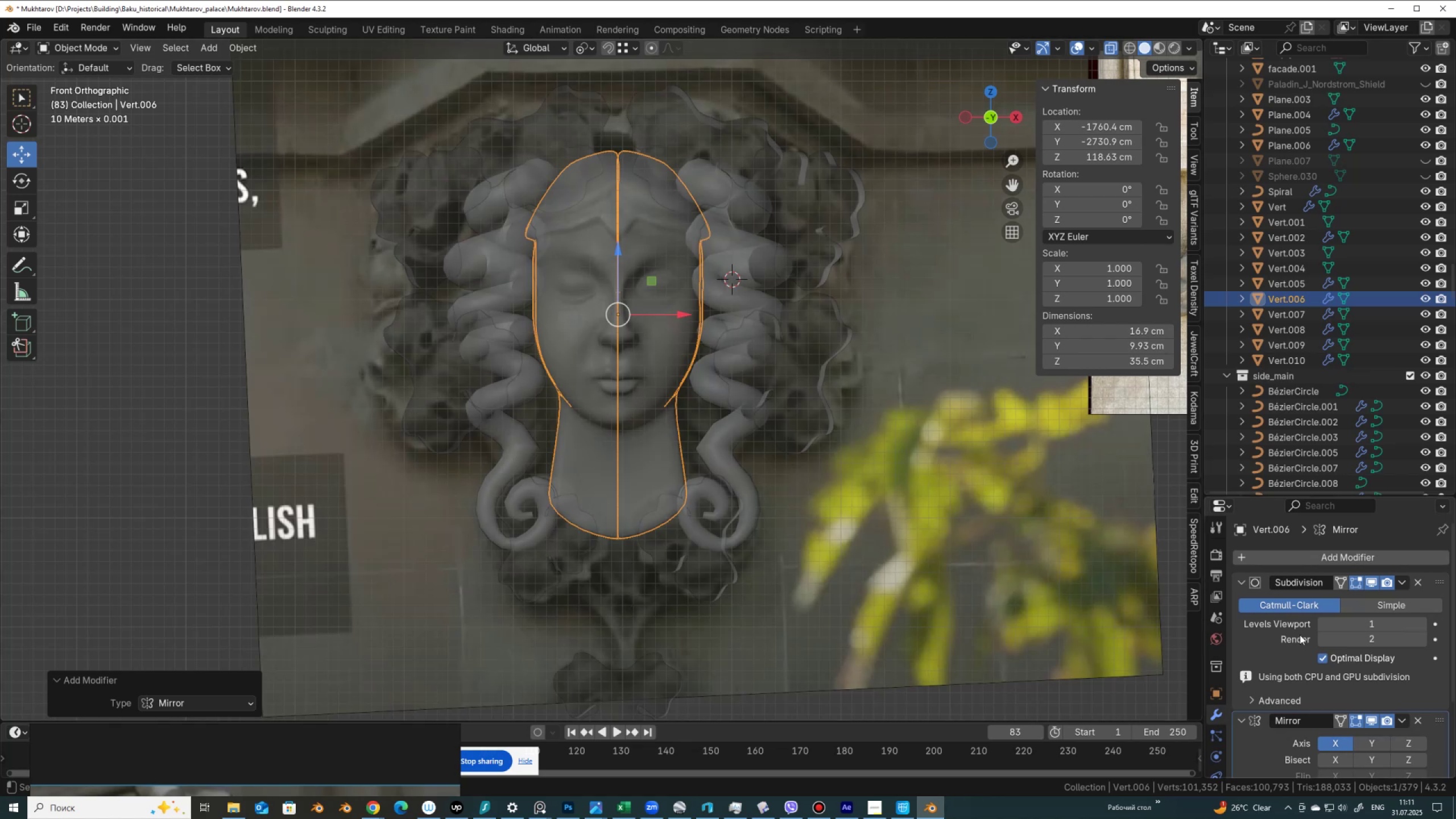 
scroll: coordinate [1300, 635], scroll_direction: down, amount: 3.0
 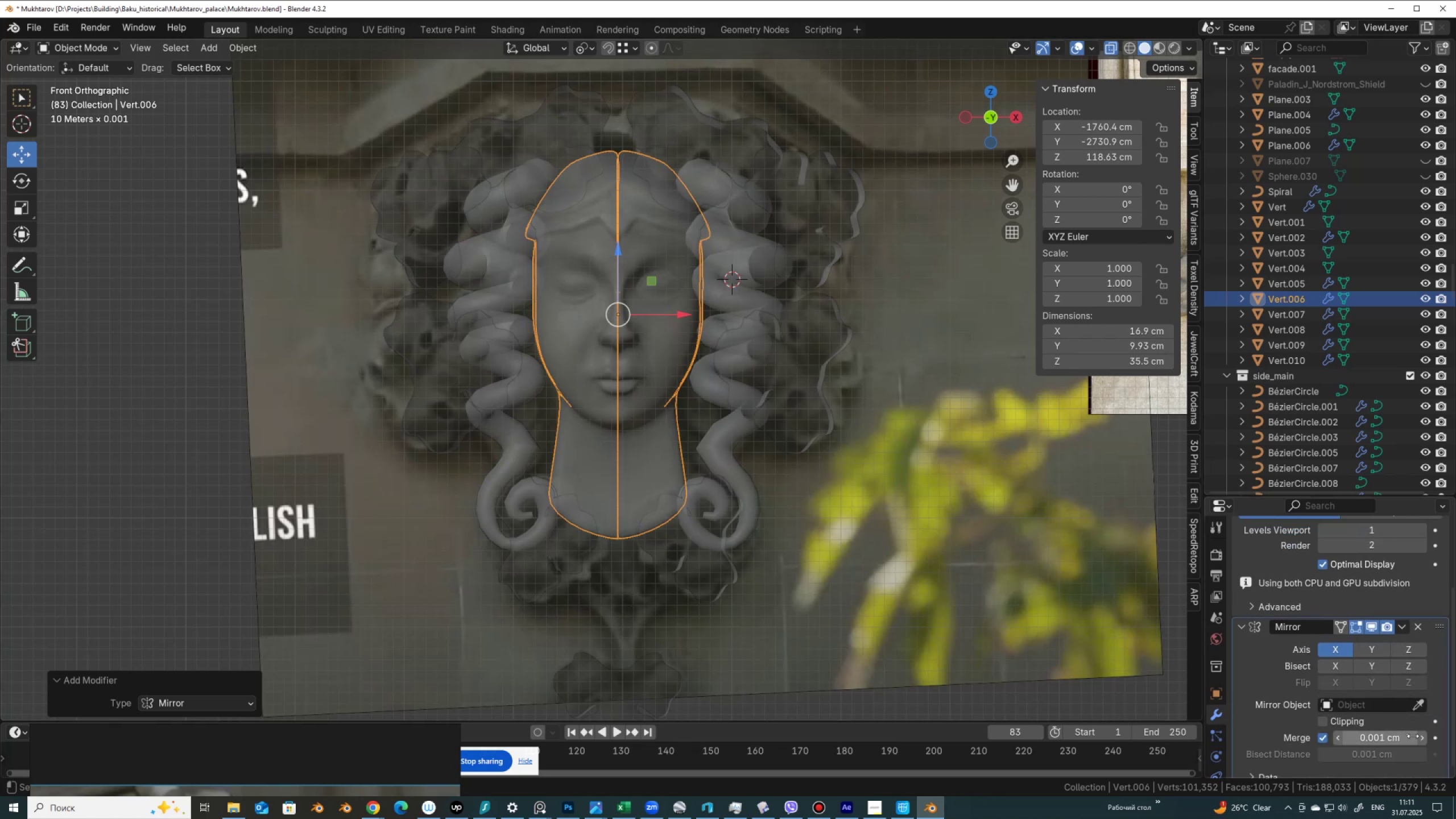 
left_click([1420, 737])
 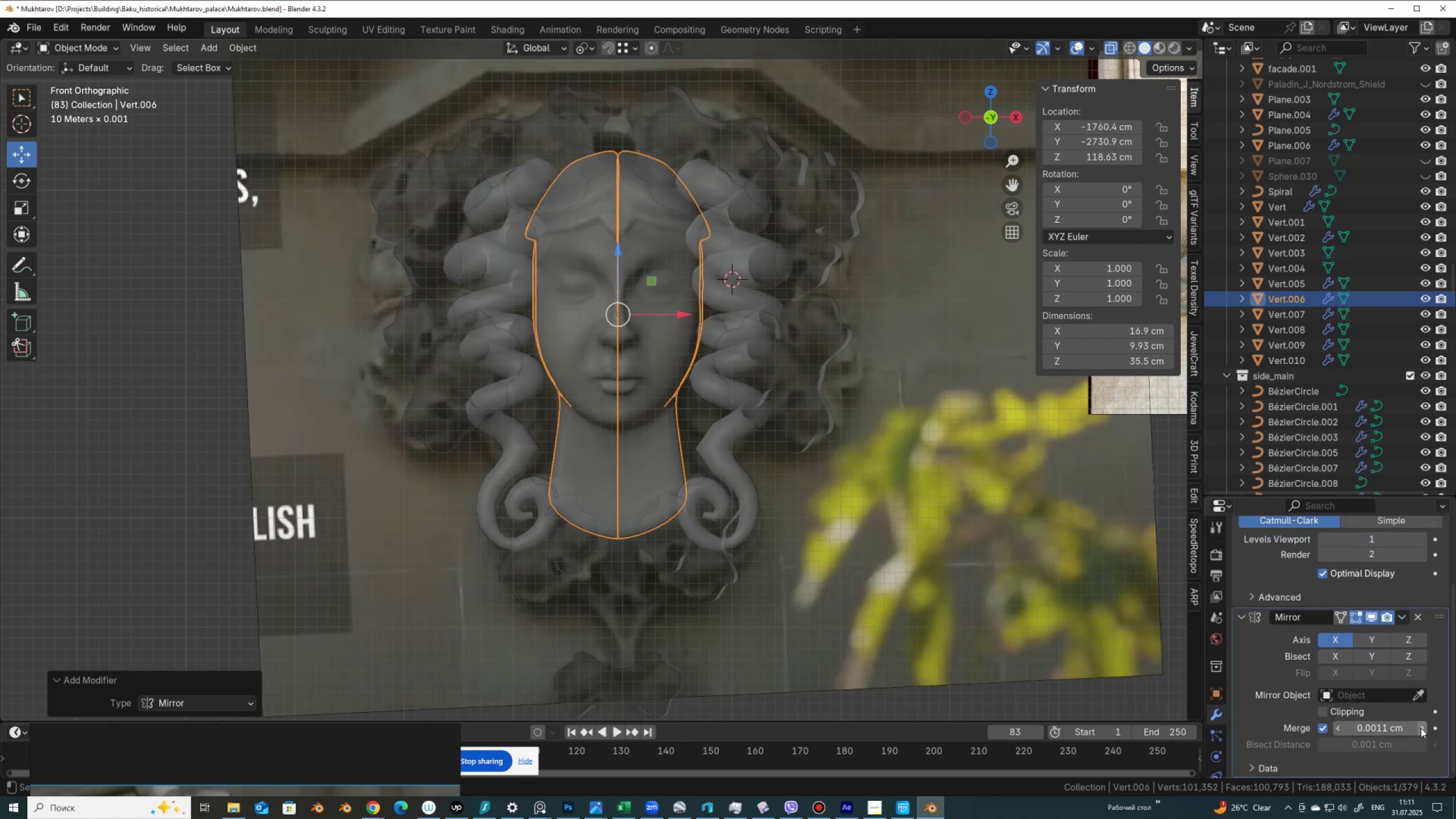 
double_click([1421, 727])
 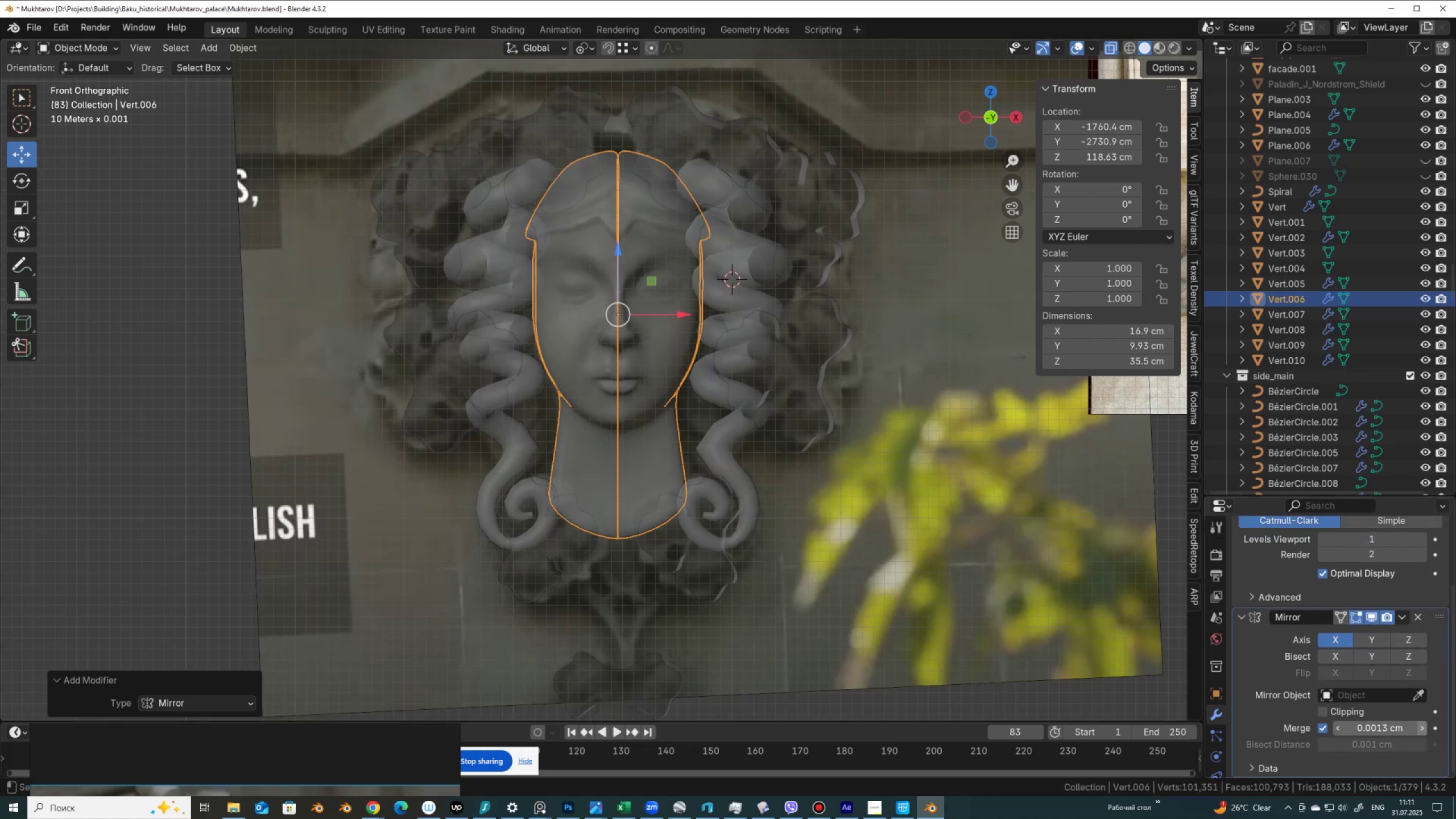 
triple_click([1421, 727])
 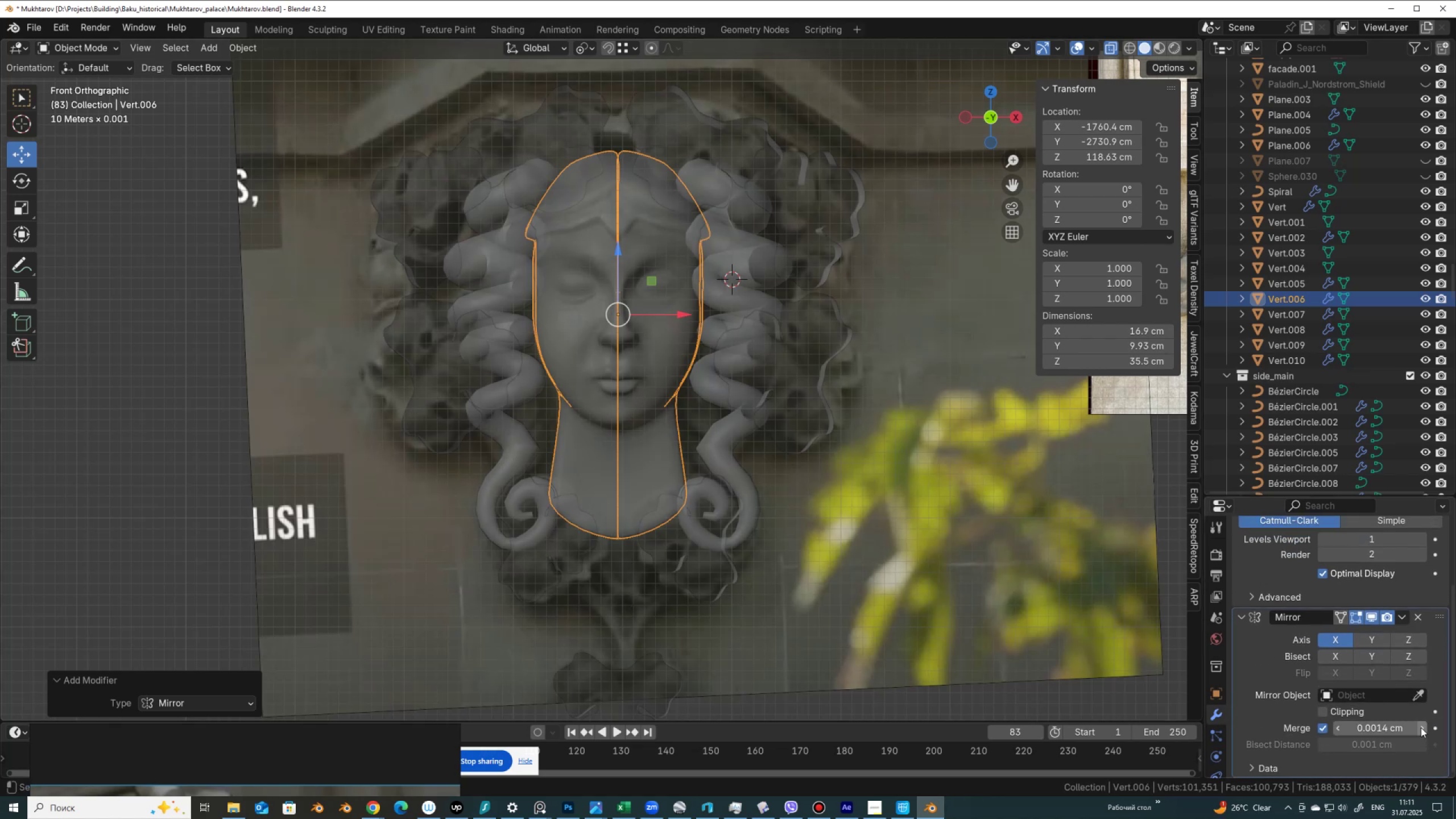 
triple_click([1421, 727])
 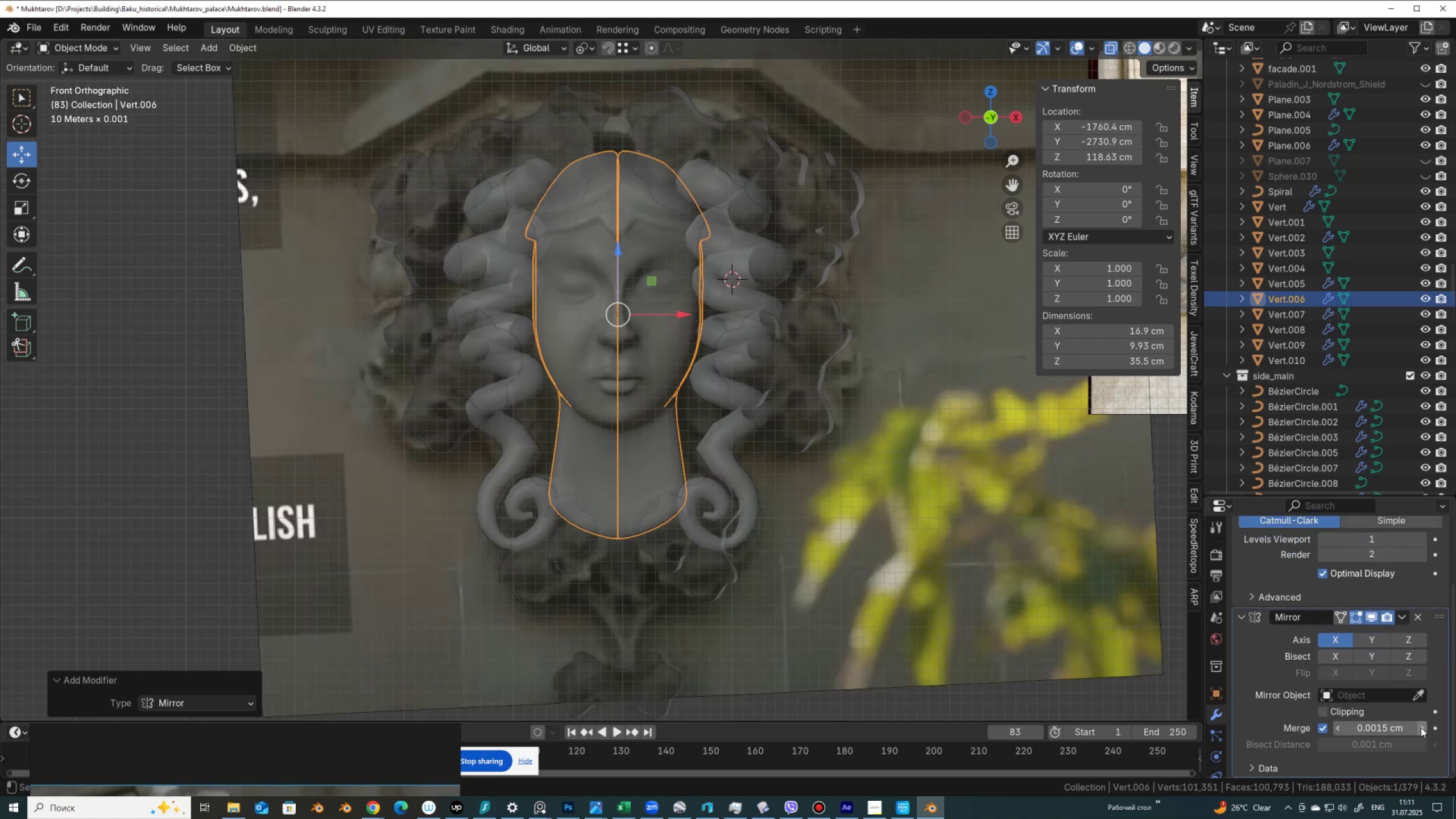 
triple_click([1421, 727])
 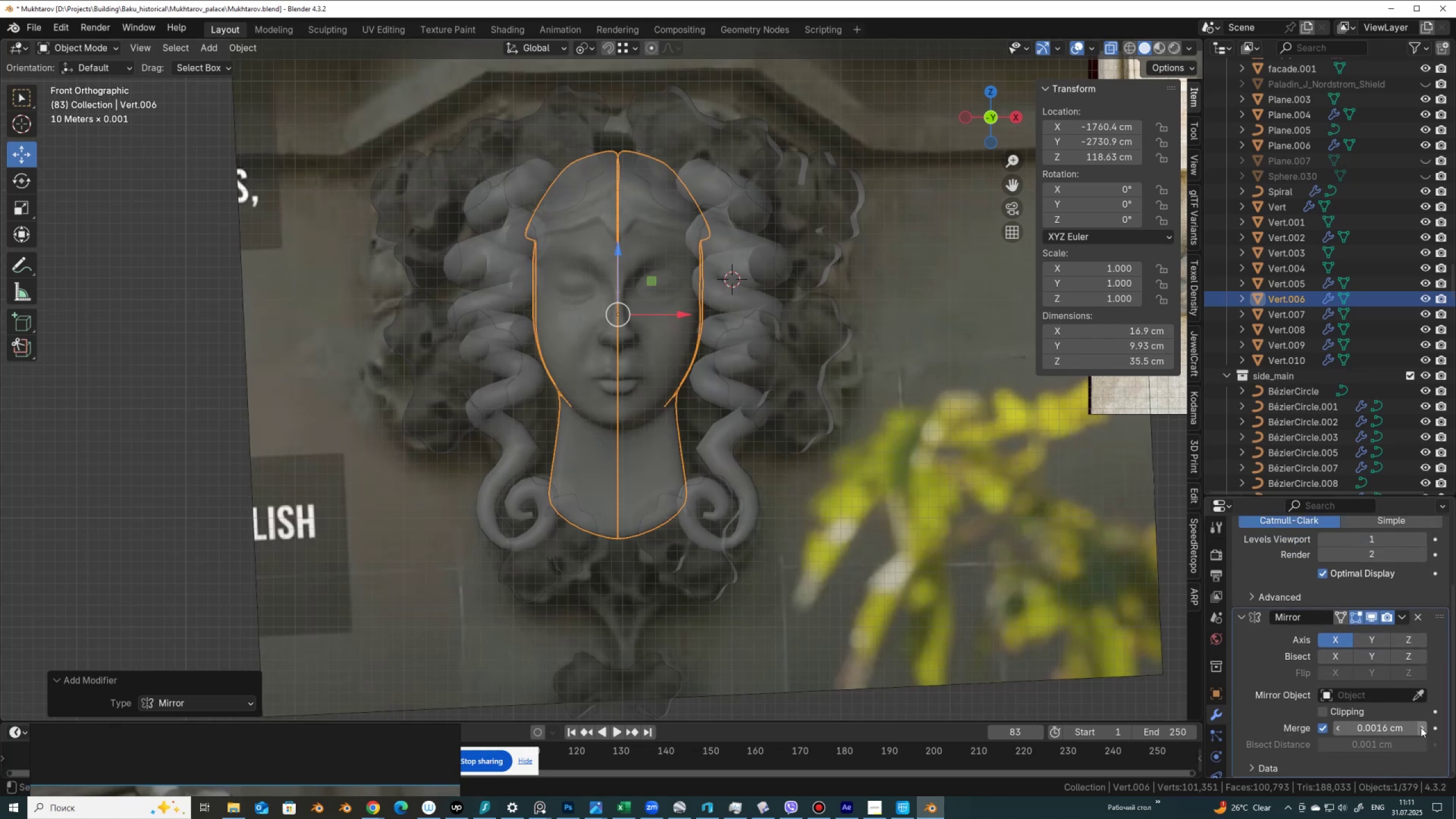 
triple_click([1421, 727])
 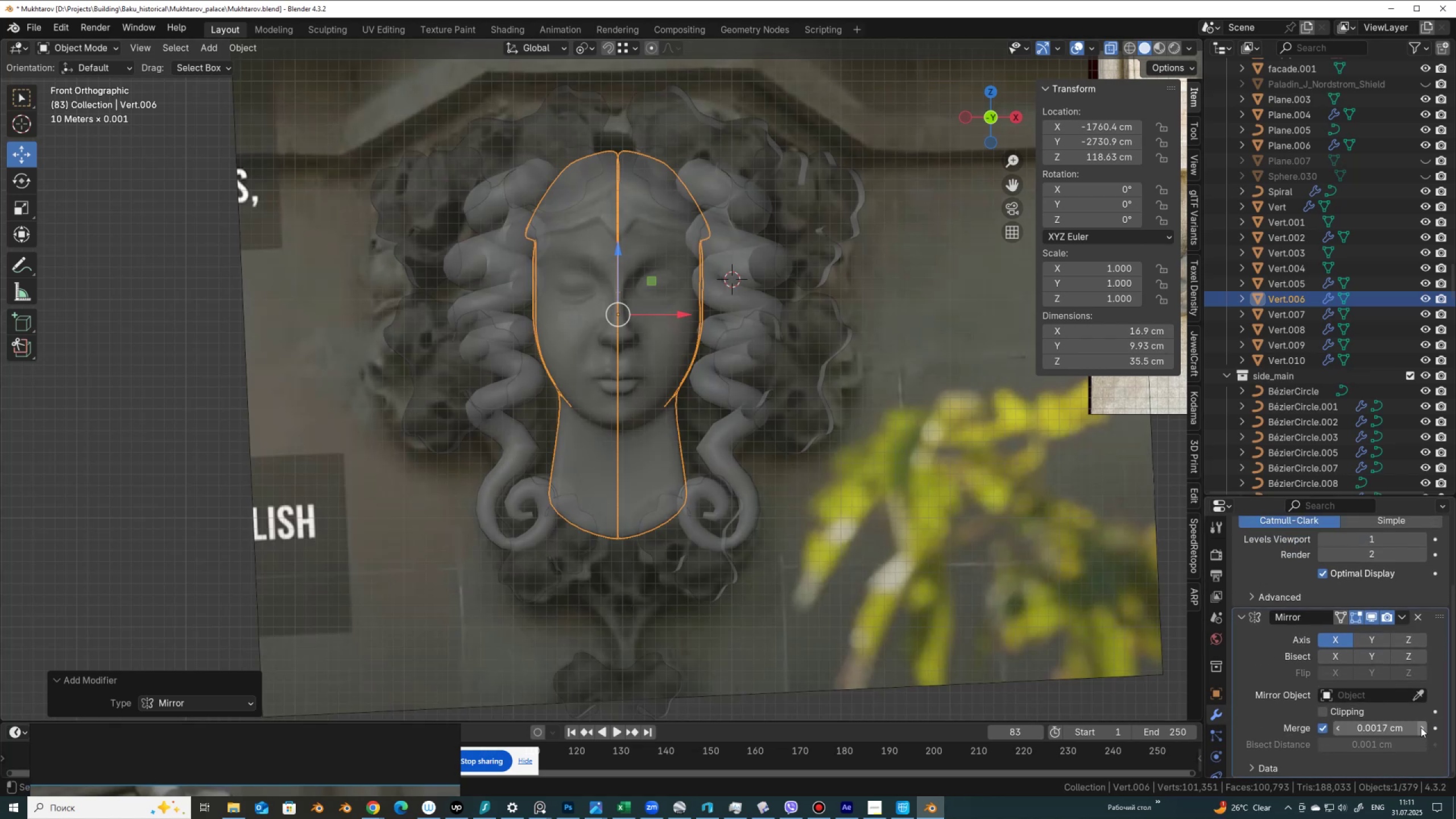 
triple_click([1421, 727])
 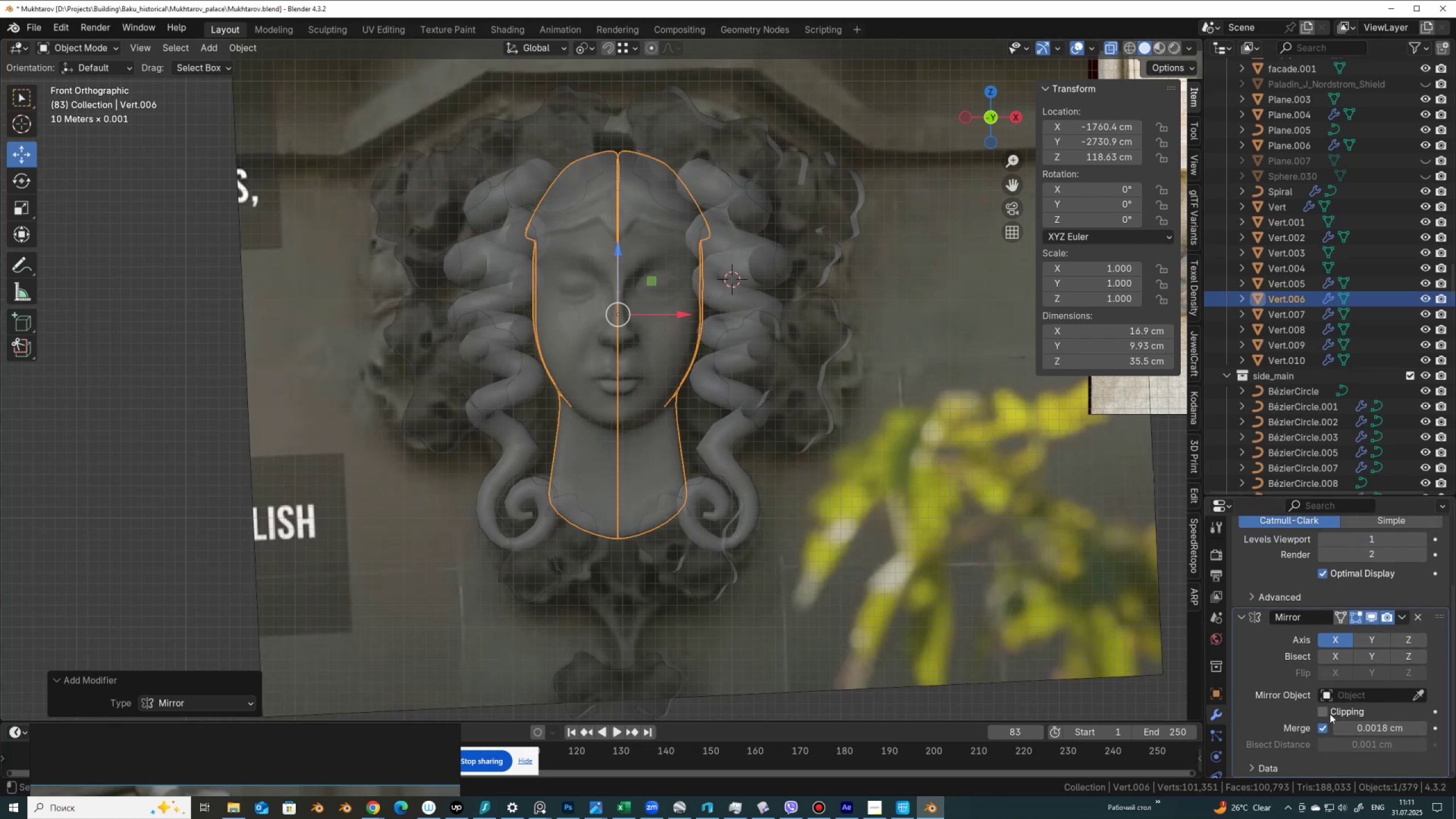 
left_click([1326, 712])
 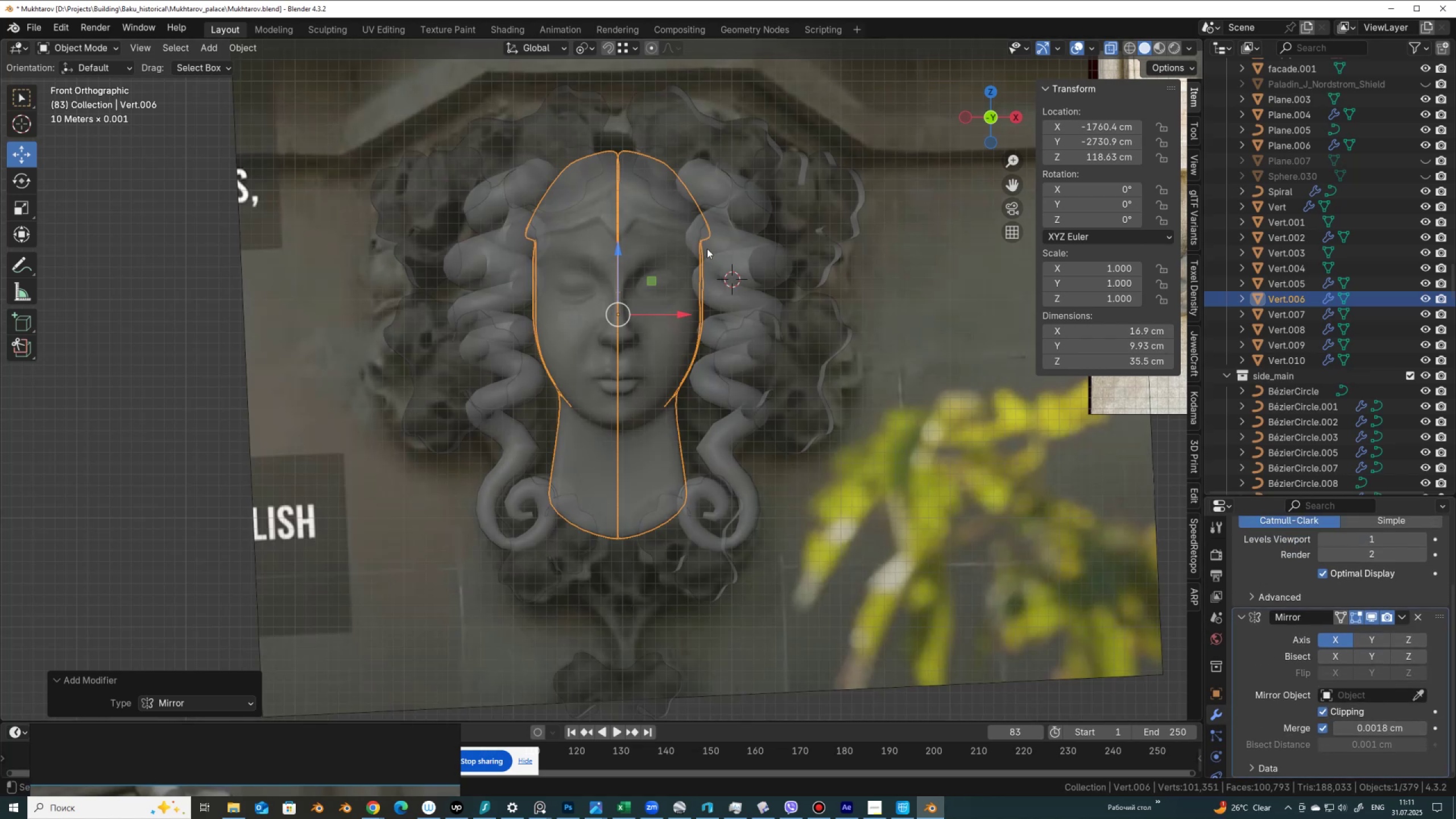 
scroll: coordinate [661, 272], scroll_direction: up, amount: 2.0
 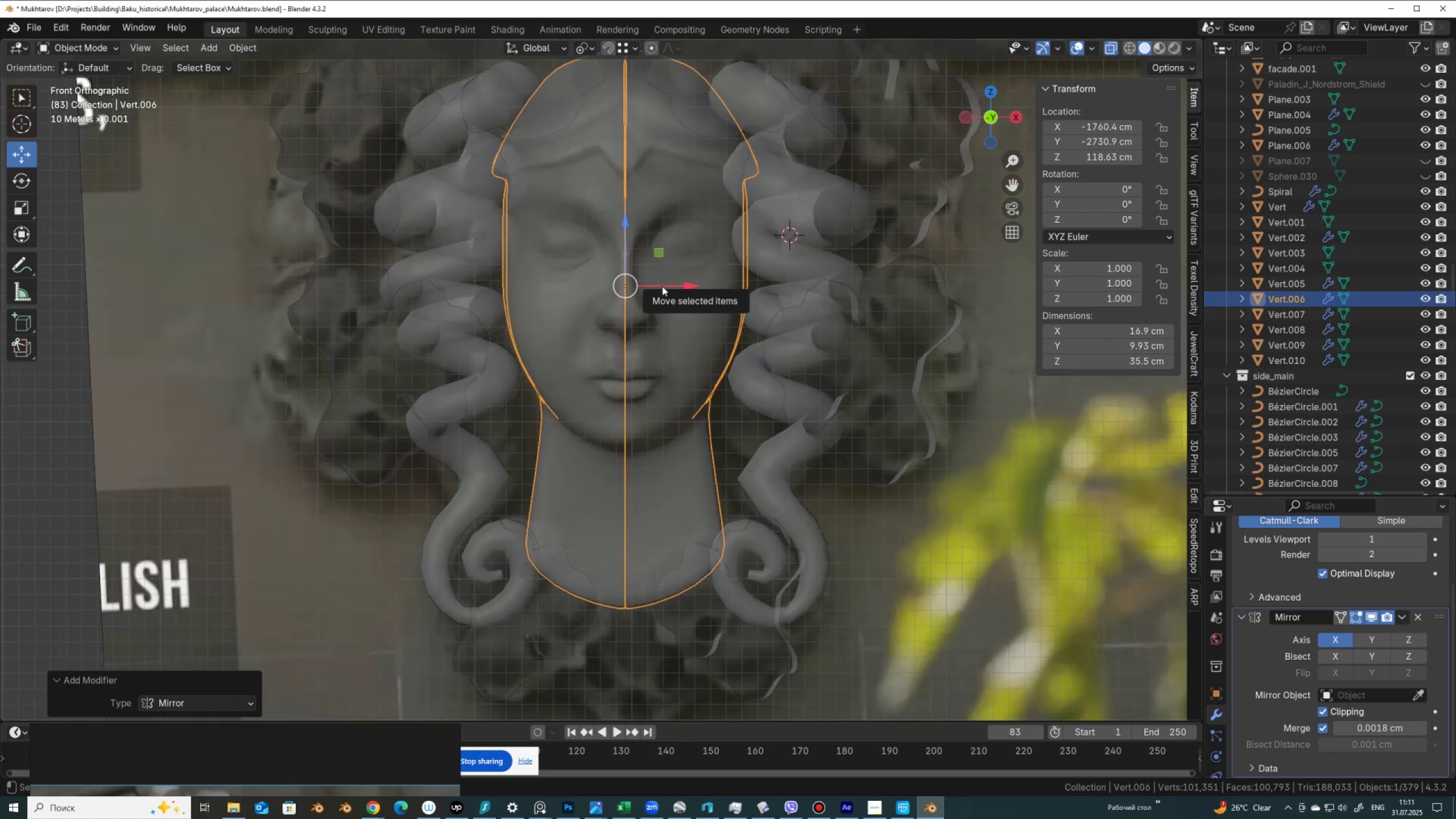 
key(Tab)
 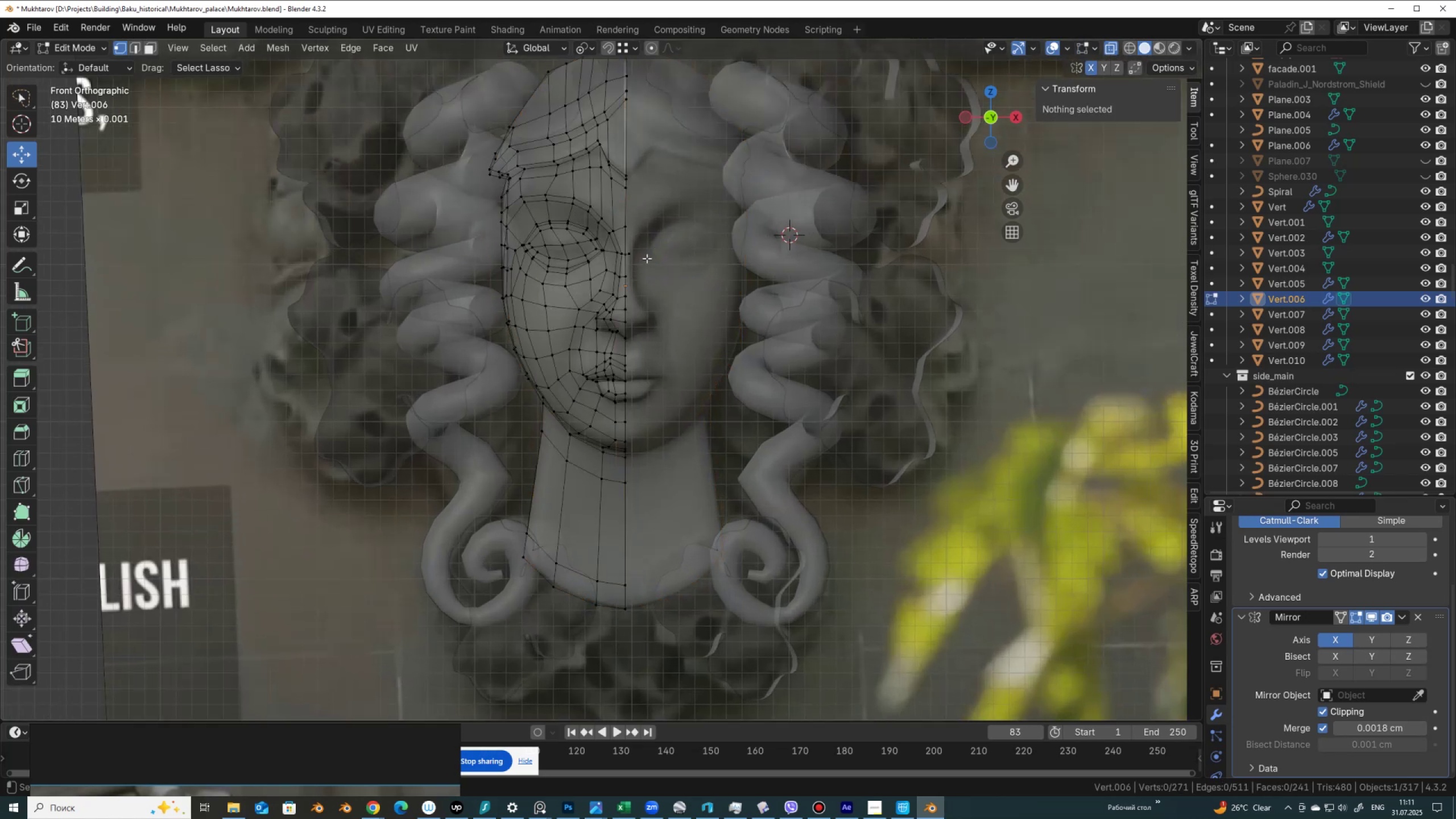 
hold_key(key=AltLeft, duration=0.9)
left_click([628, 241])
 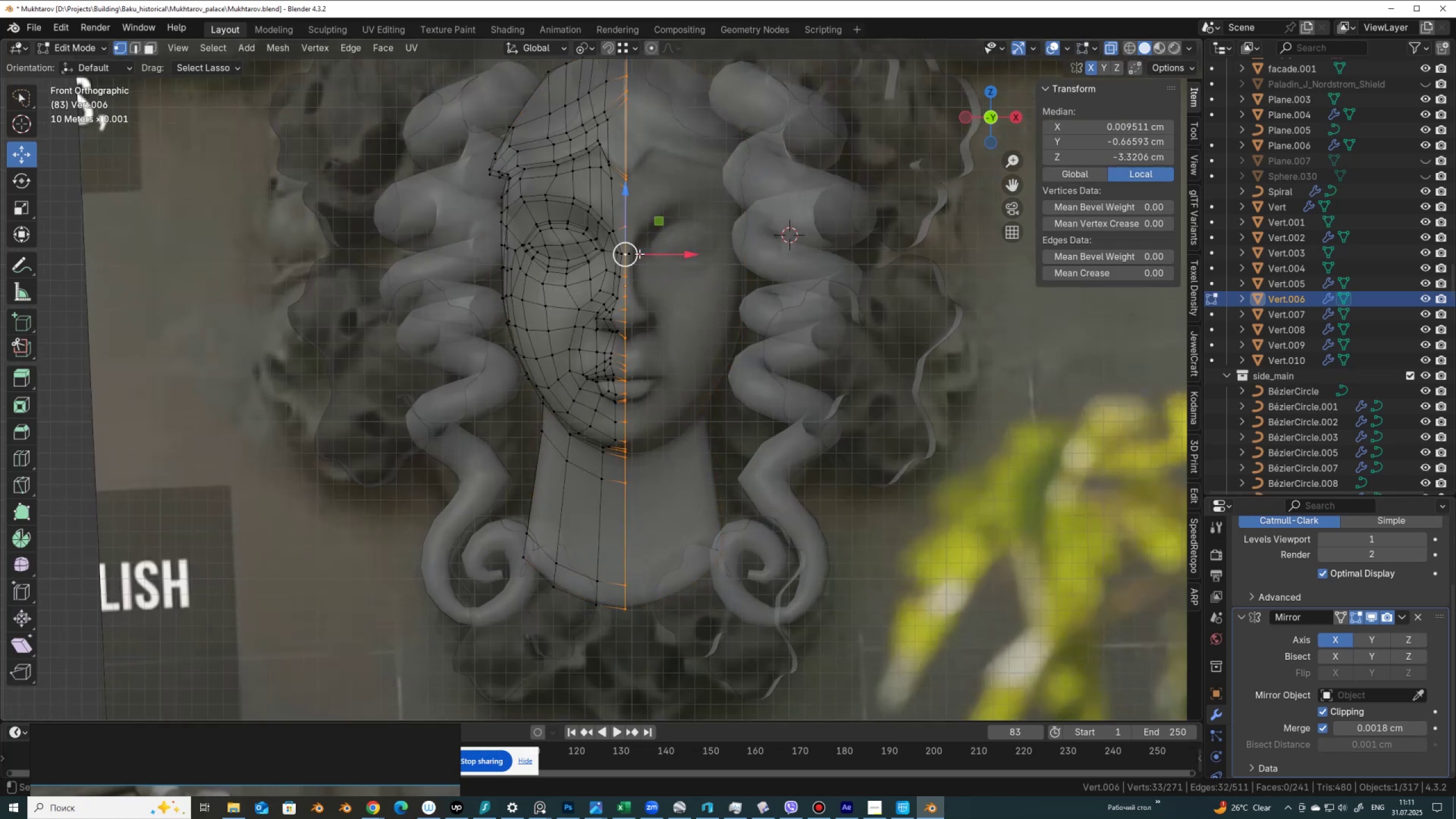 
left_click([639, 254])
 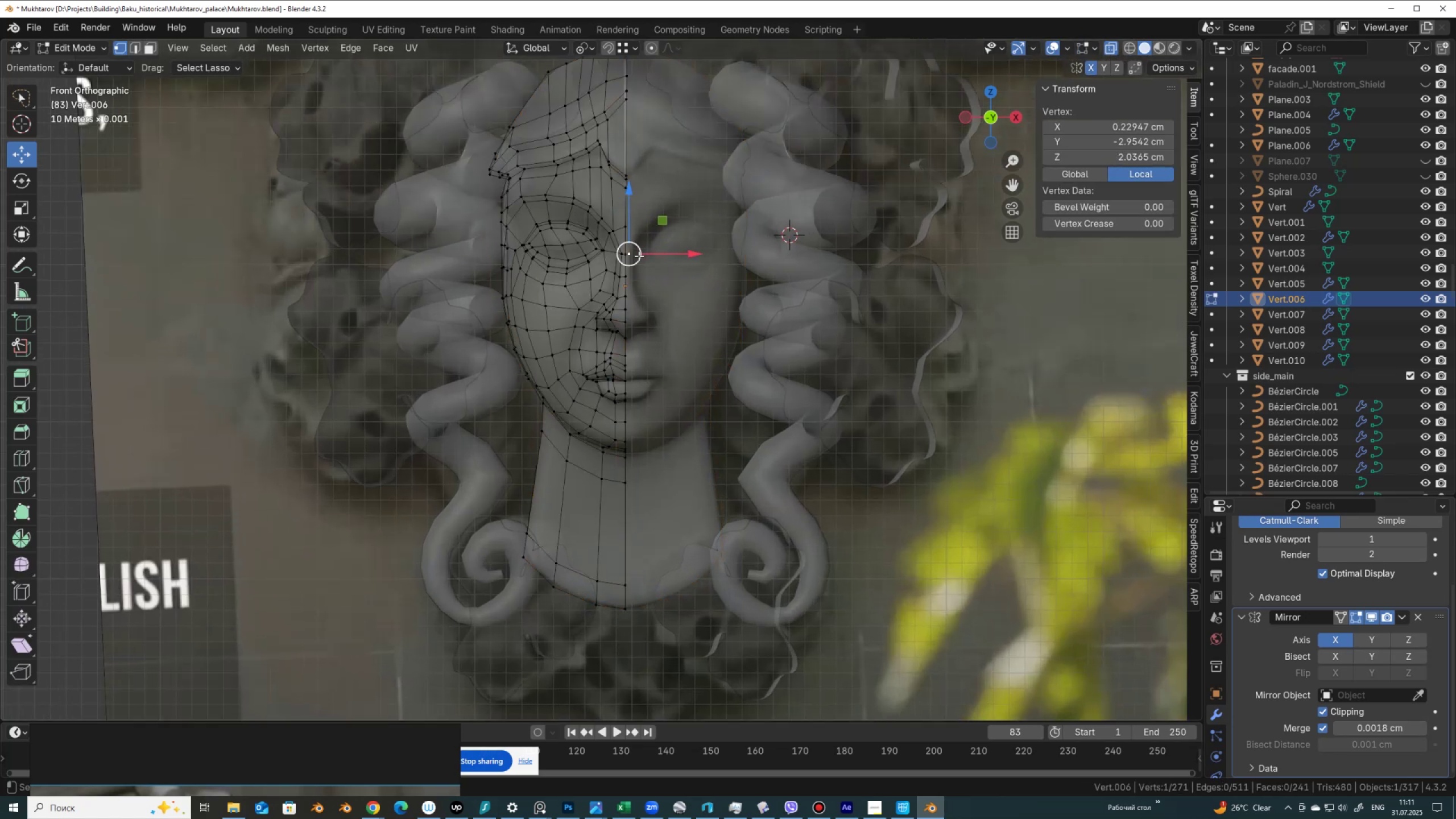 
key(X)
 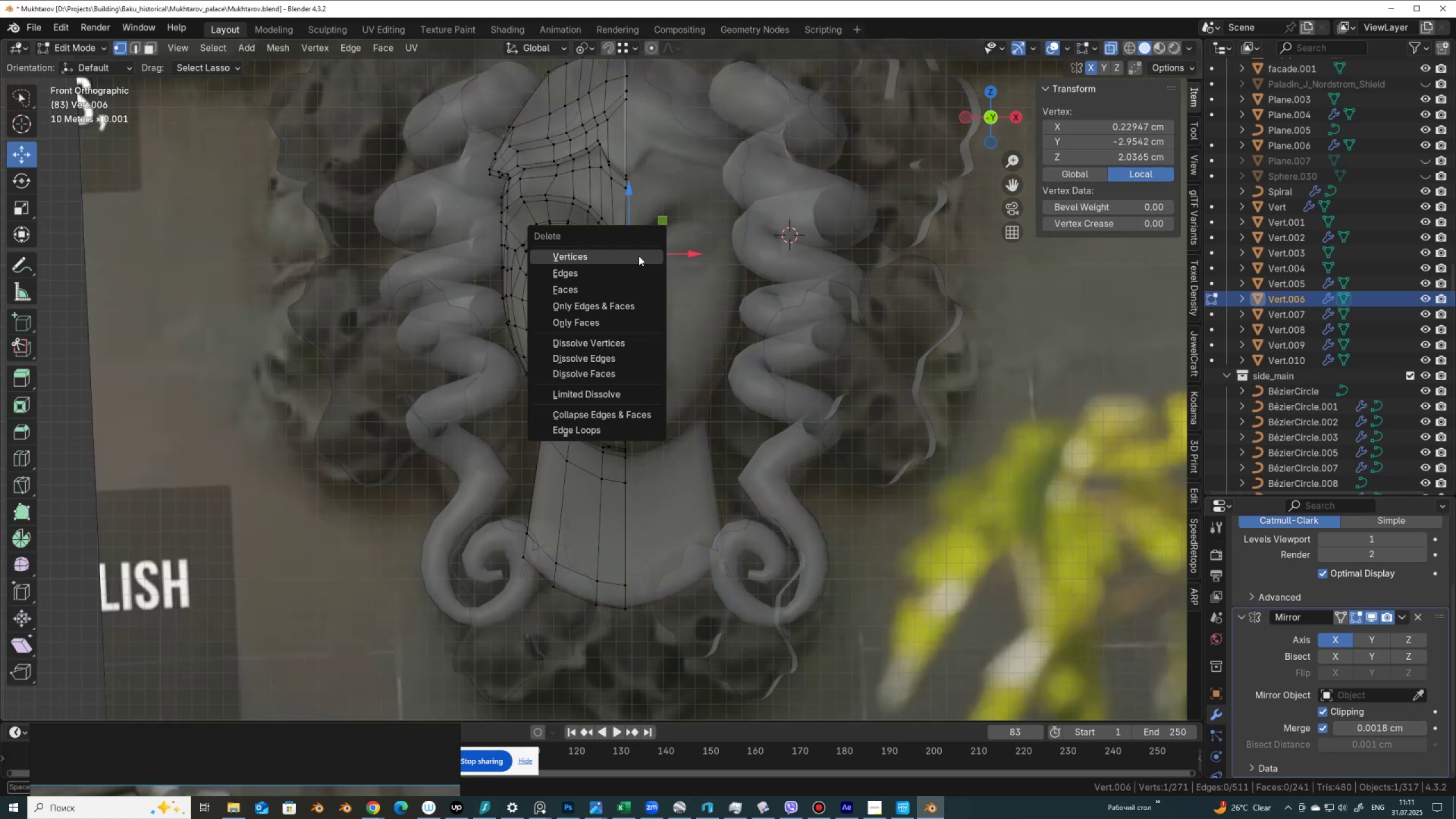 
left_click([639, 256])
 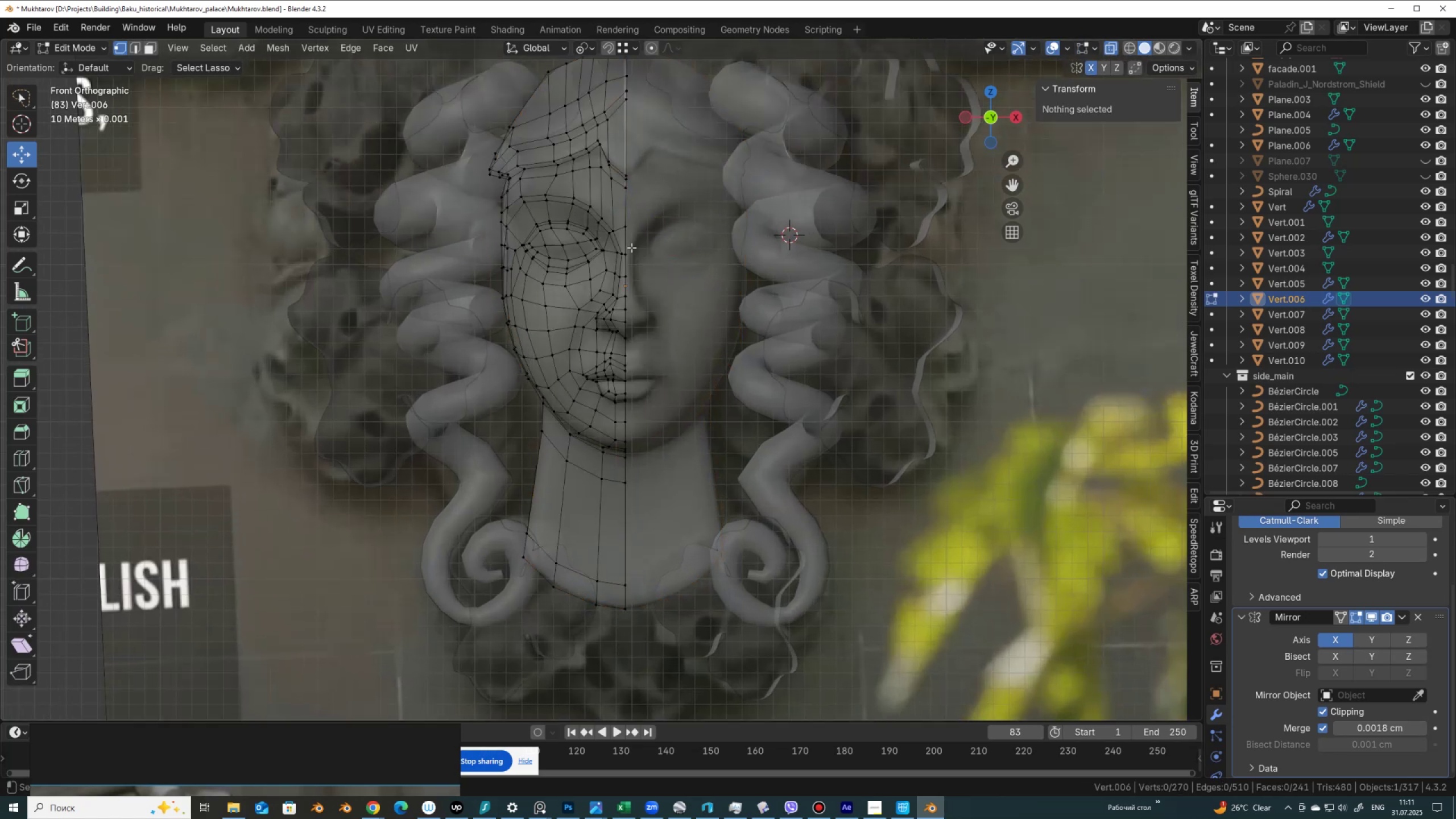 
hold_key(key=AltLeft, duration=0.43)
left_click([625, 237])
 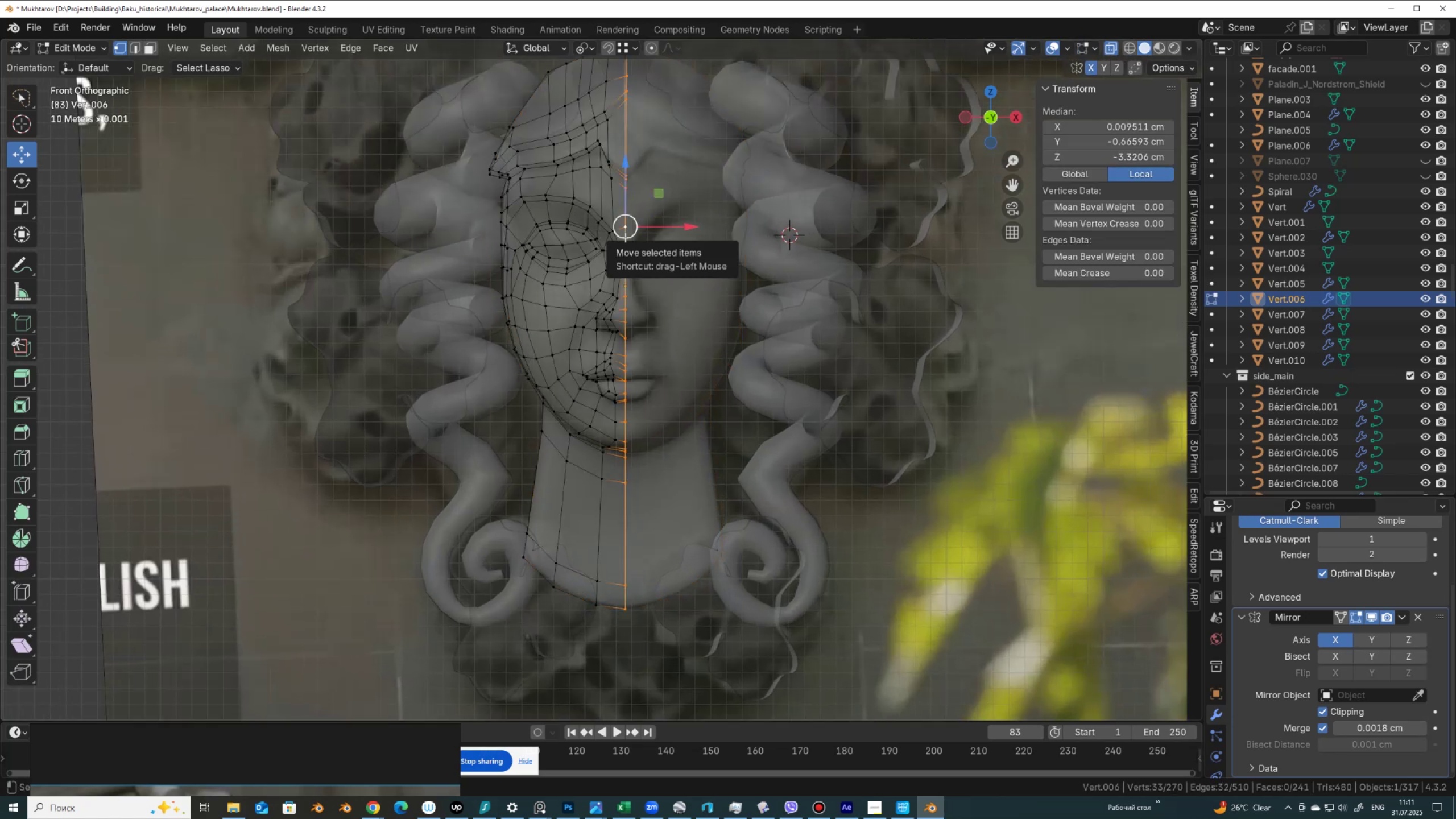 
type(sx0)
key(NumpadEnter)
key(Tab)
 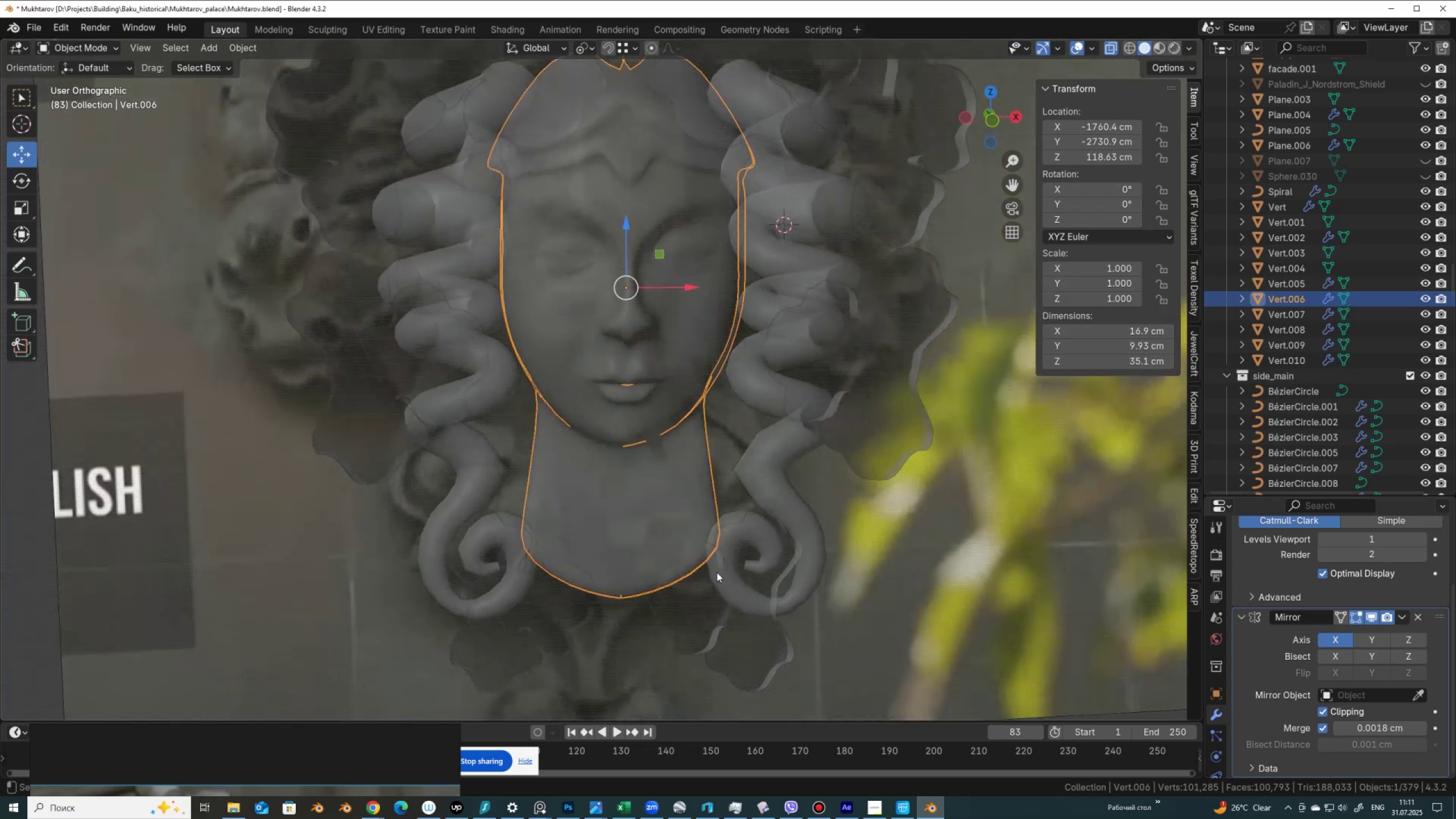 
left_click([1319, 727])
 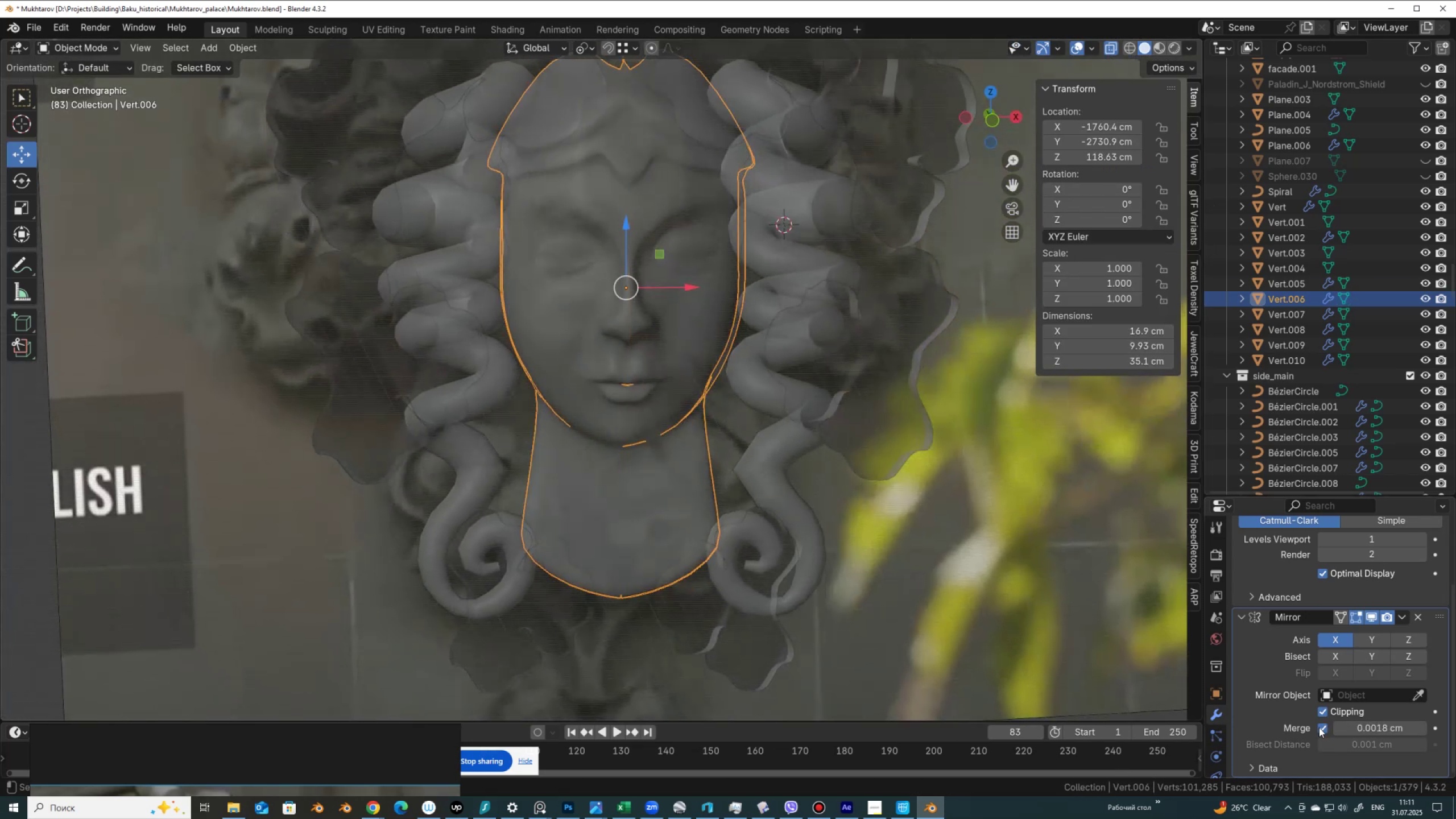 
key(Tab)
 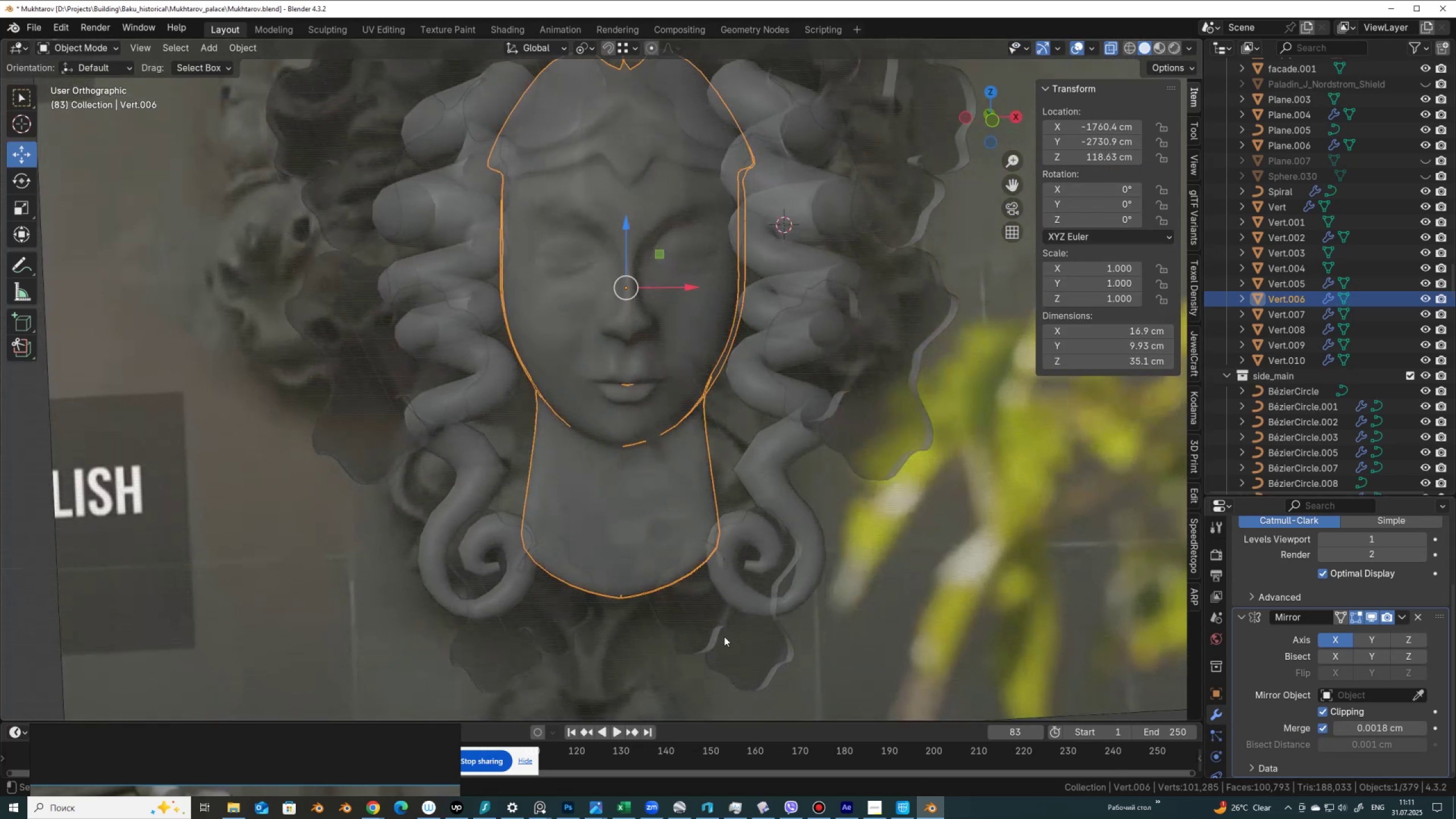 
key(Control+Z)
 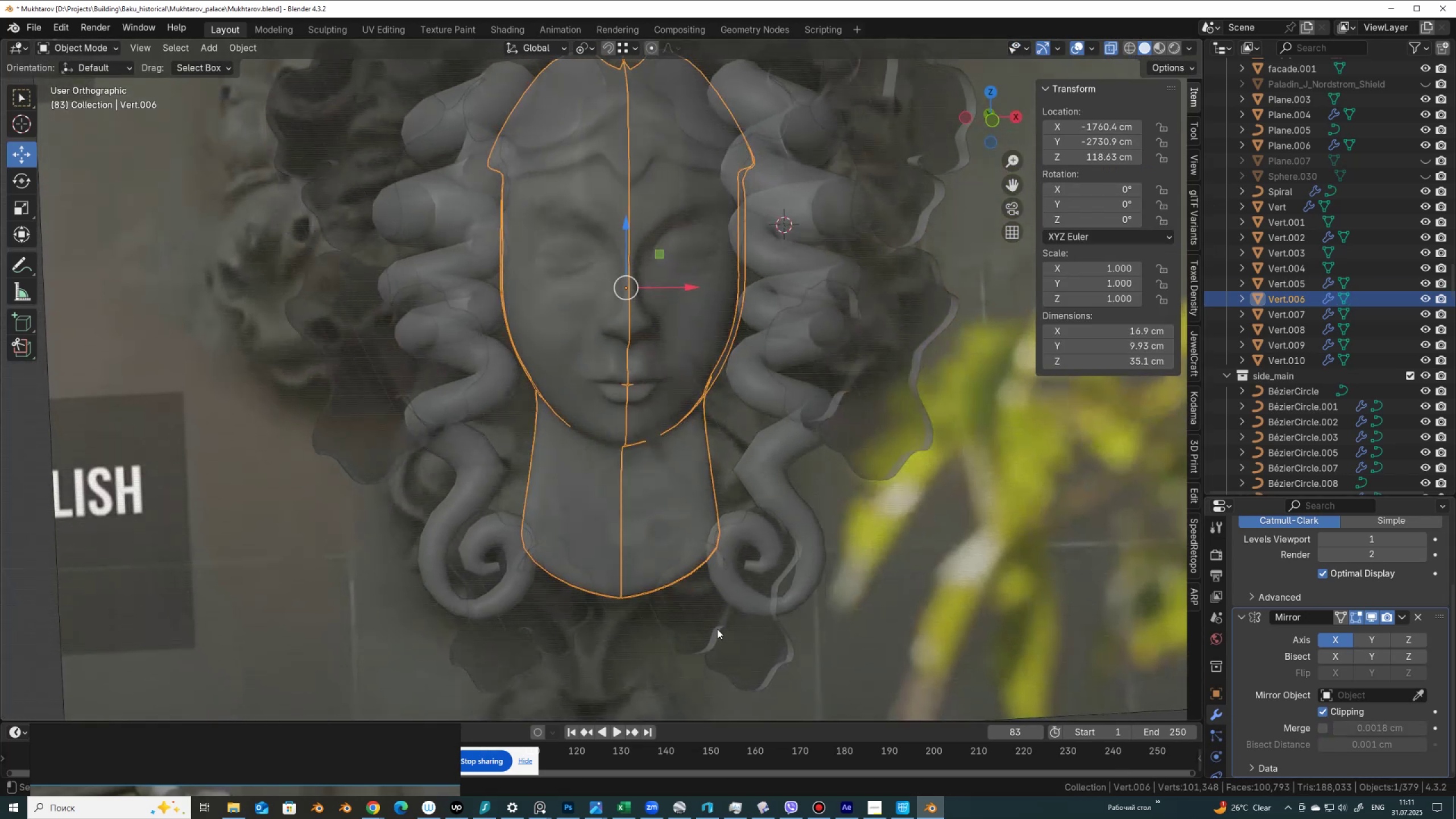 
key(Control+Z)
 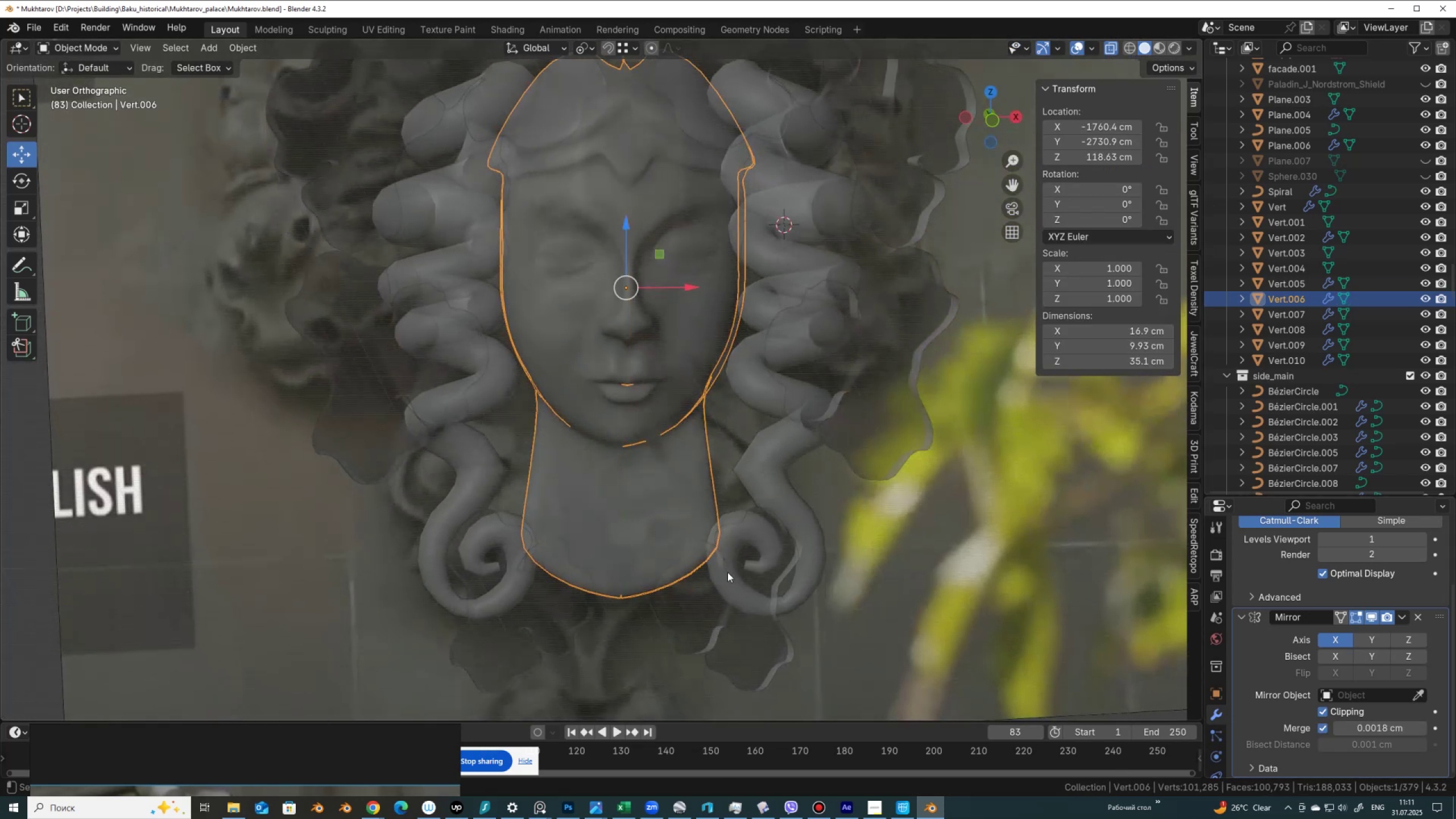 
key(Control+Z)
 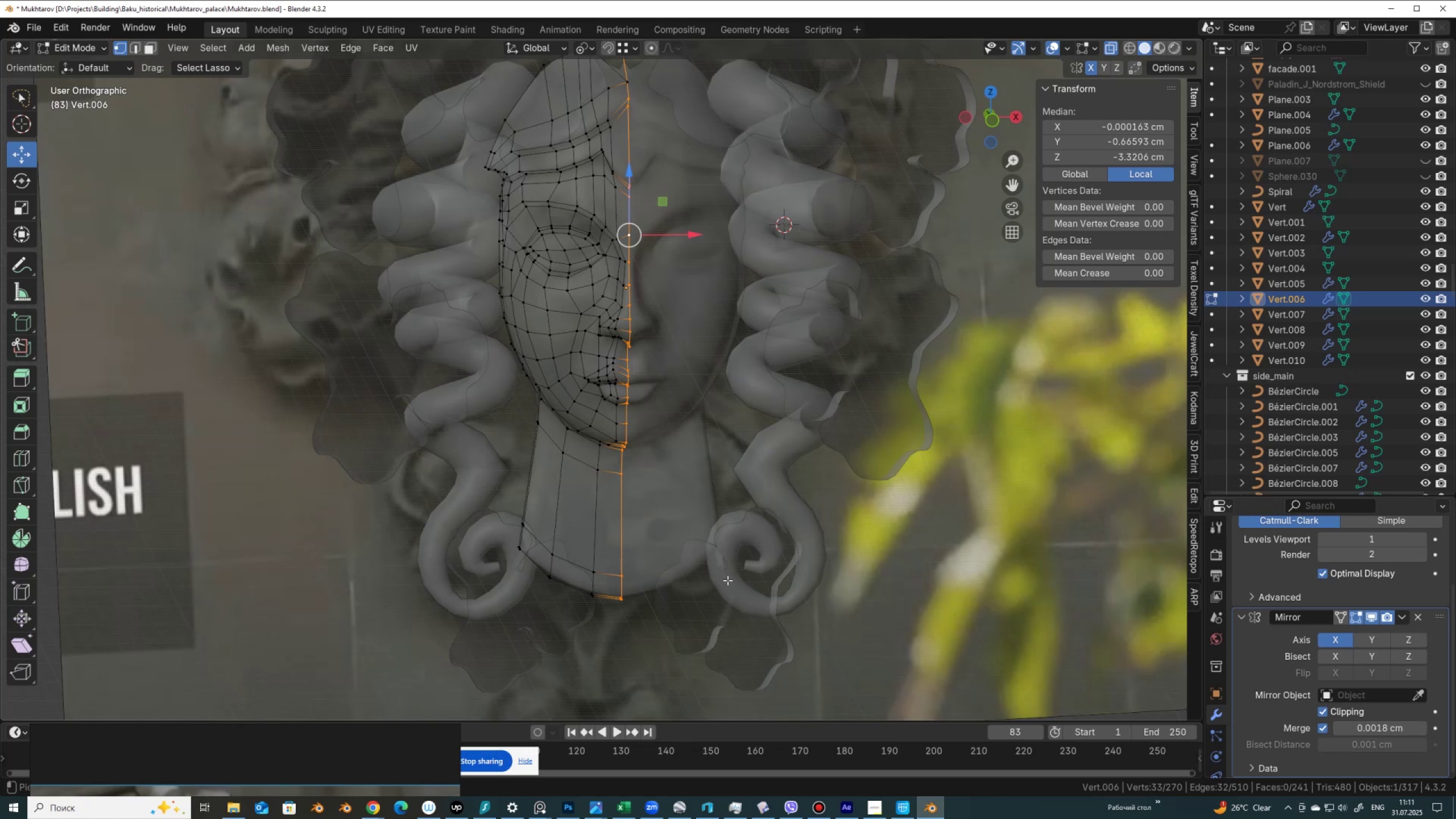 
key(Control+Z)
 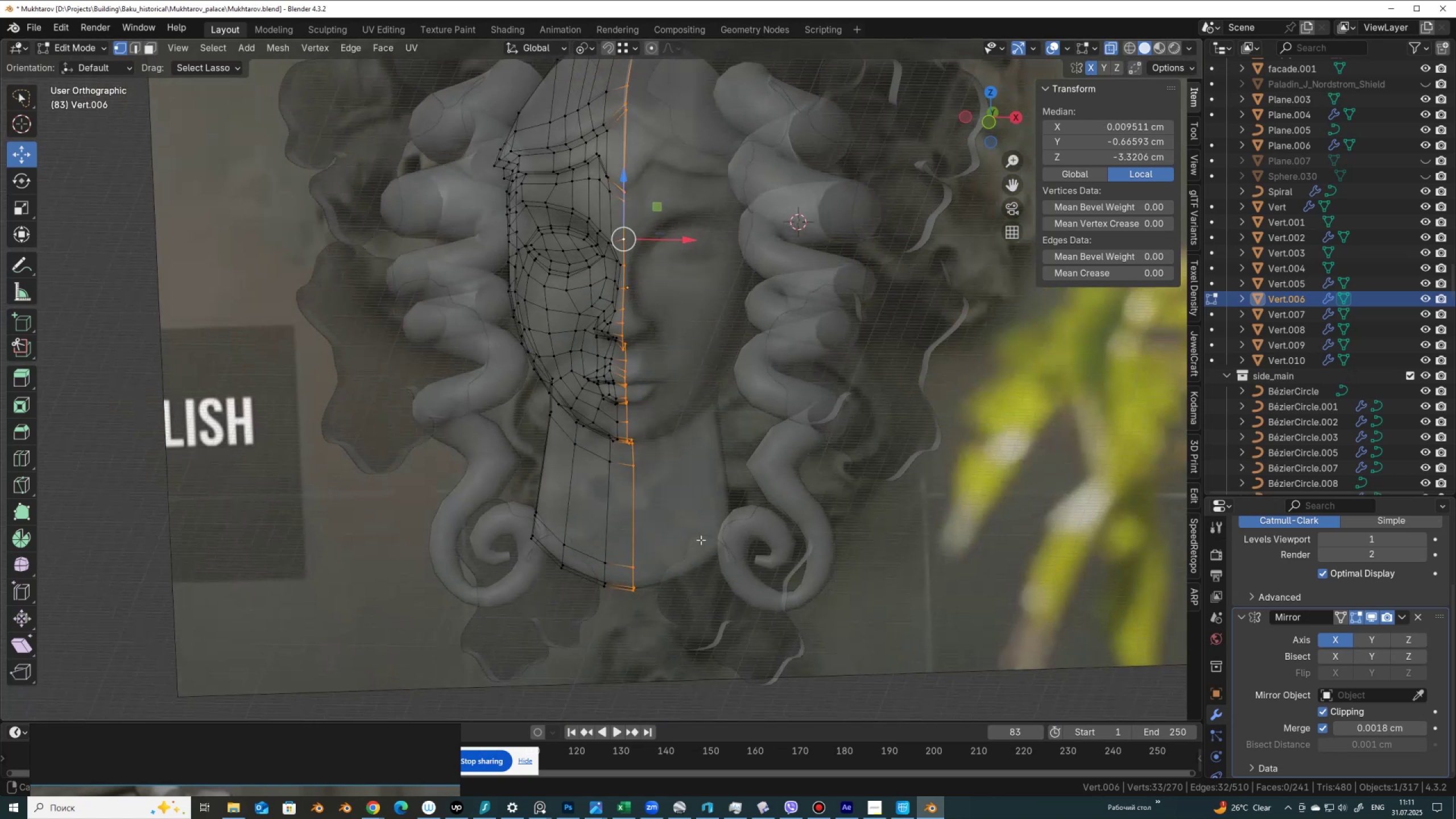 
hold_key(key=CapsLock, duration=0.52)
 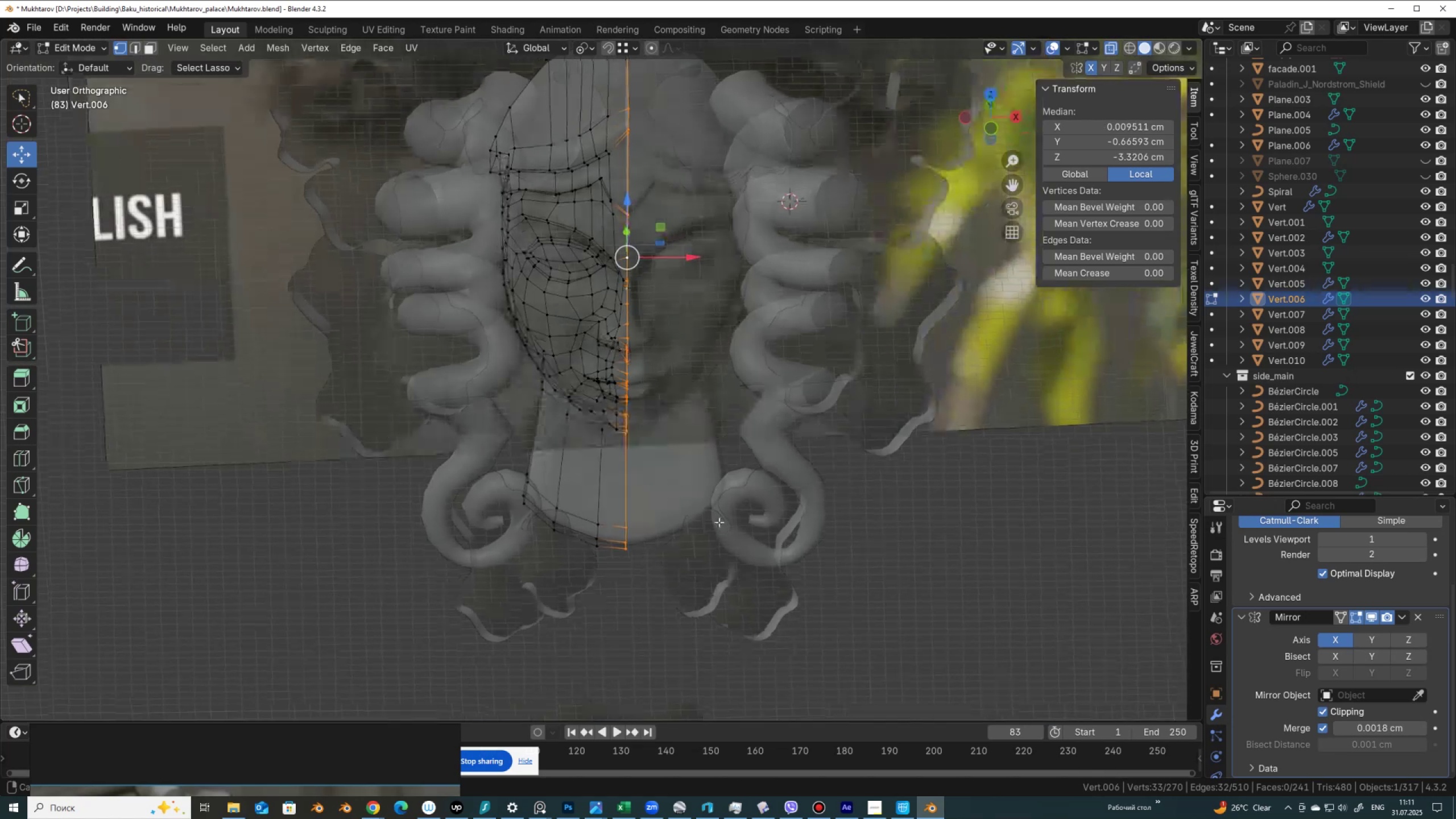 
hold_key(key=CapsLock, duration=0.73)
 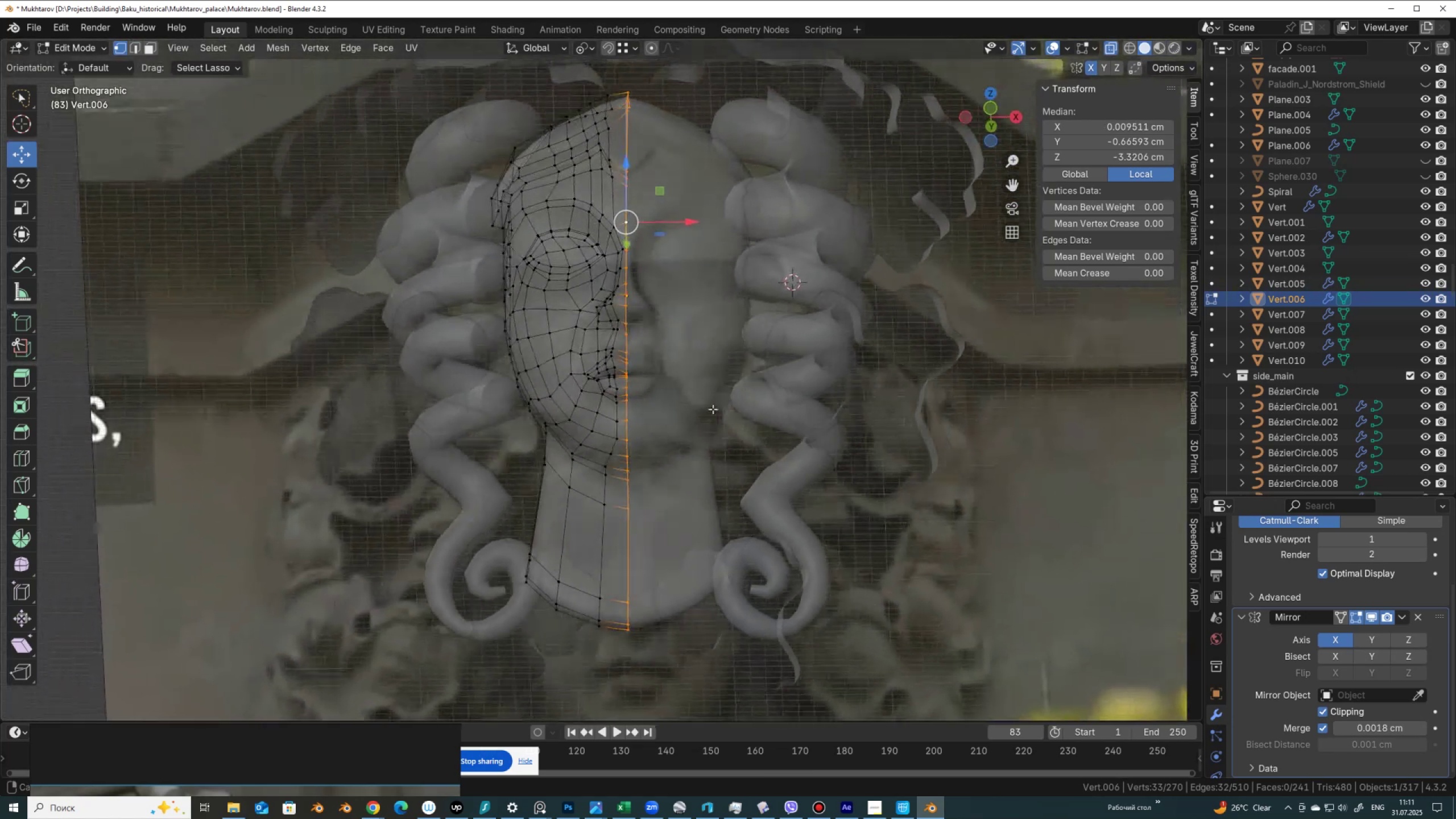 
hold_key(key=ShiftLeft, duration=0.43)
 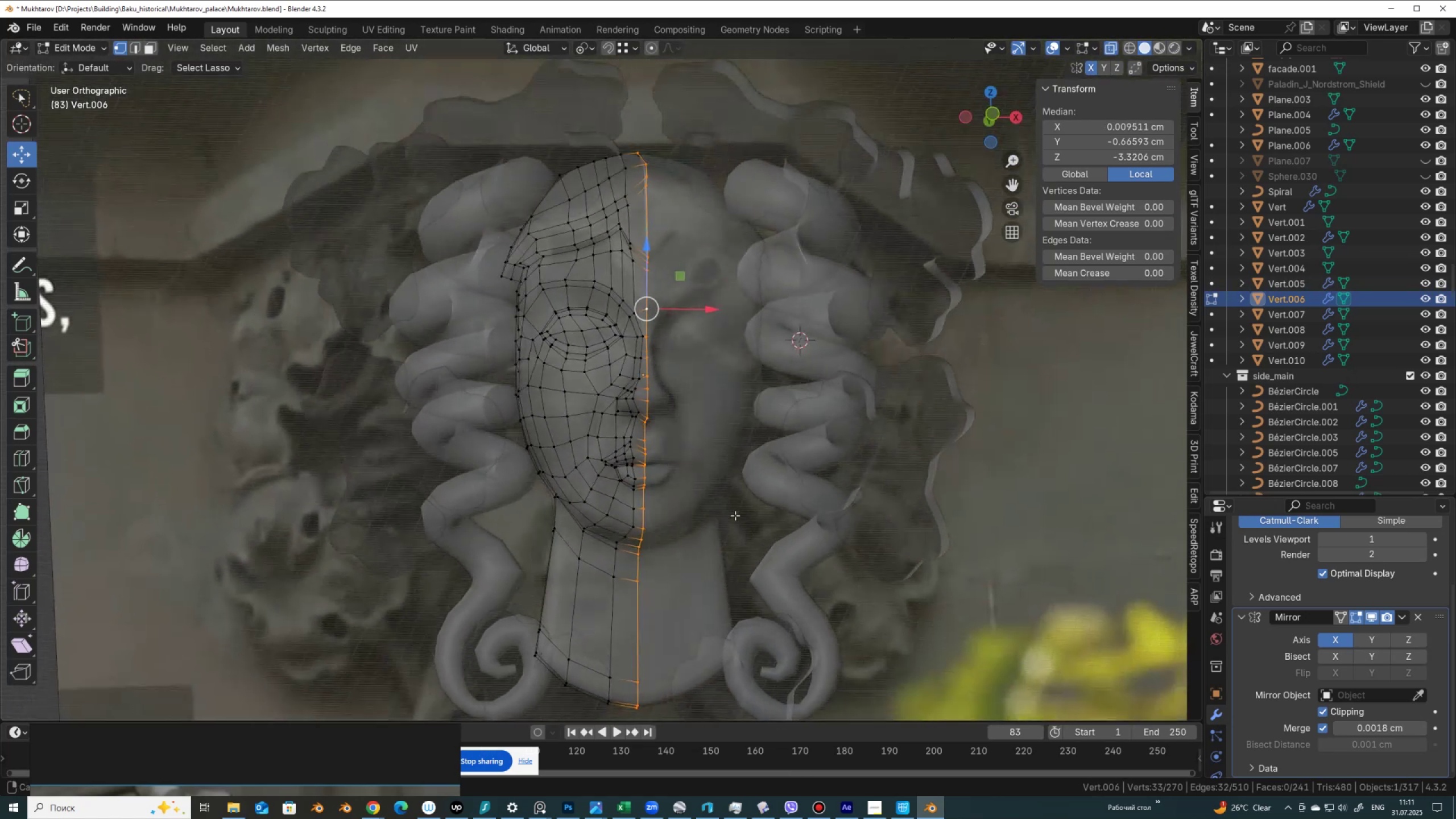 
hold_key(key=AltLeft, duration=0.53)
 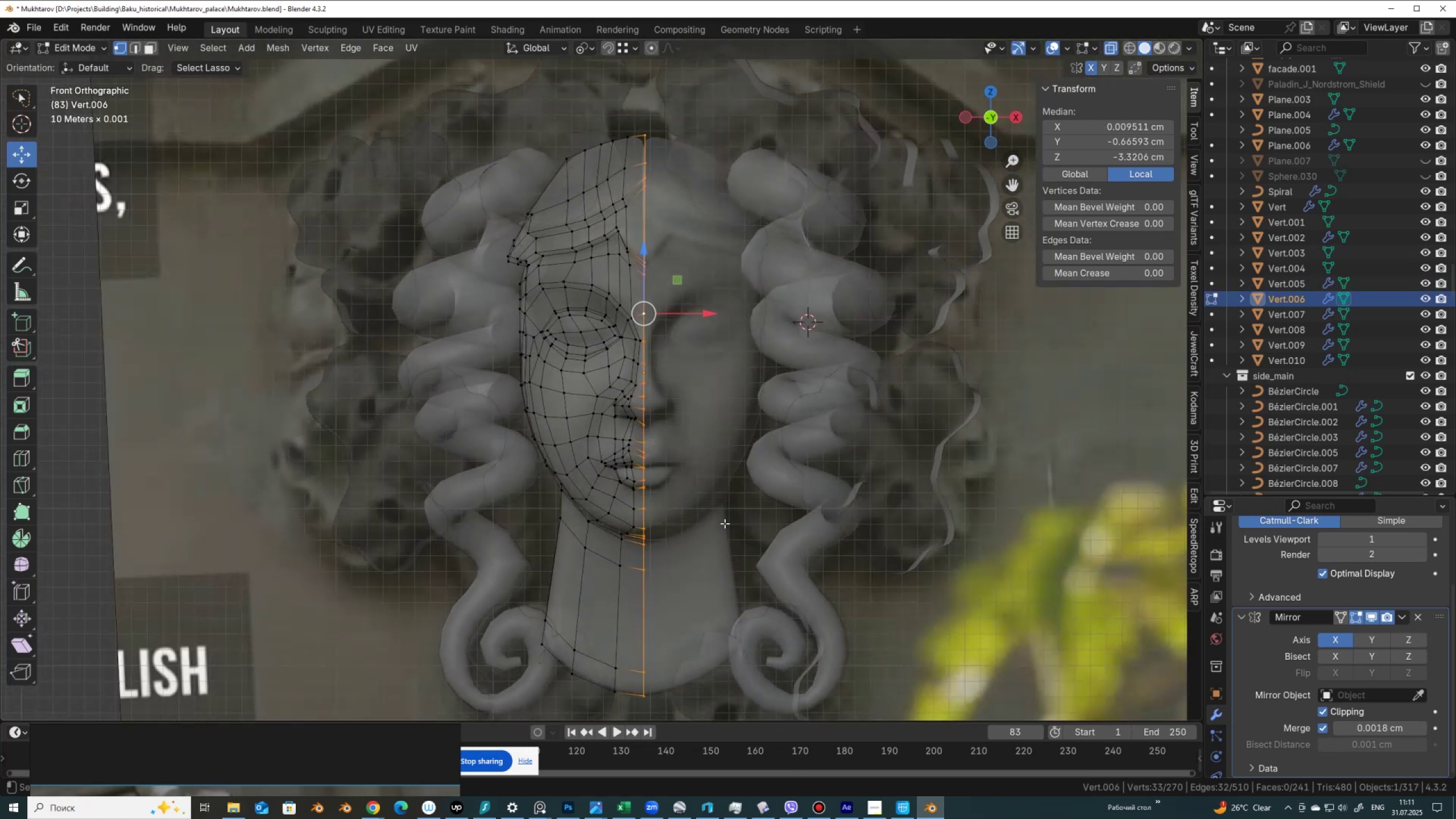 
key(Tab)
 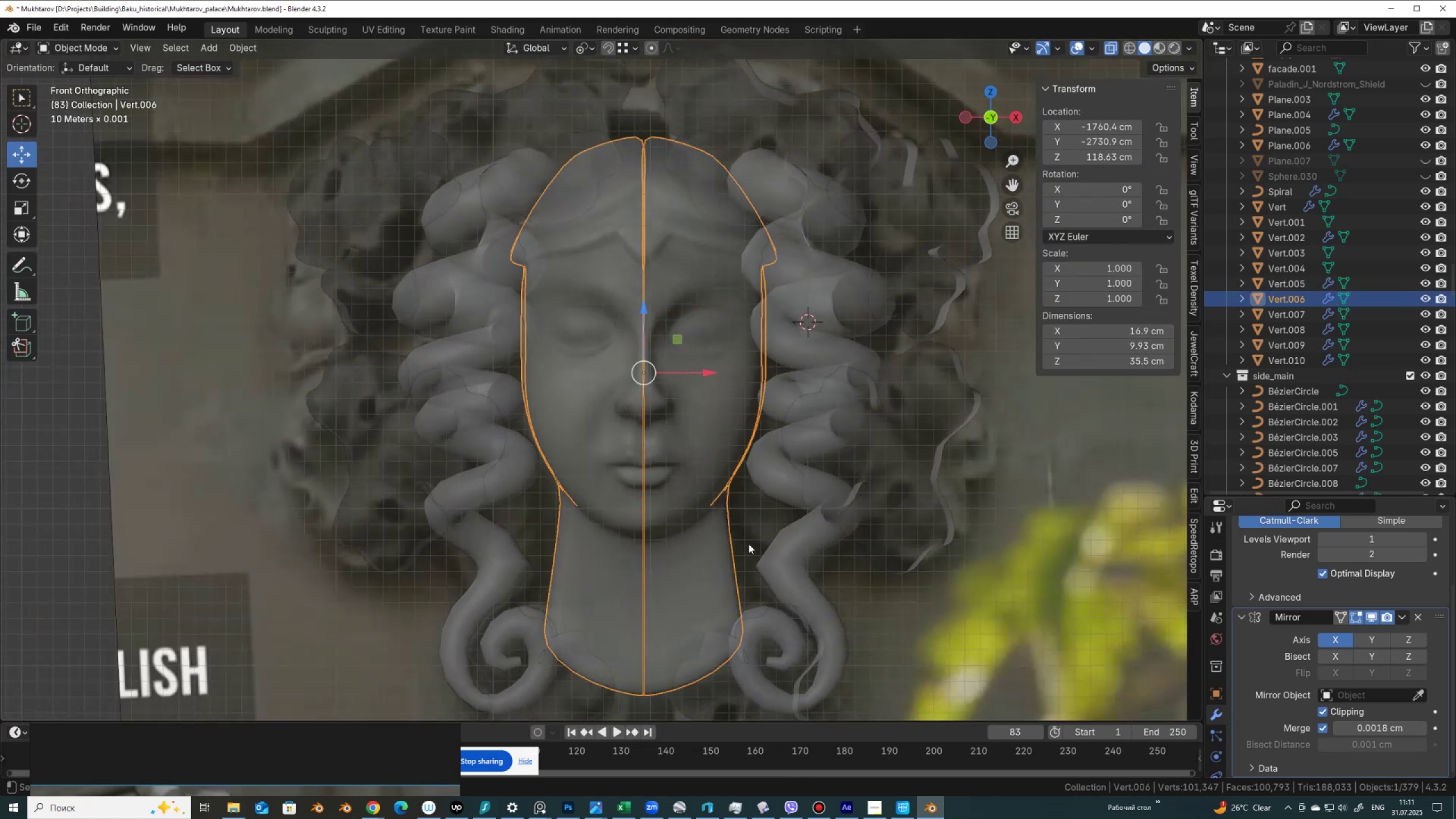 
key(Tab)
 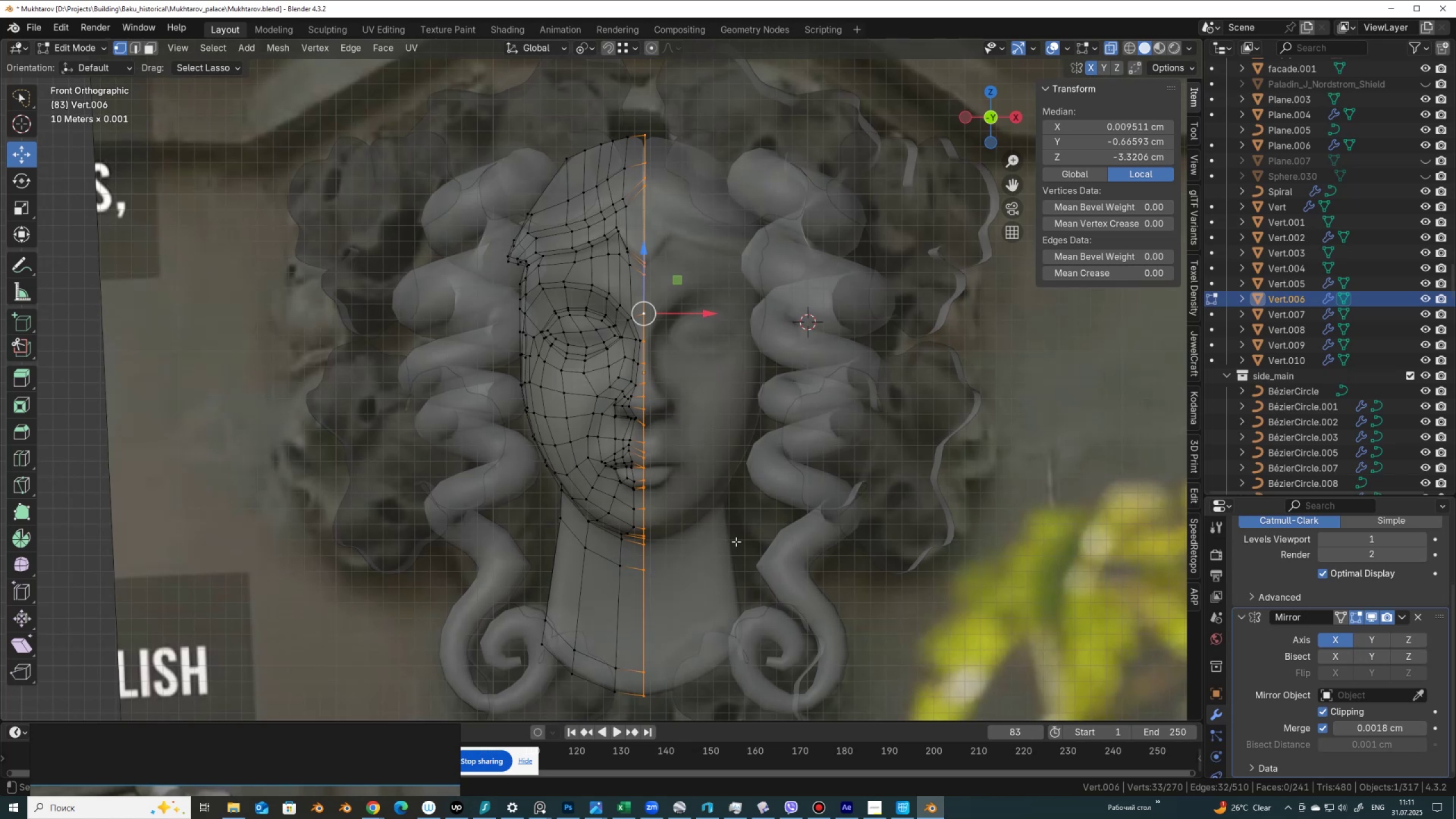 
type(sx0)
key(NumpadEnter)
 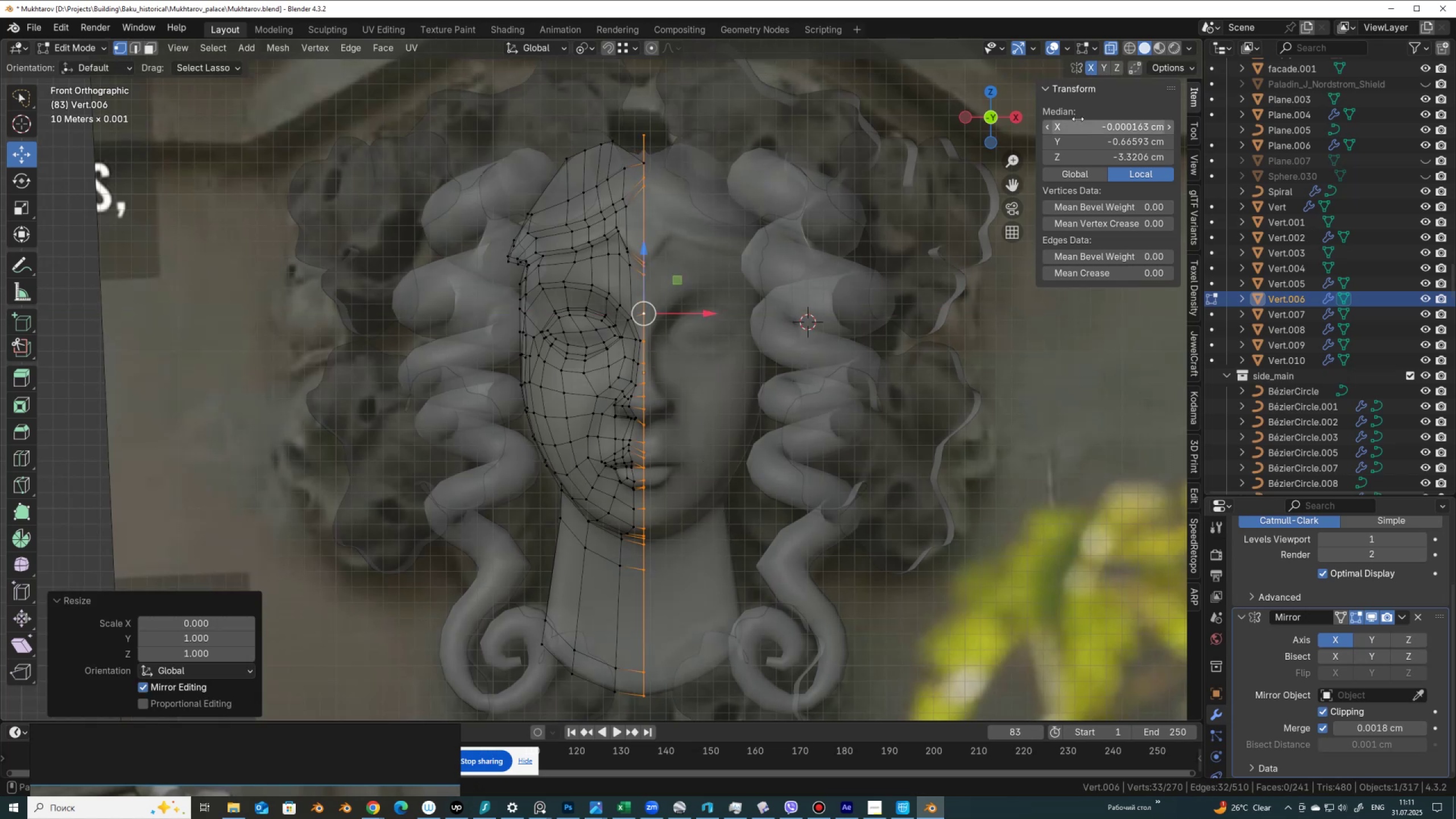 
left_click([1090, 68])
 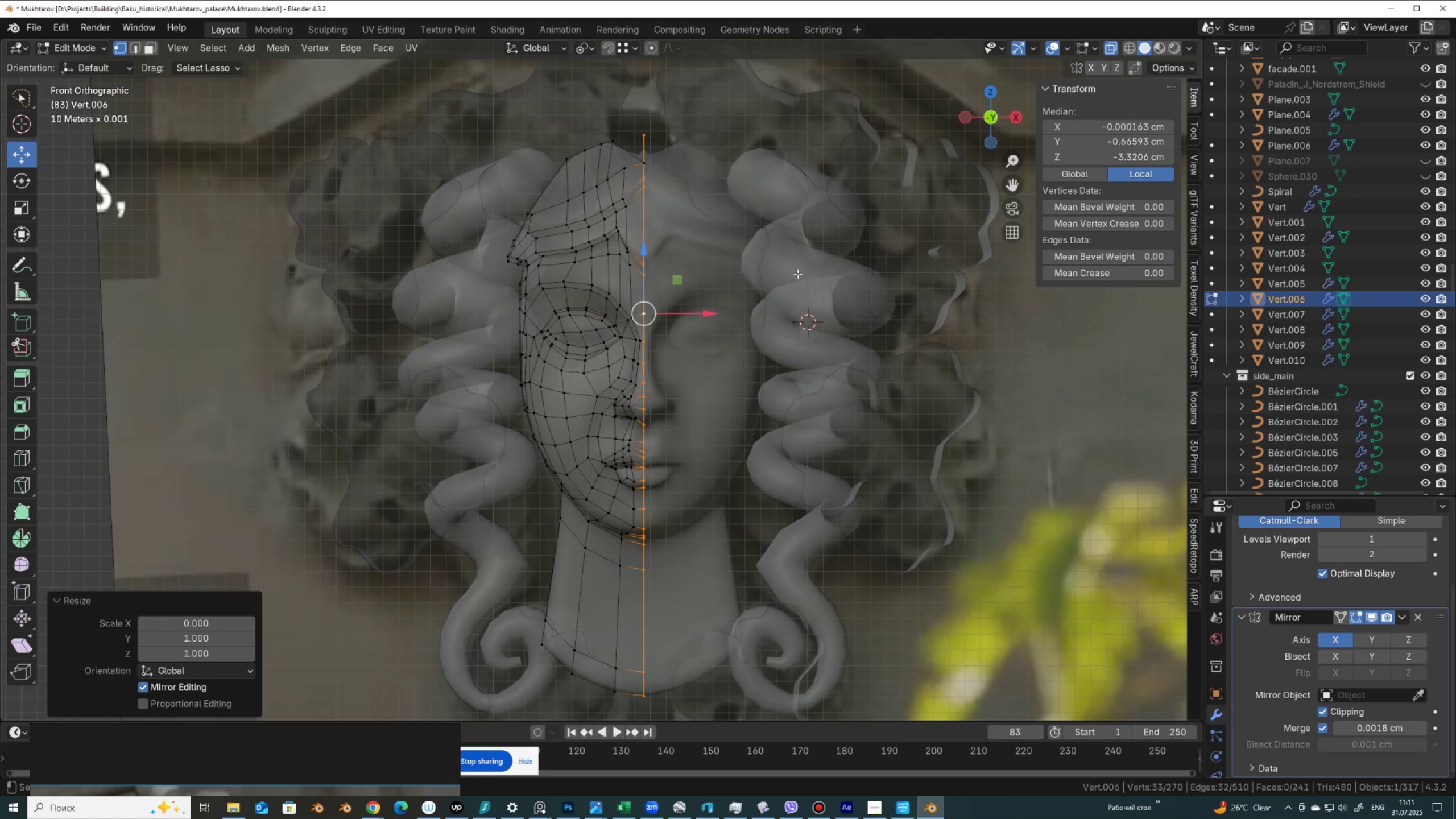 
hold_key(key=ControlLeft, duration=0.69)
 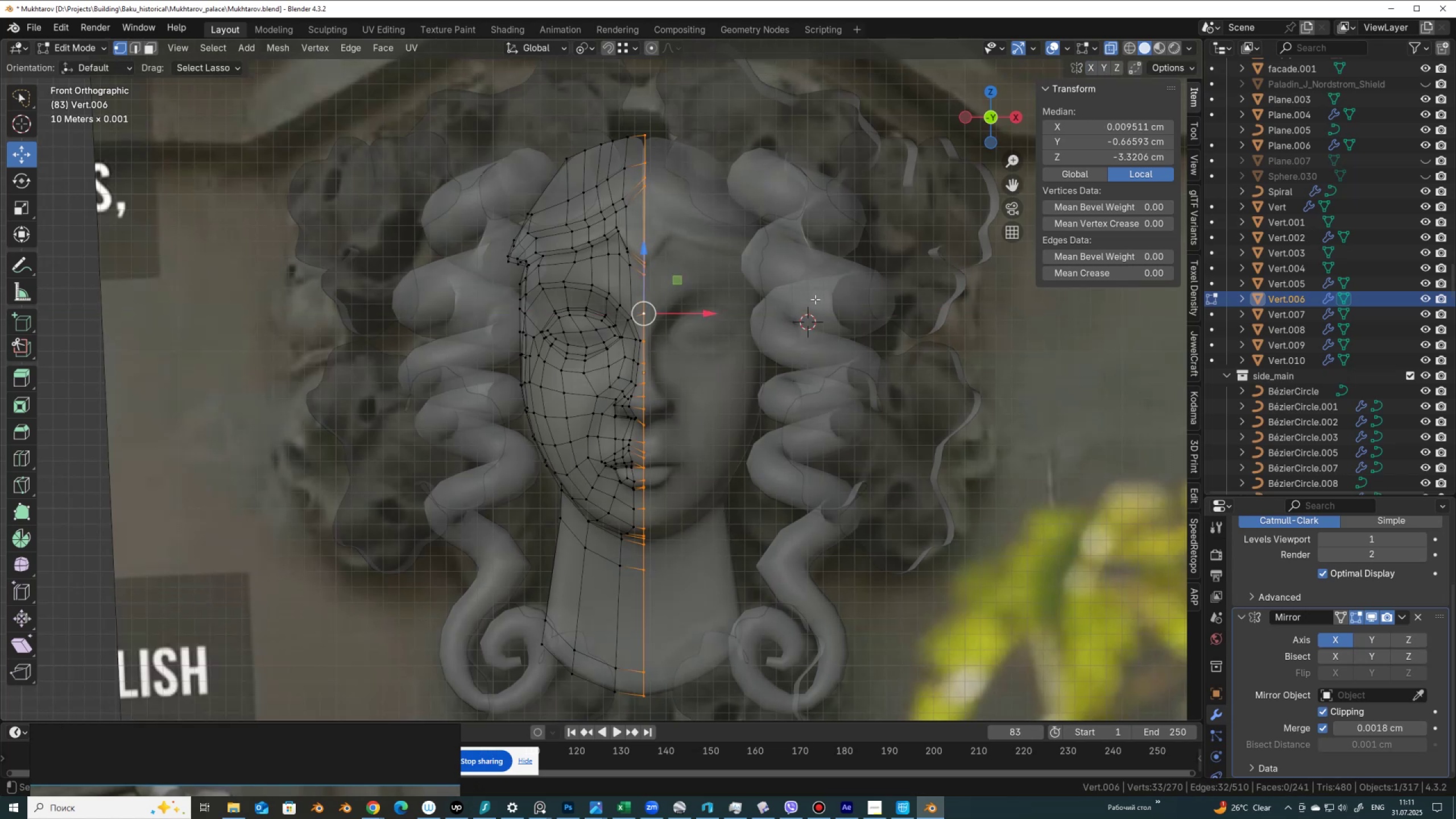 
type(zsx0)
key(NumpadEnter)
key(Tab)
key(Tab)
 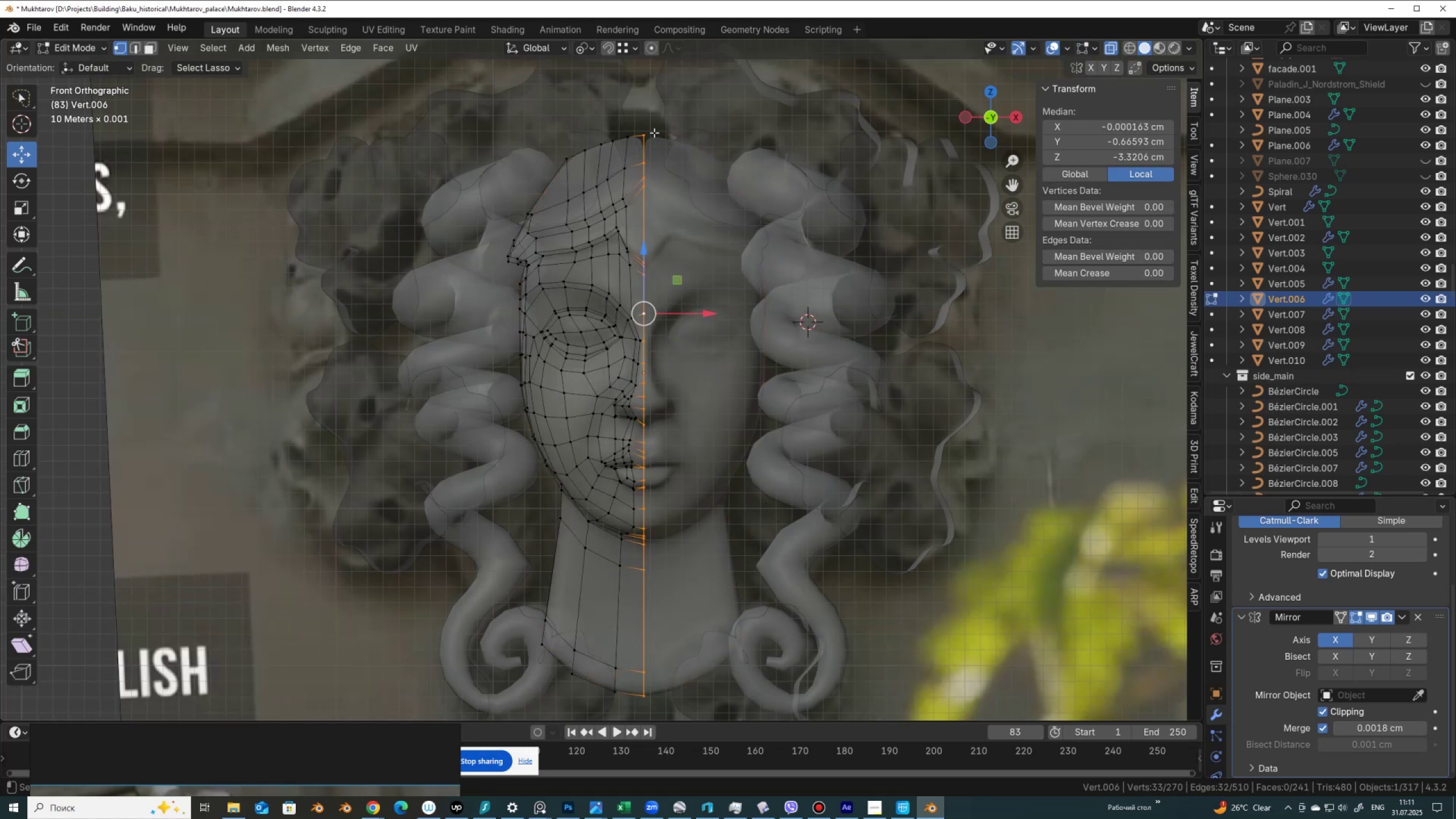 
left_click_drag(start_coordinate=[690, 137], to_coordinate=[697, 140])
 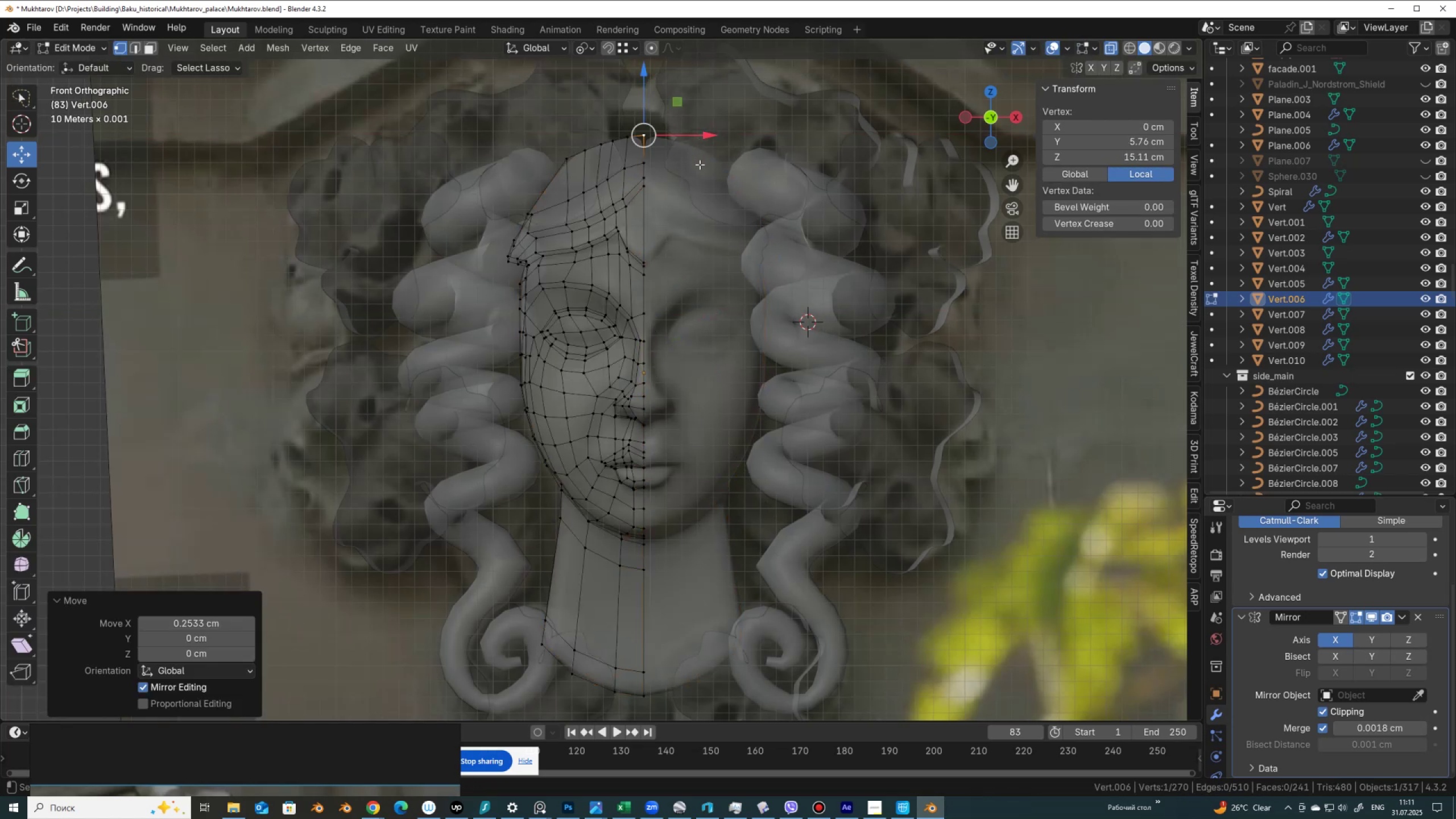 
key(Tab)
 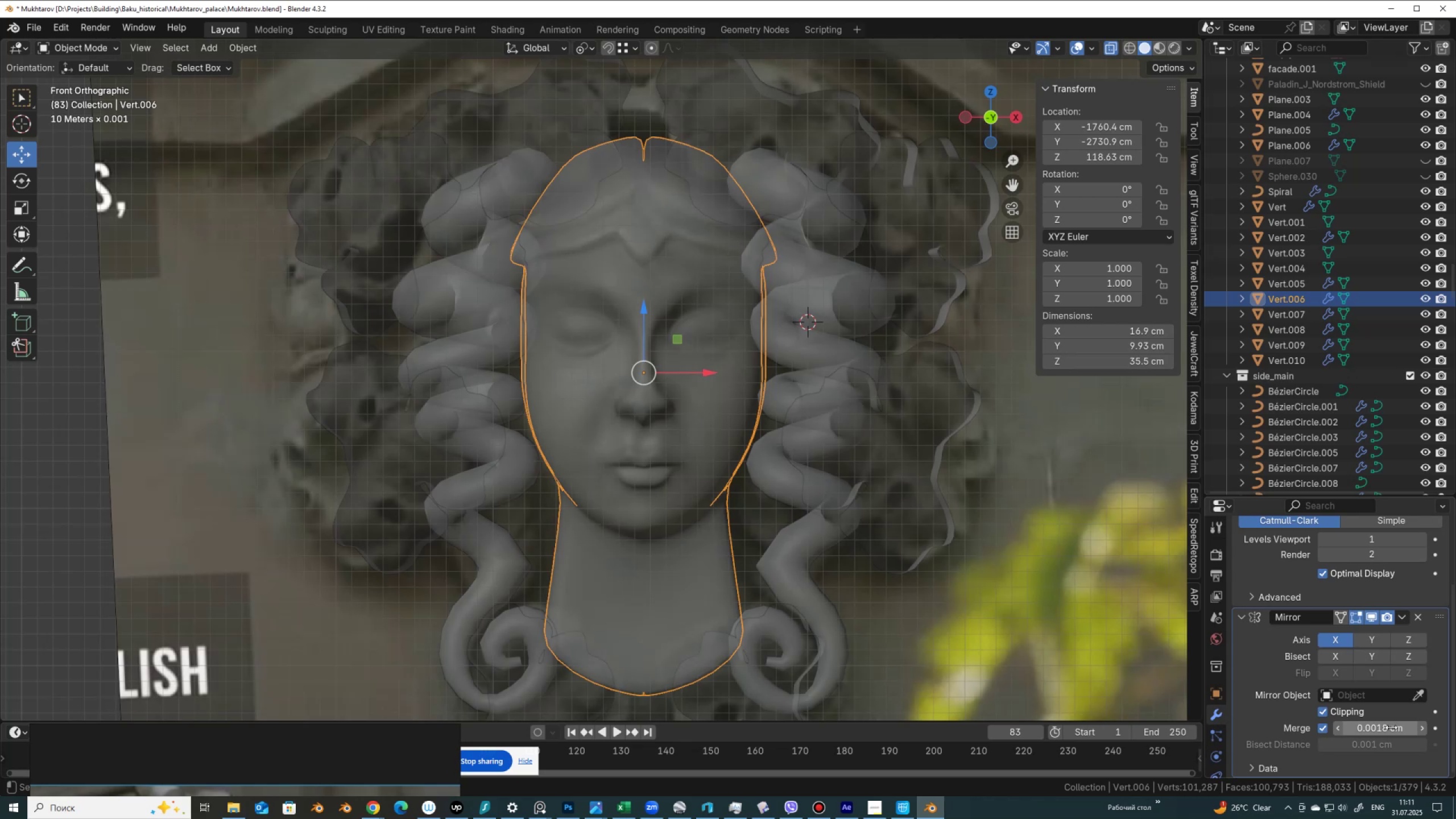 
left_click_drag(start_coordinate=[1395, 727], to_coordinate=[334, 233])
 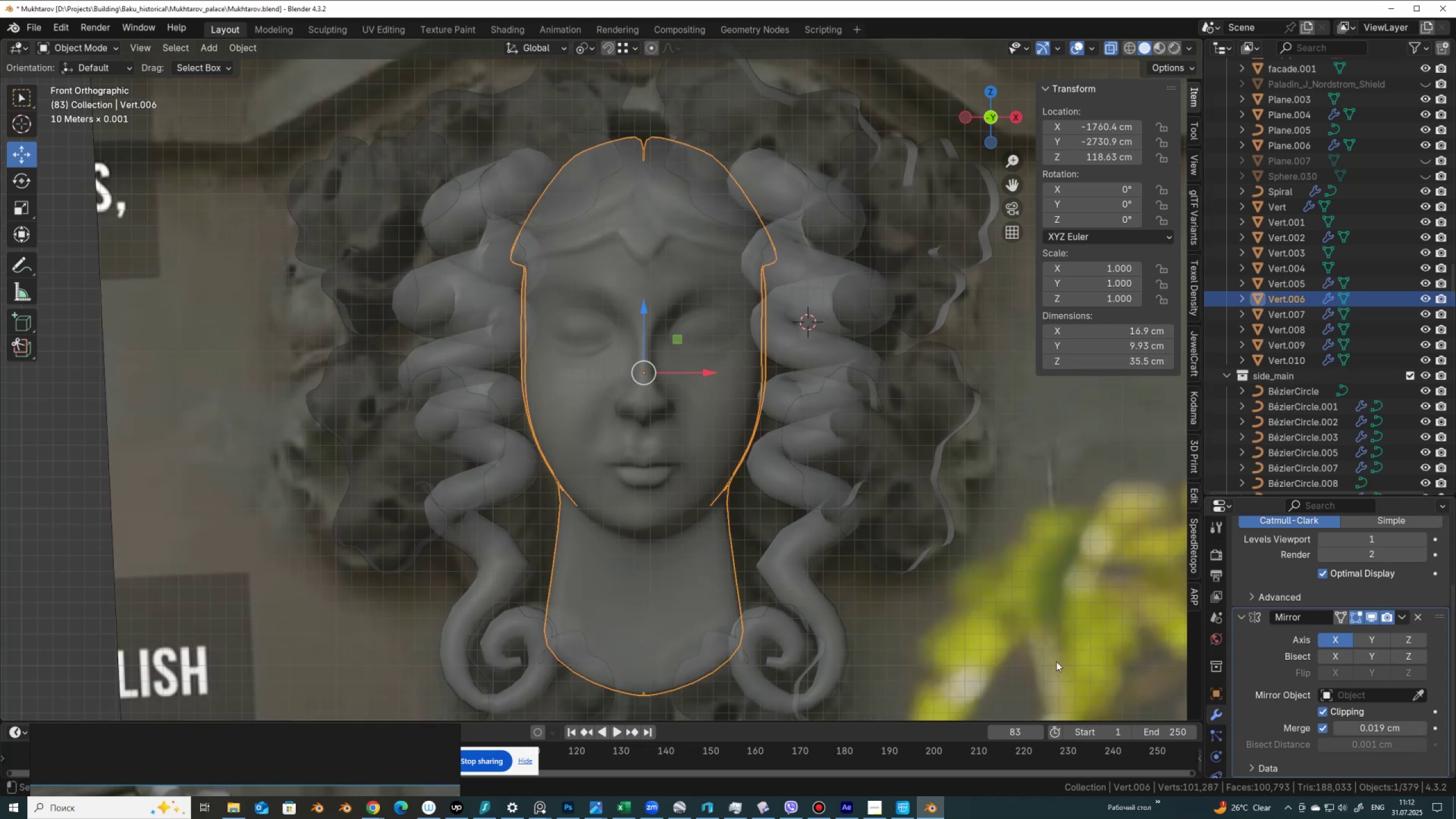 
key(Tab)
 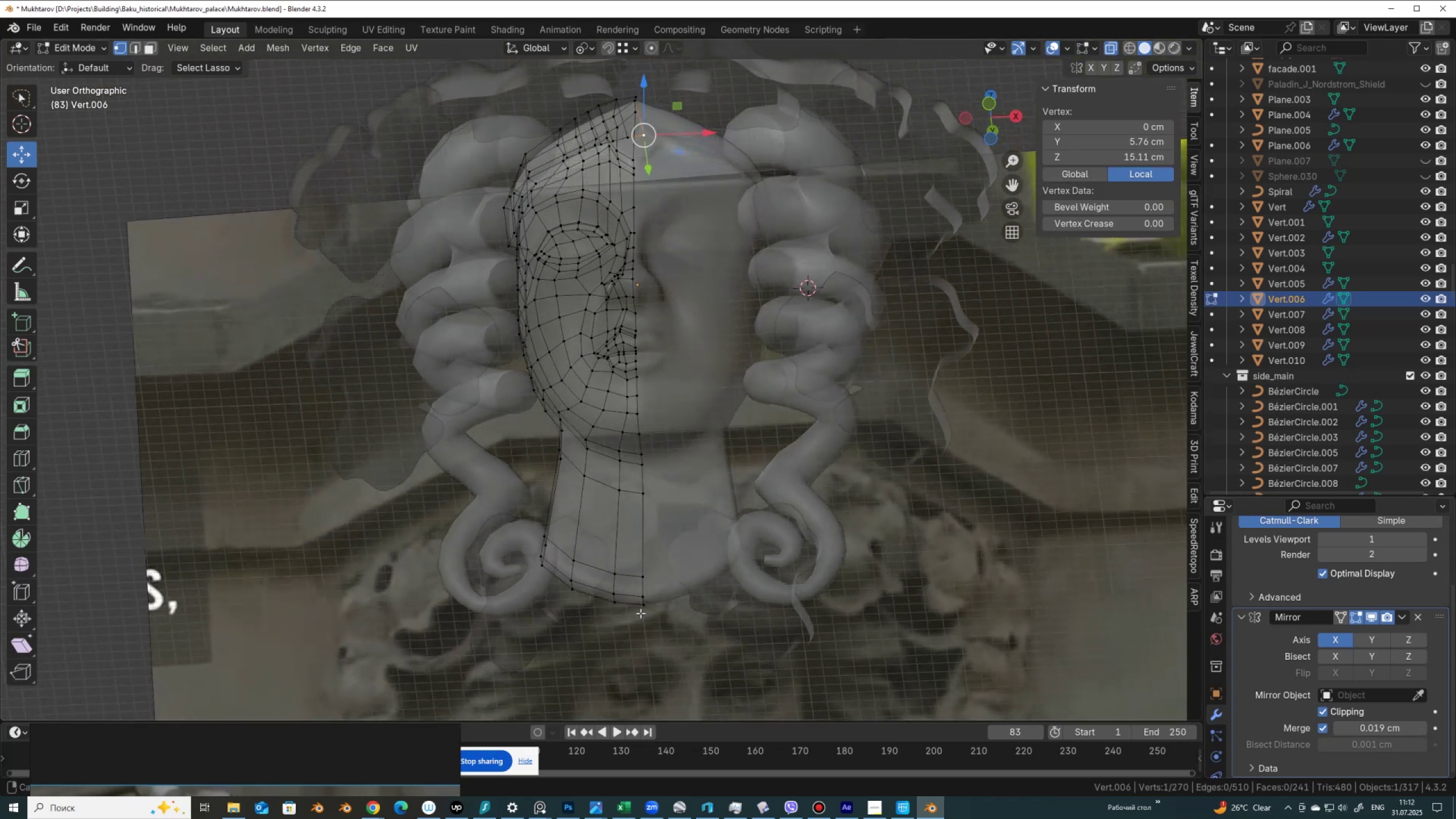 
left_click([647, 609])
 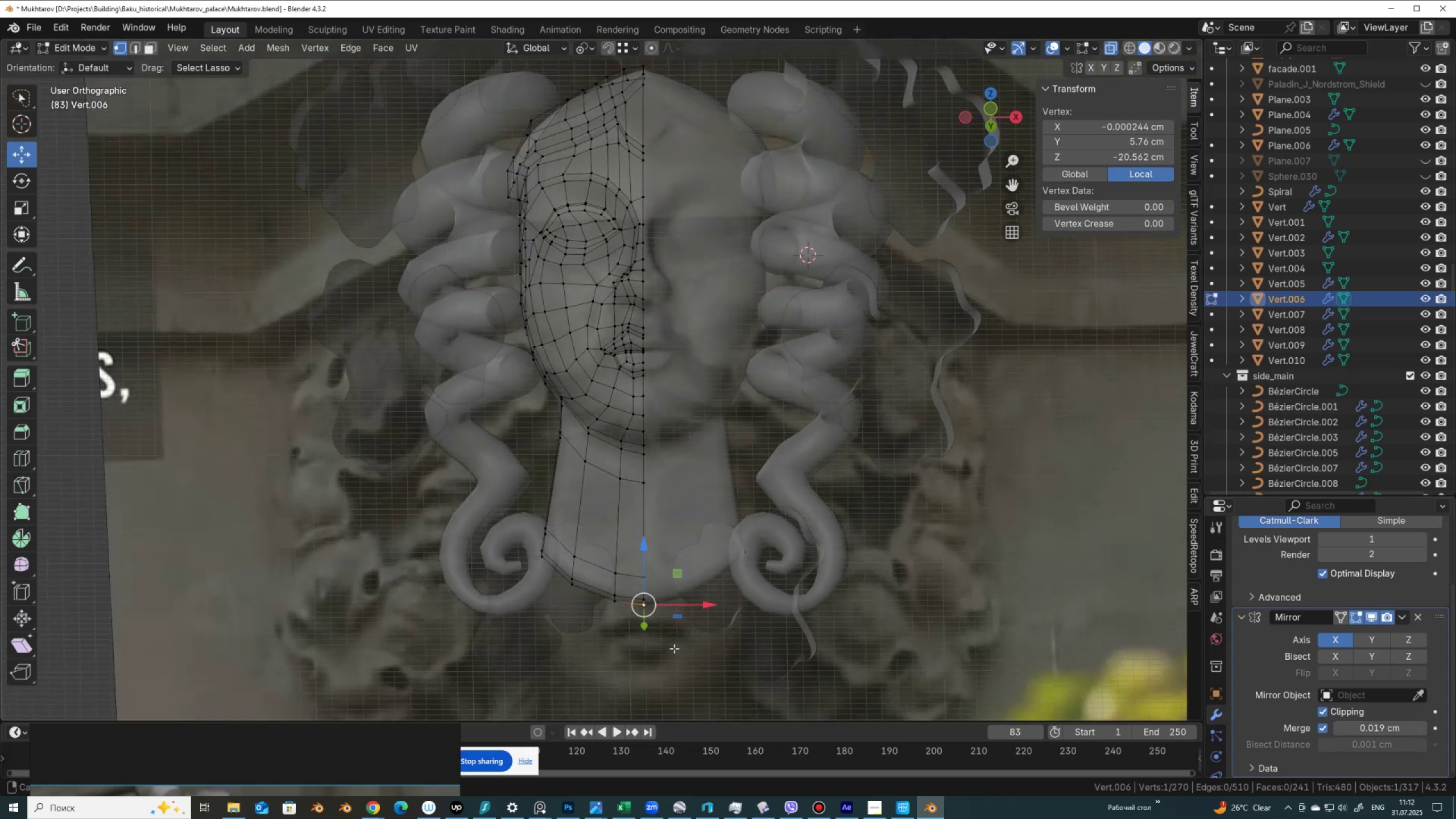 
hold_key(key=AltLeft, duration=0.61)
 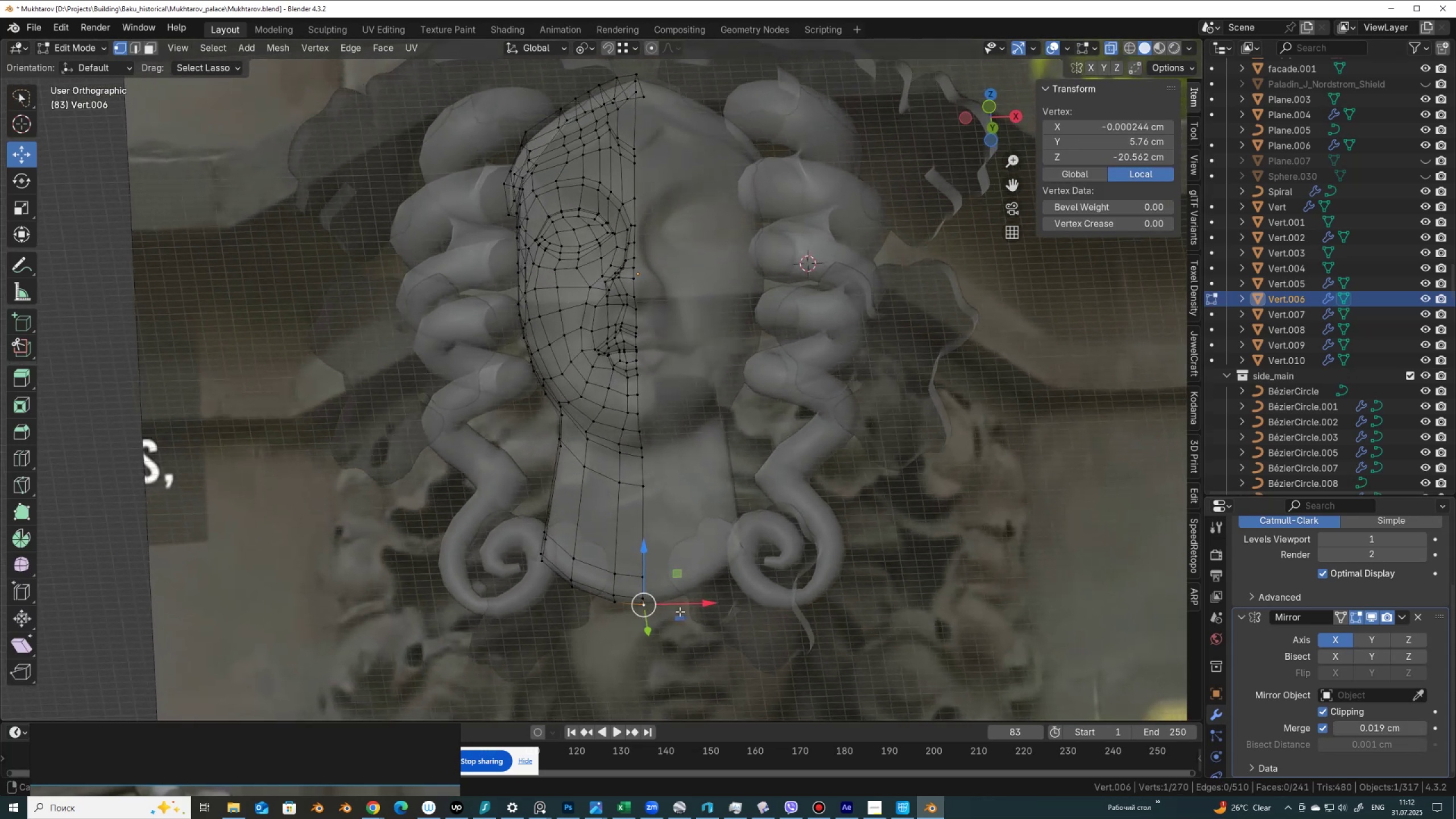 
type(am)
 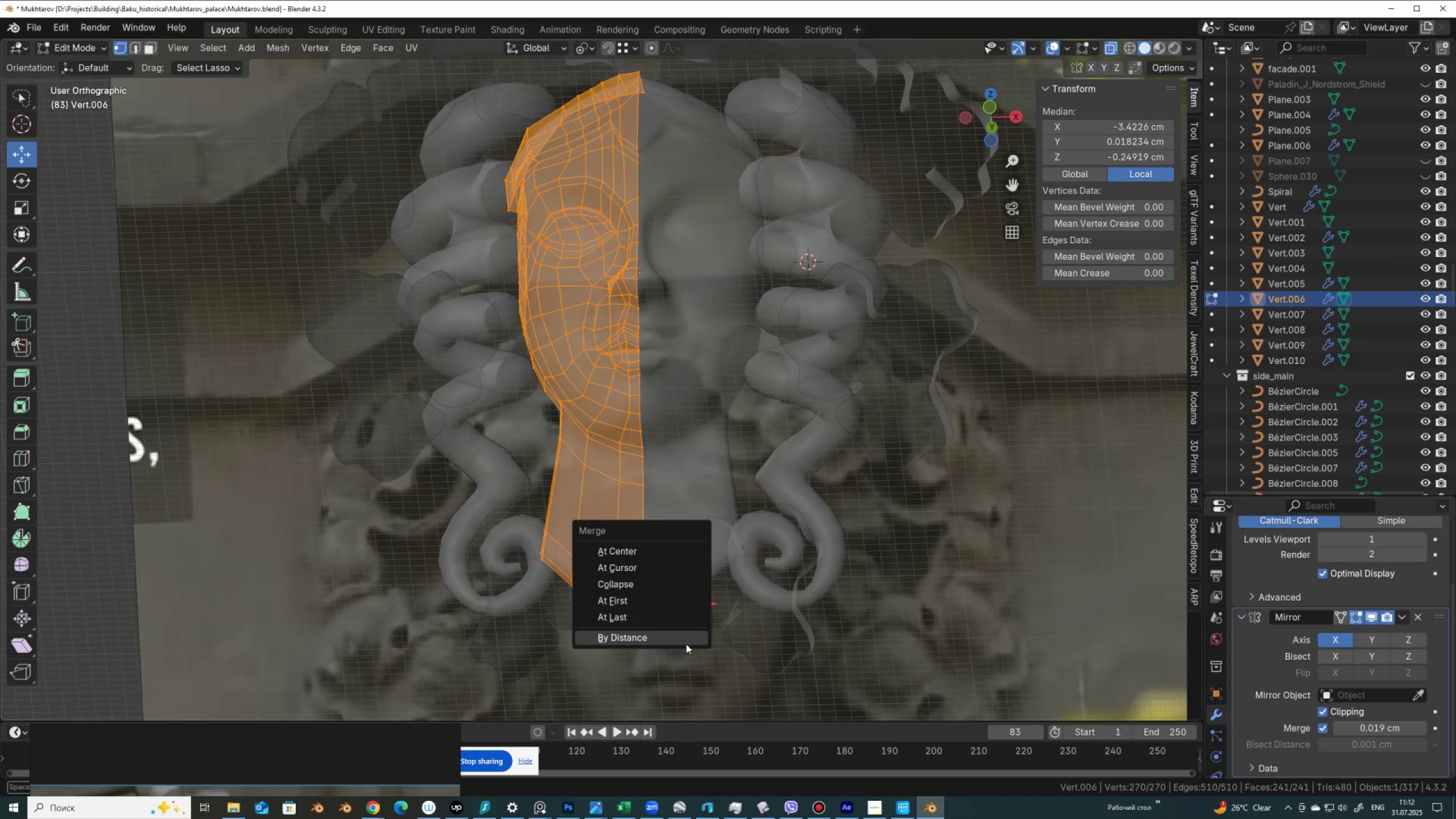 
left_click([686, 644])
 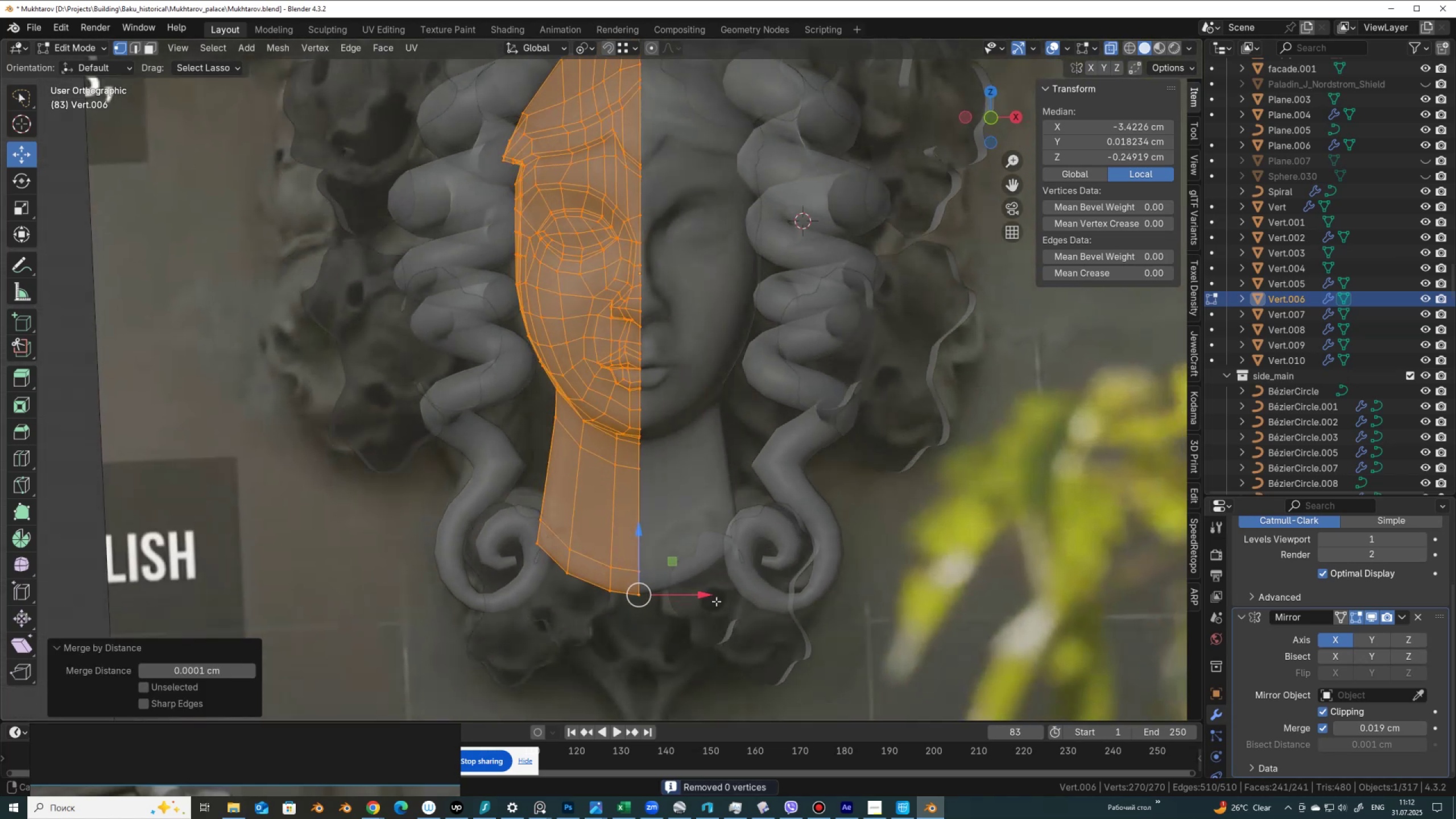 
hold_key(key=ShiftLeft, duration=0.38)
 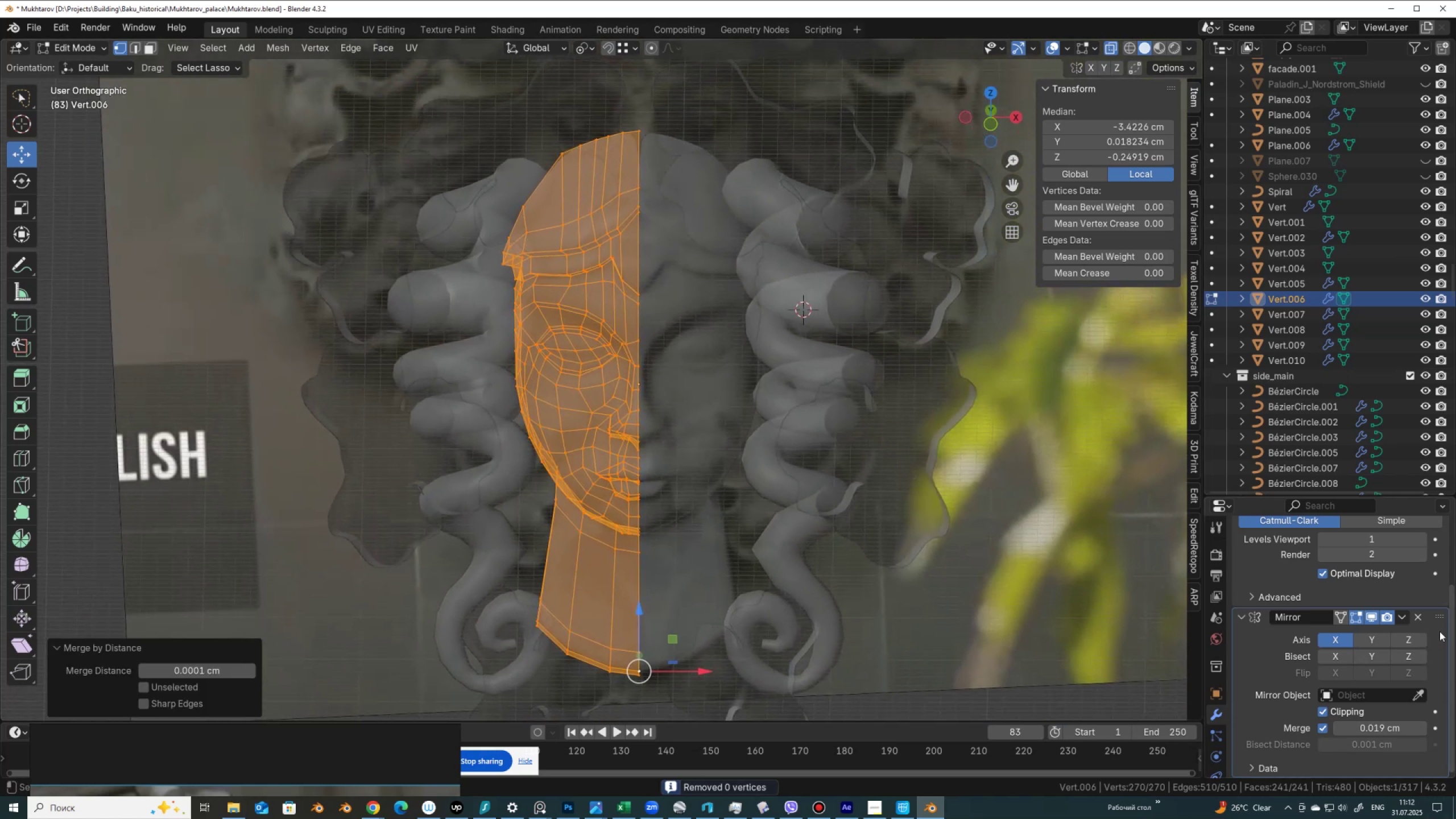 
left_click_drag(start_coordinate=[1440, 621], to_coordinate=[1413, 449])
 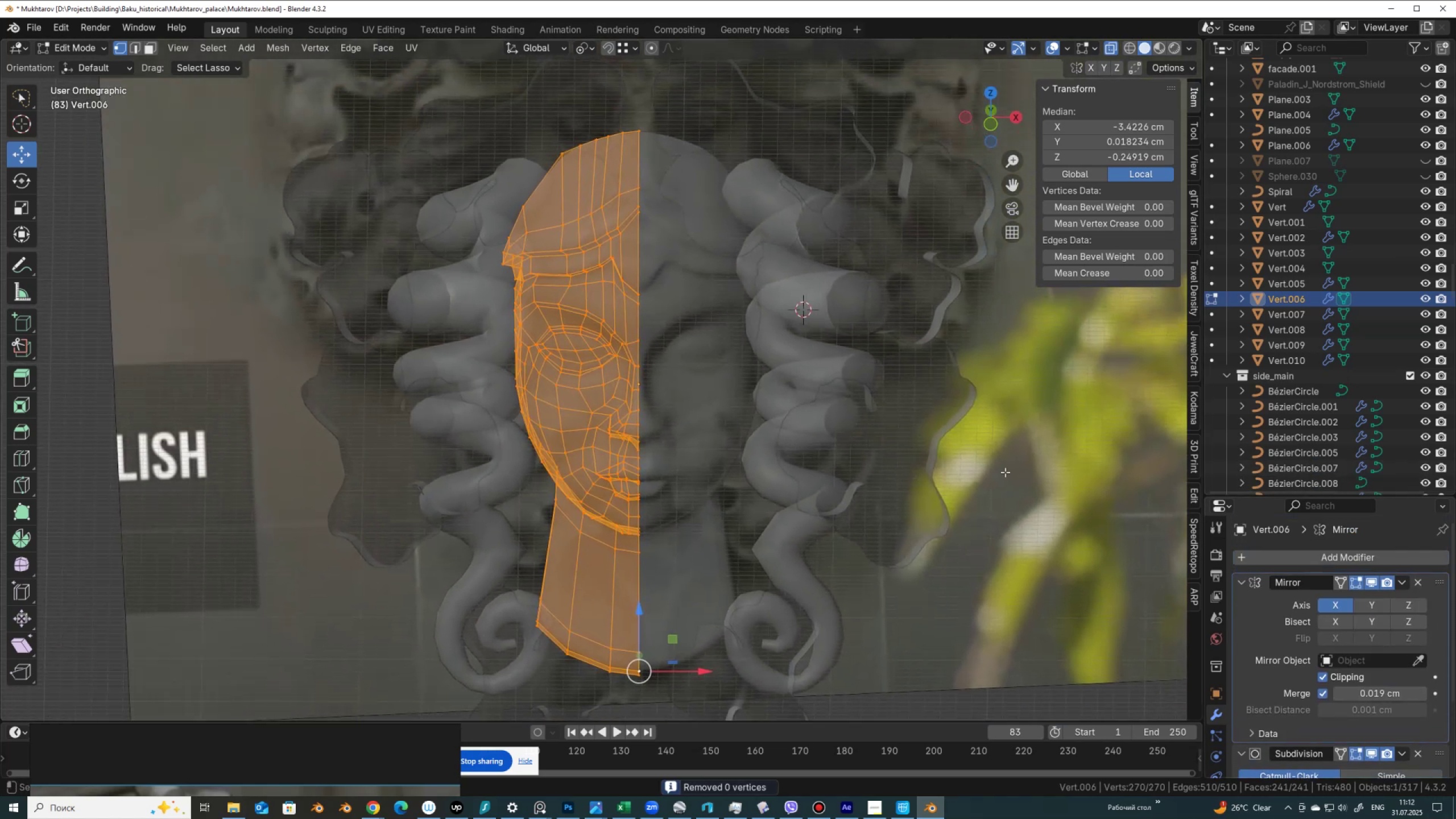 
key(Tab)
 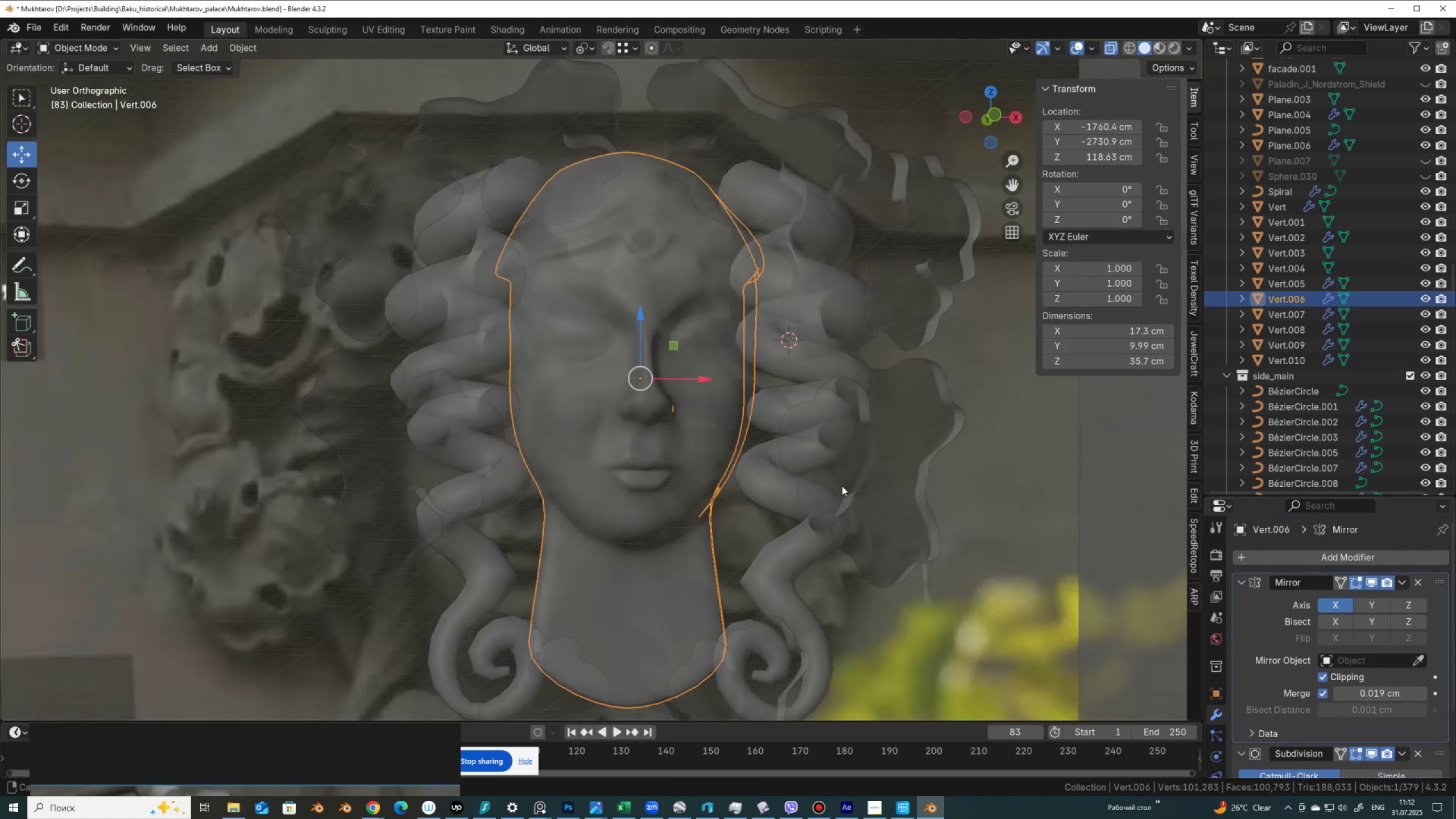 
key(Alt+AltLeft)
 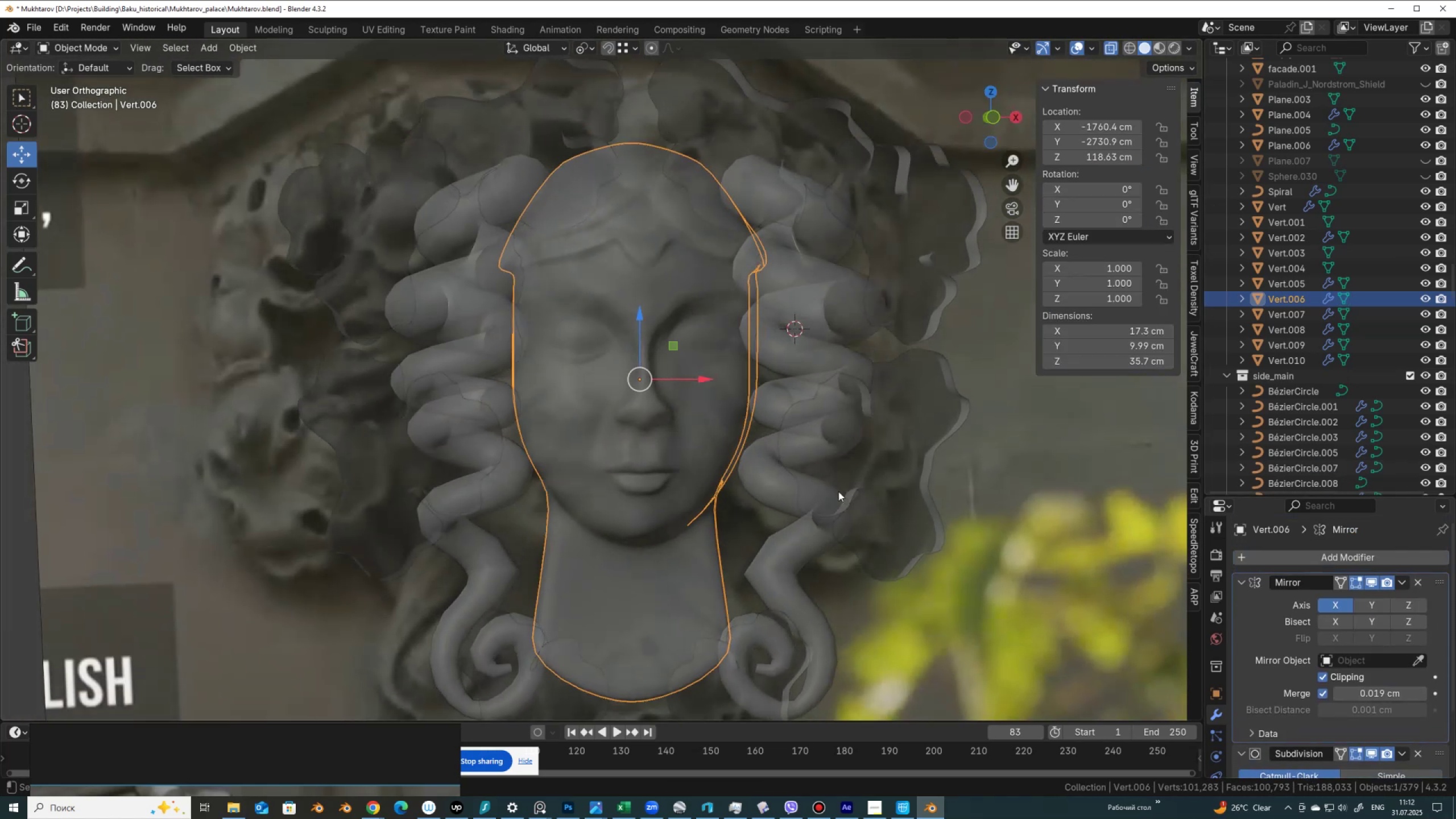 
key(Alt+Z)
 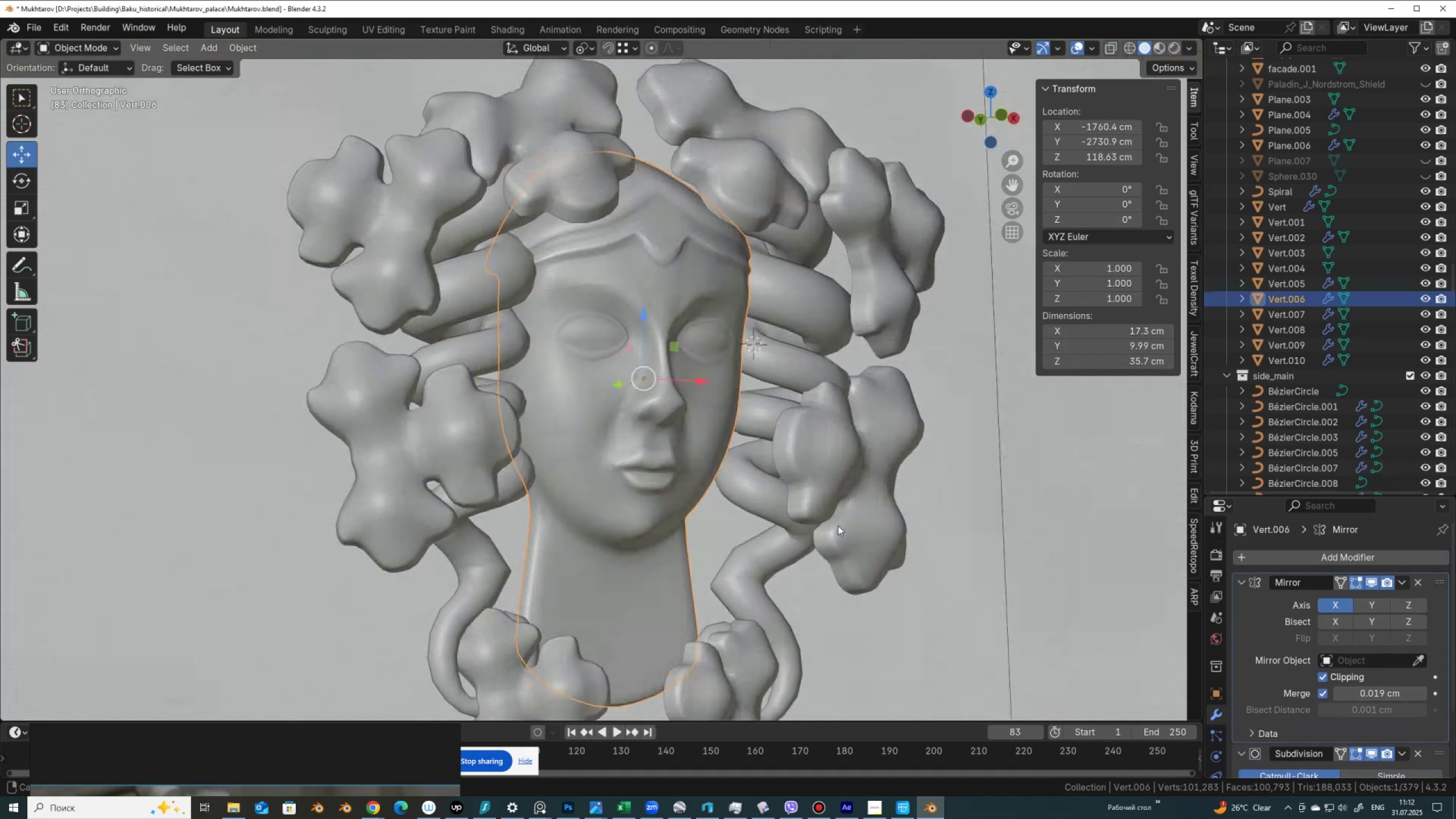 
scroll: coordinate [741, 533], scroll_direction: up, amount: 3.0
 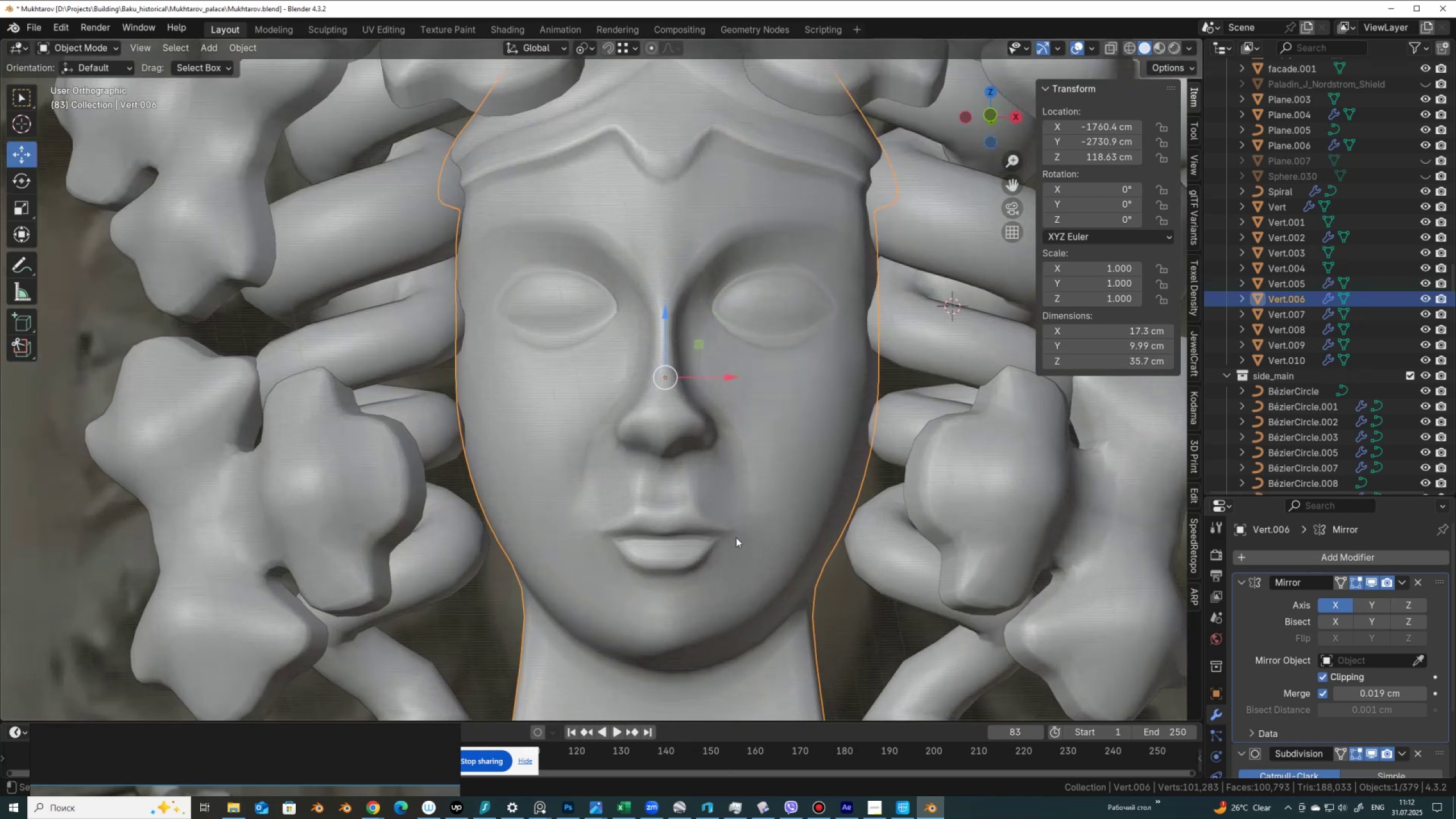 
key(Tab)
 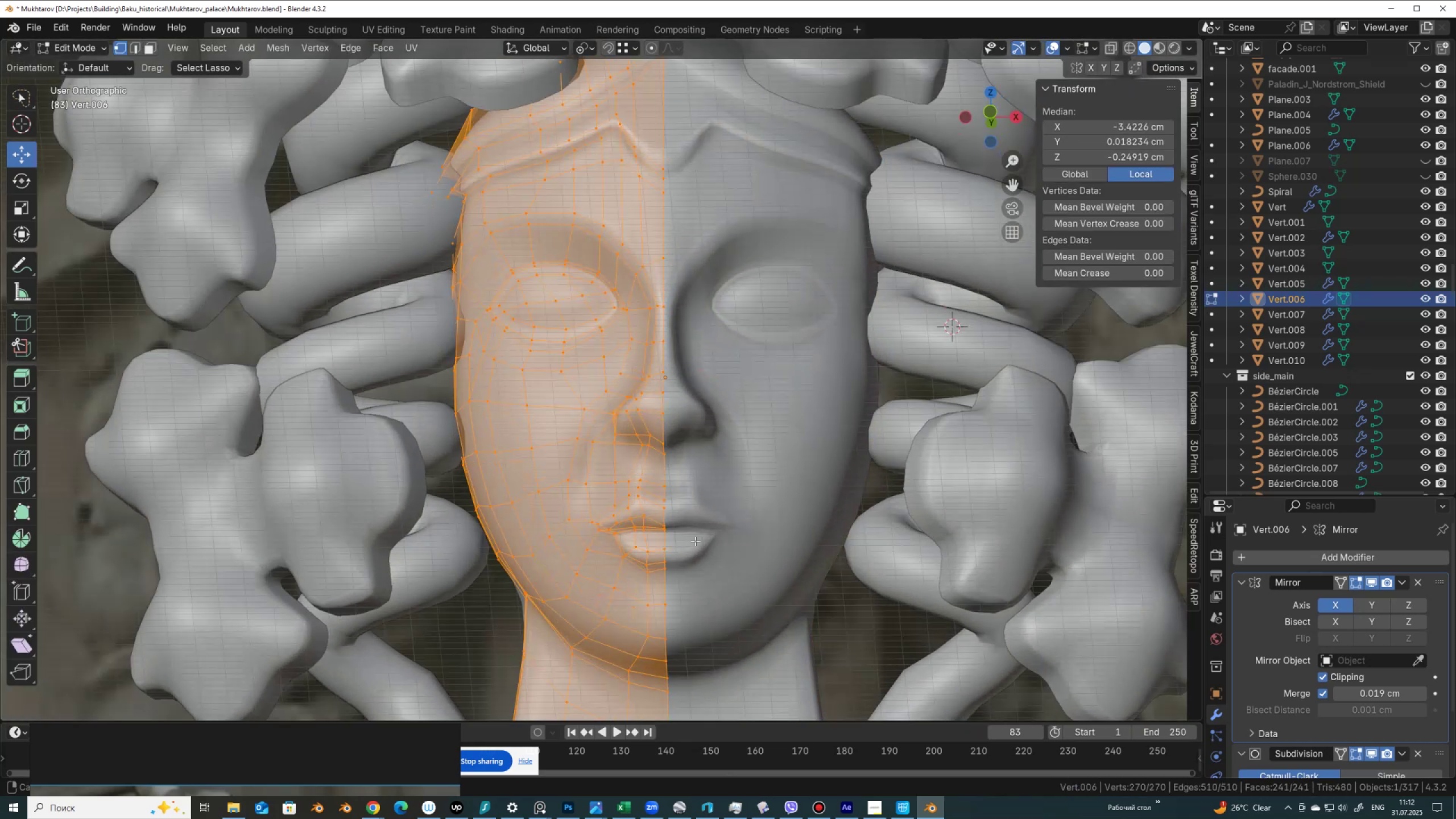 
scroll: coordinate [708, 560], scroll_direction: up, amount: 6.0
 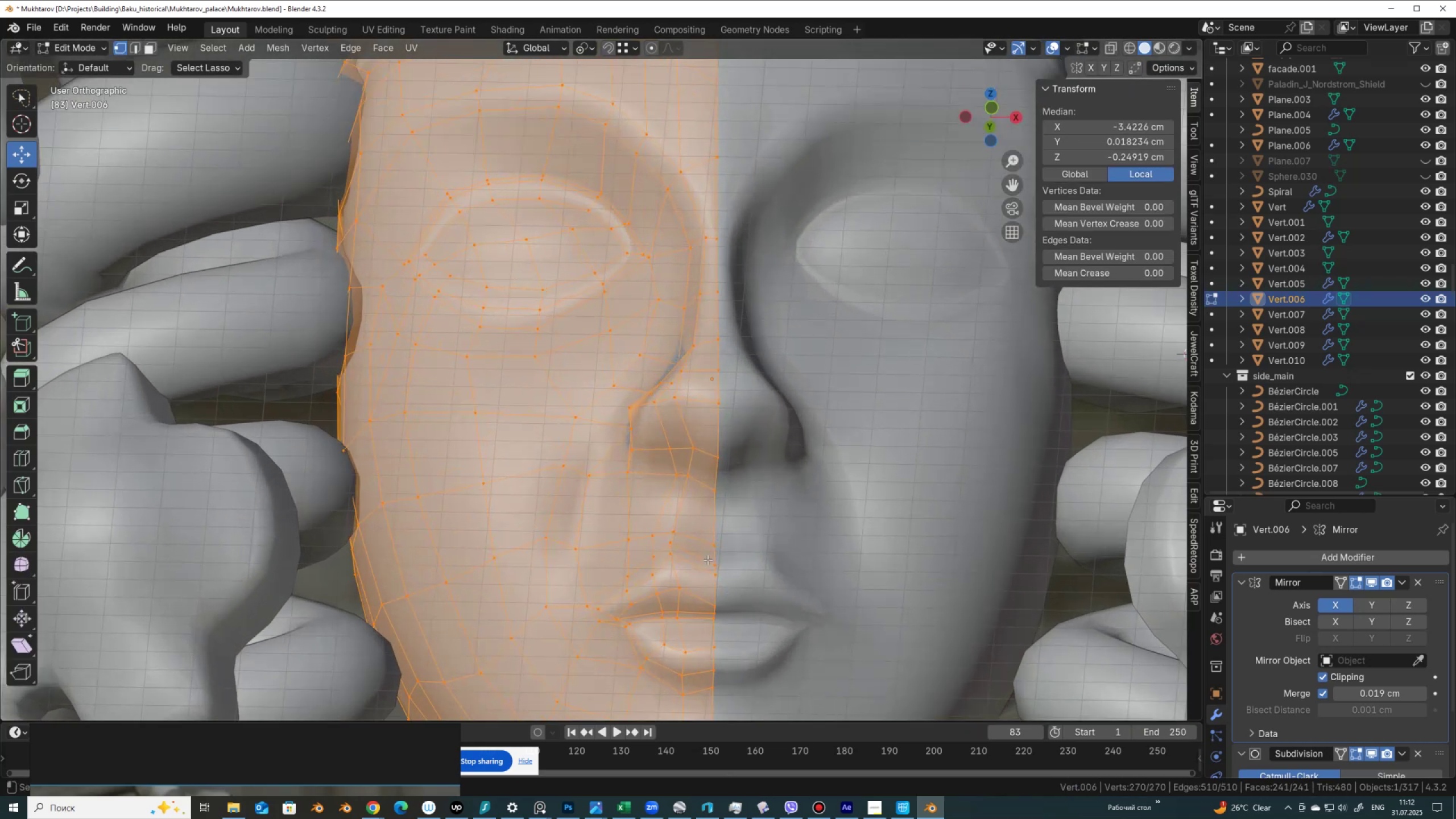 
hold_key(key=ShiftLeft, duration=0.48)
 